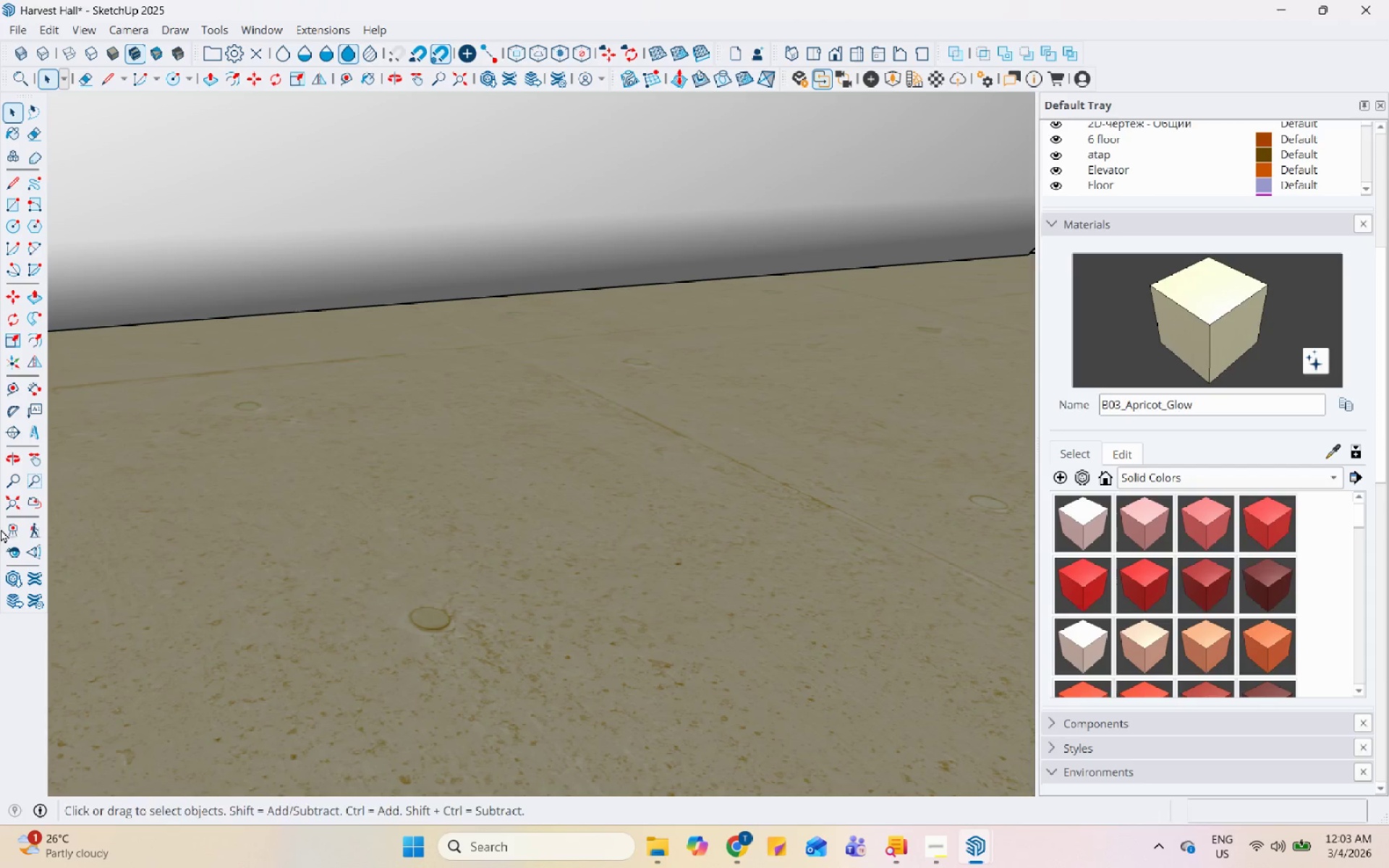 
scroll: coordinate [291, 422], scroll_direction: down, amount: 49.0
 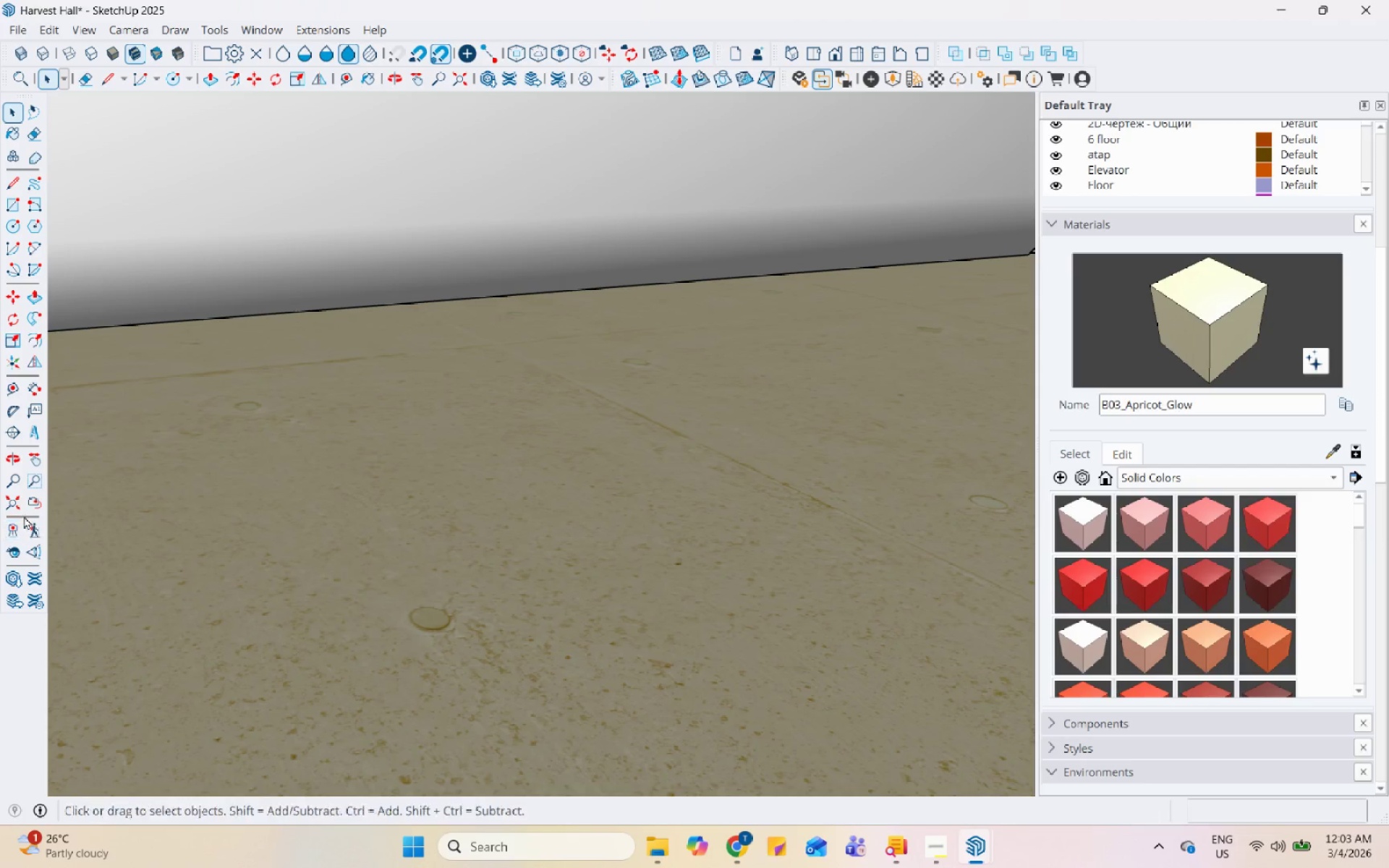 
left_click([19, 498])
 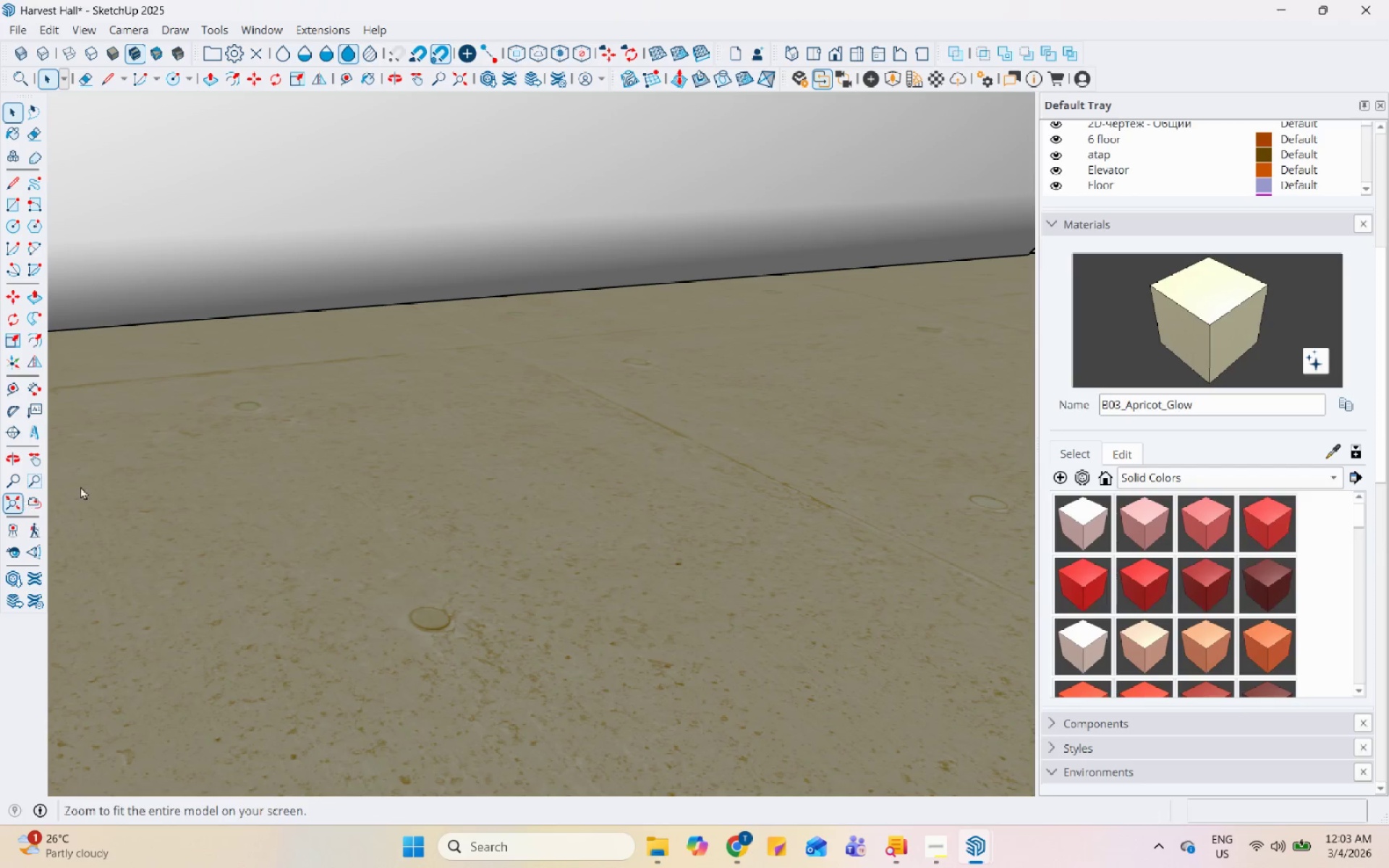 
scroll: coordinate [654, 470], scroll_direction: down, amount: 2.0
 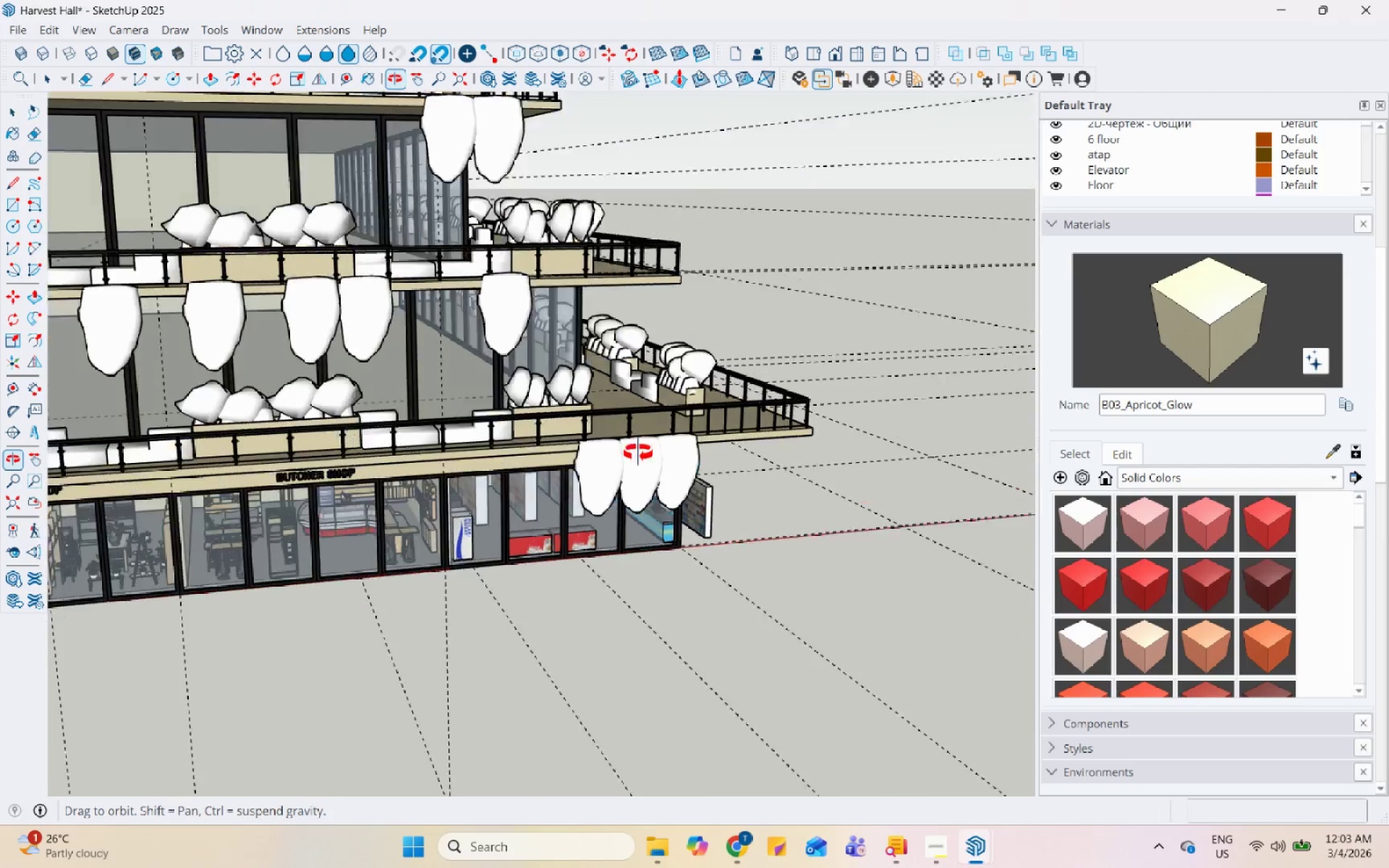 
left_click([705, 500])
 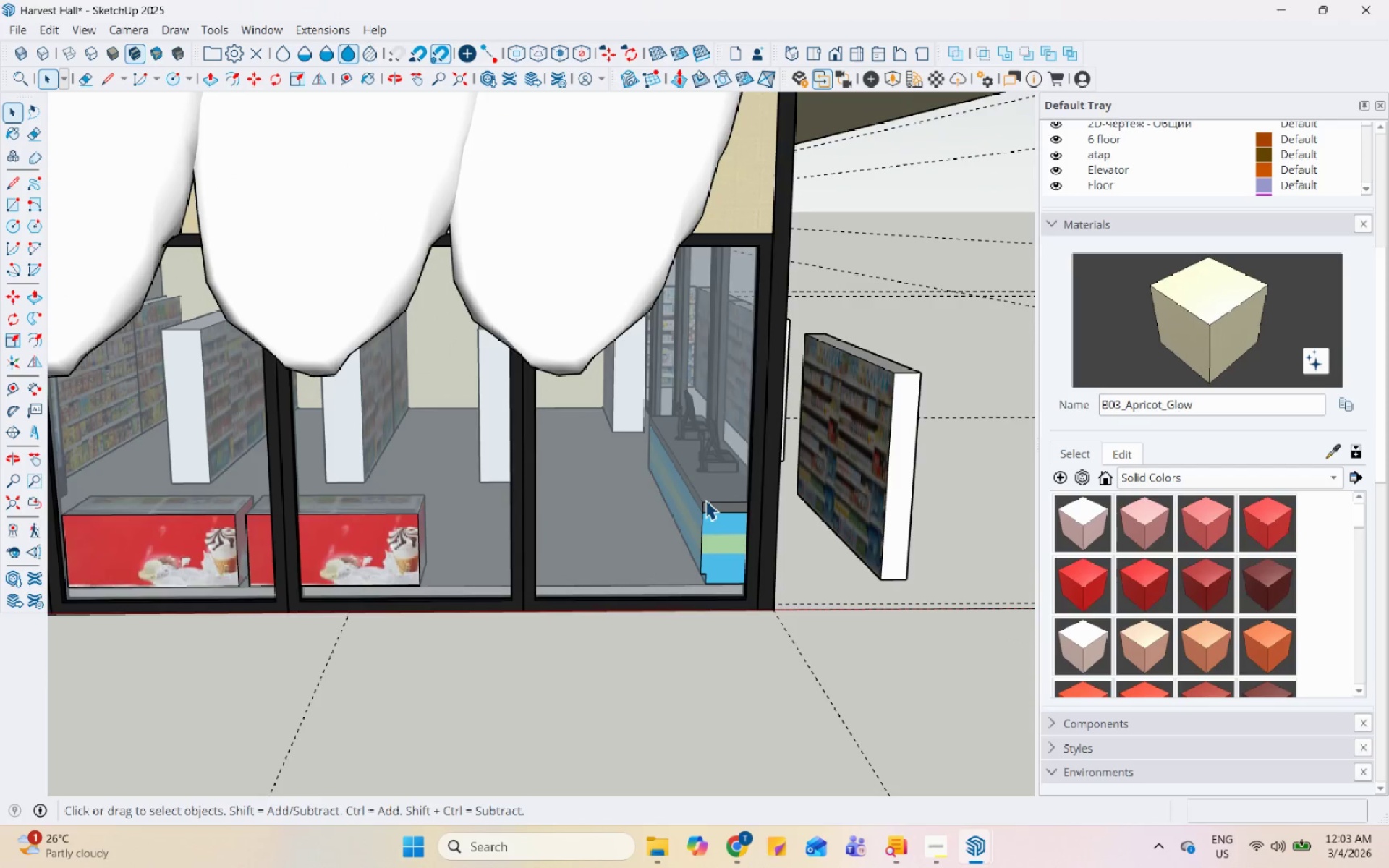 
scroll: coordinate [636, 534], scroll_direction: up, amount: 13.0
 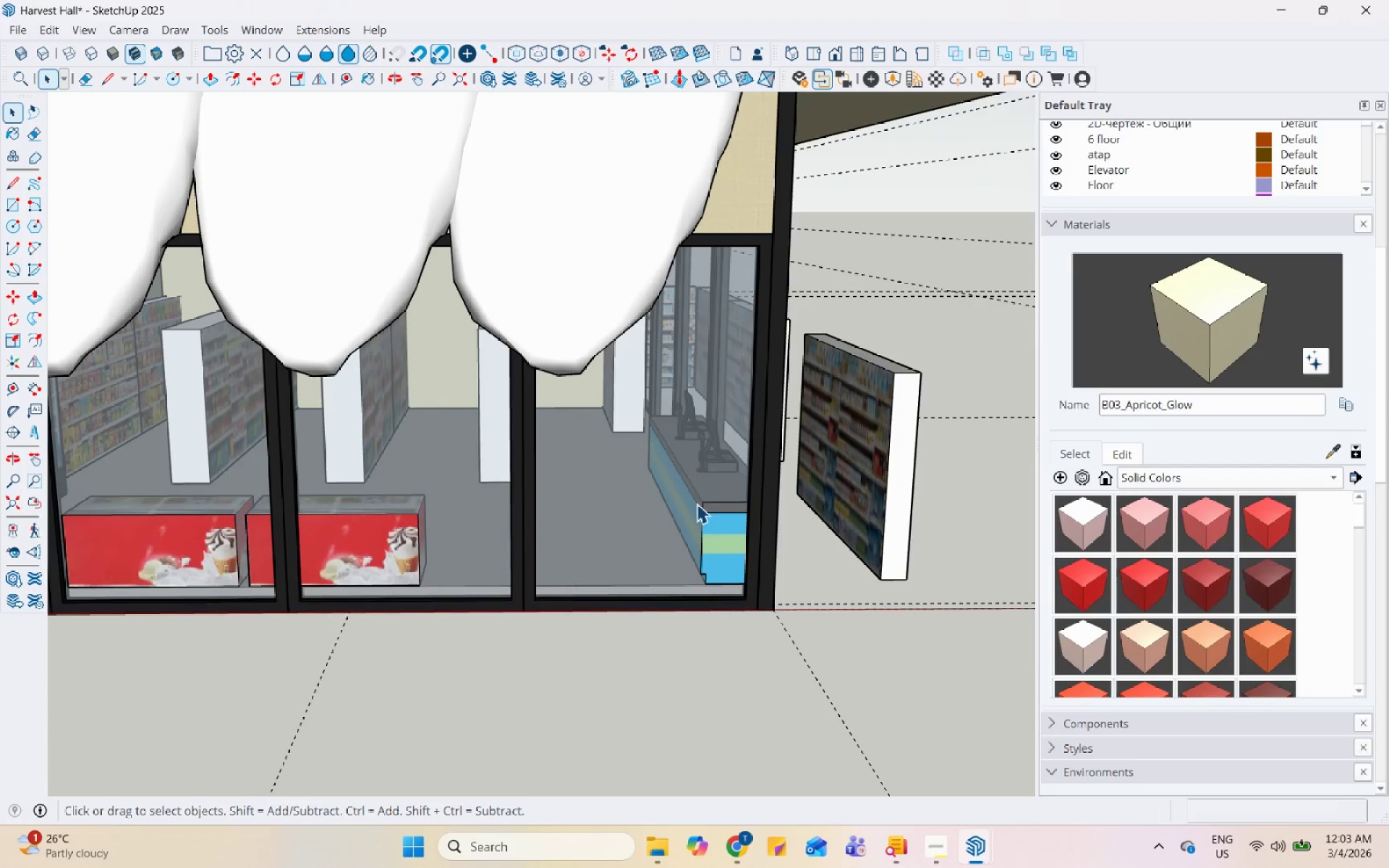 
double_click([705, 500])
 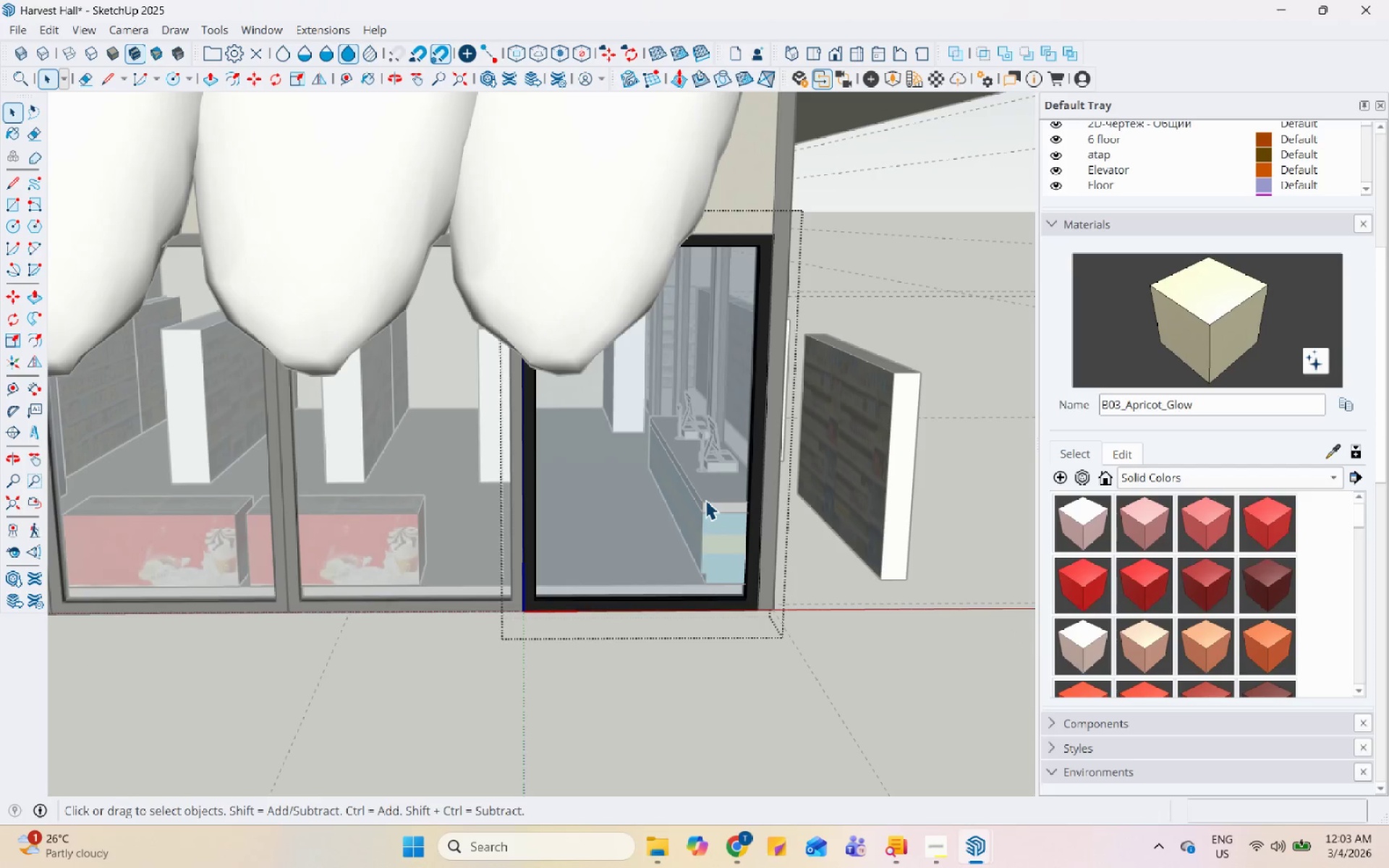 
triple_click([705, 500])
 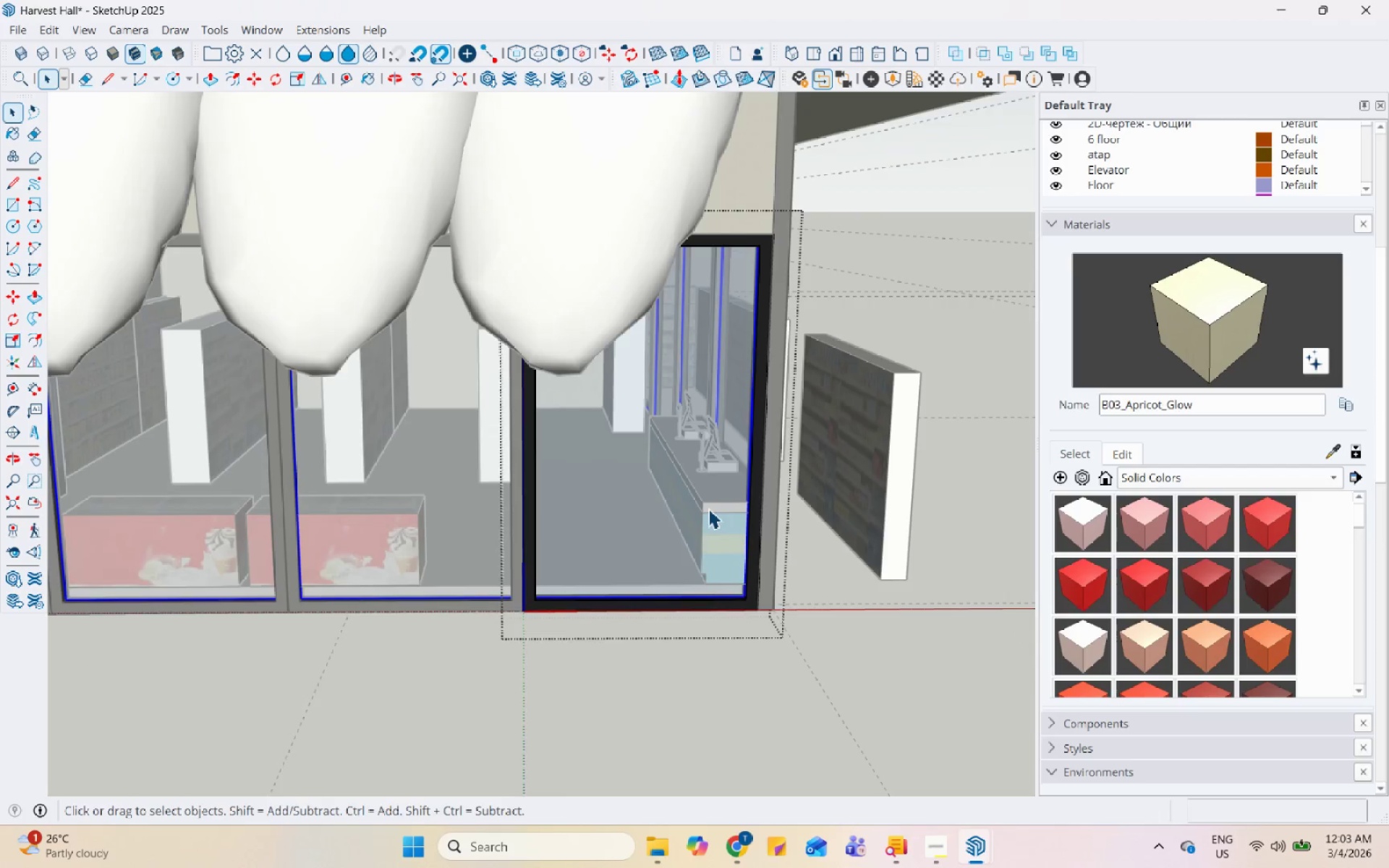 
scroll: coordinate [427, 493], scroll_direction: up, amount: 2.0
 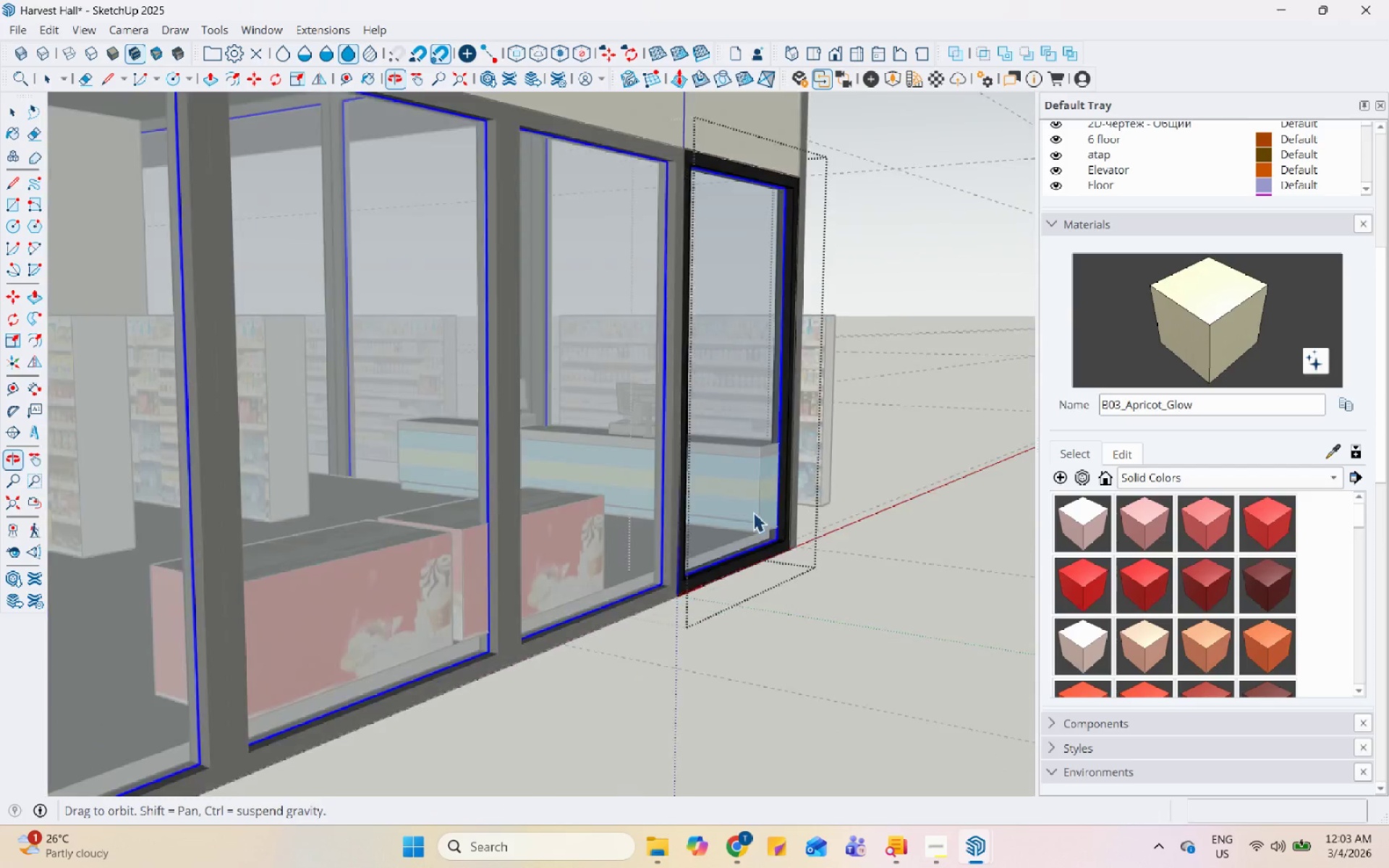 
key(Escape)
 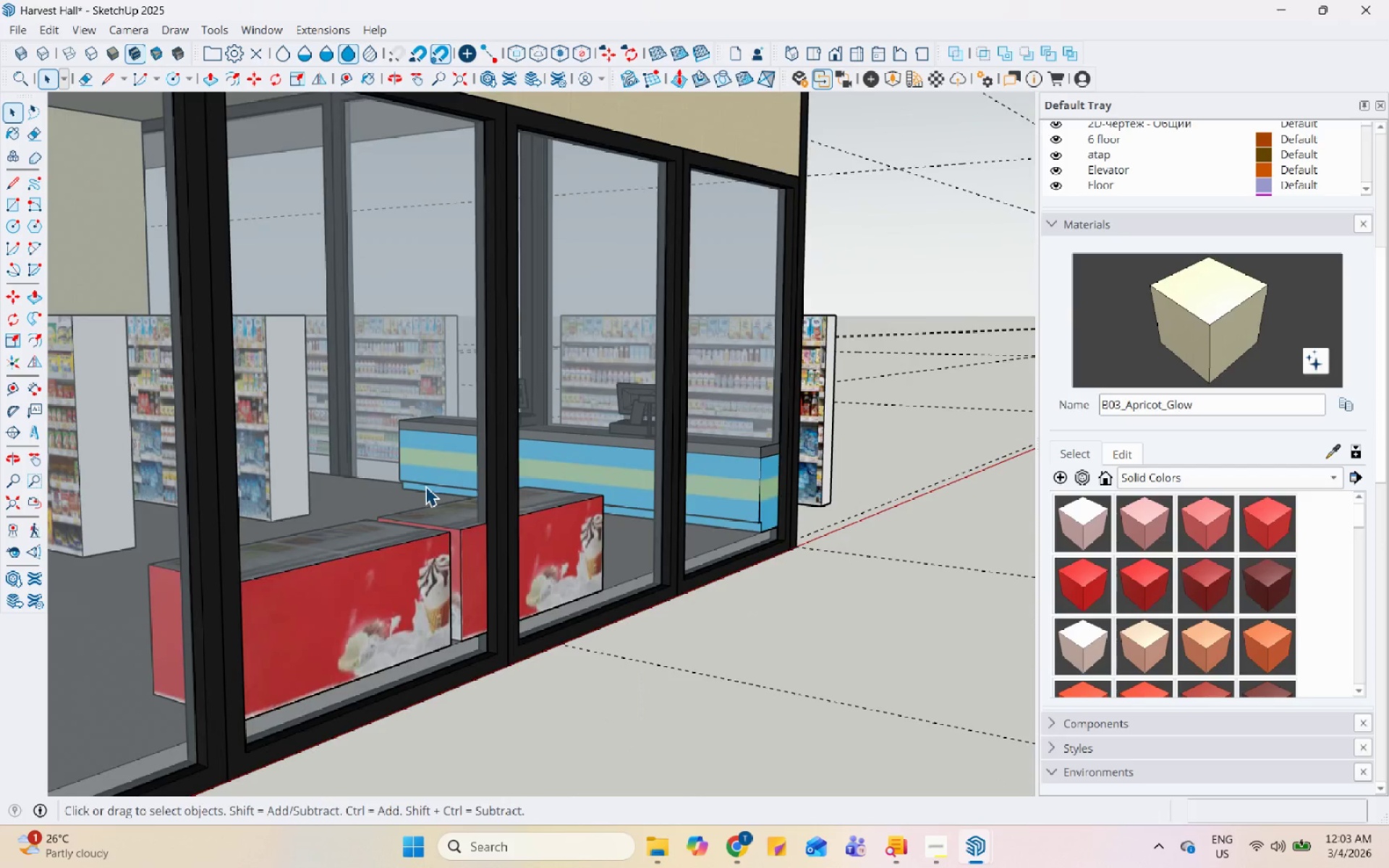 
key(Escape)
 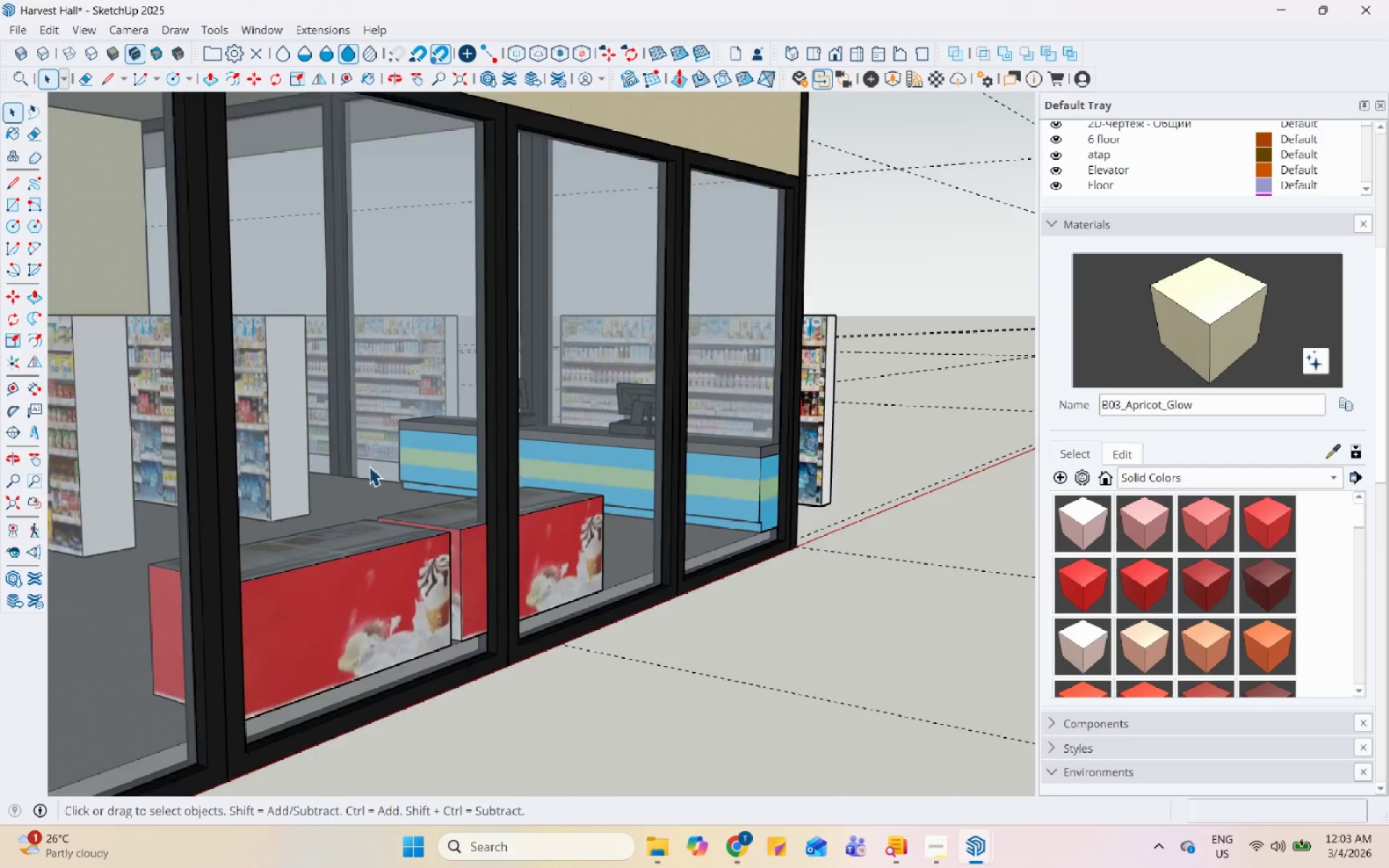 
scroll: coordinate [450, 537], scroll_direction: up, amount: 12.0
 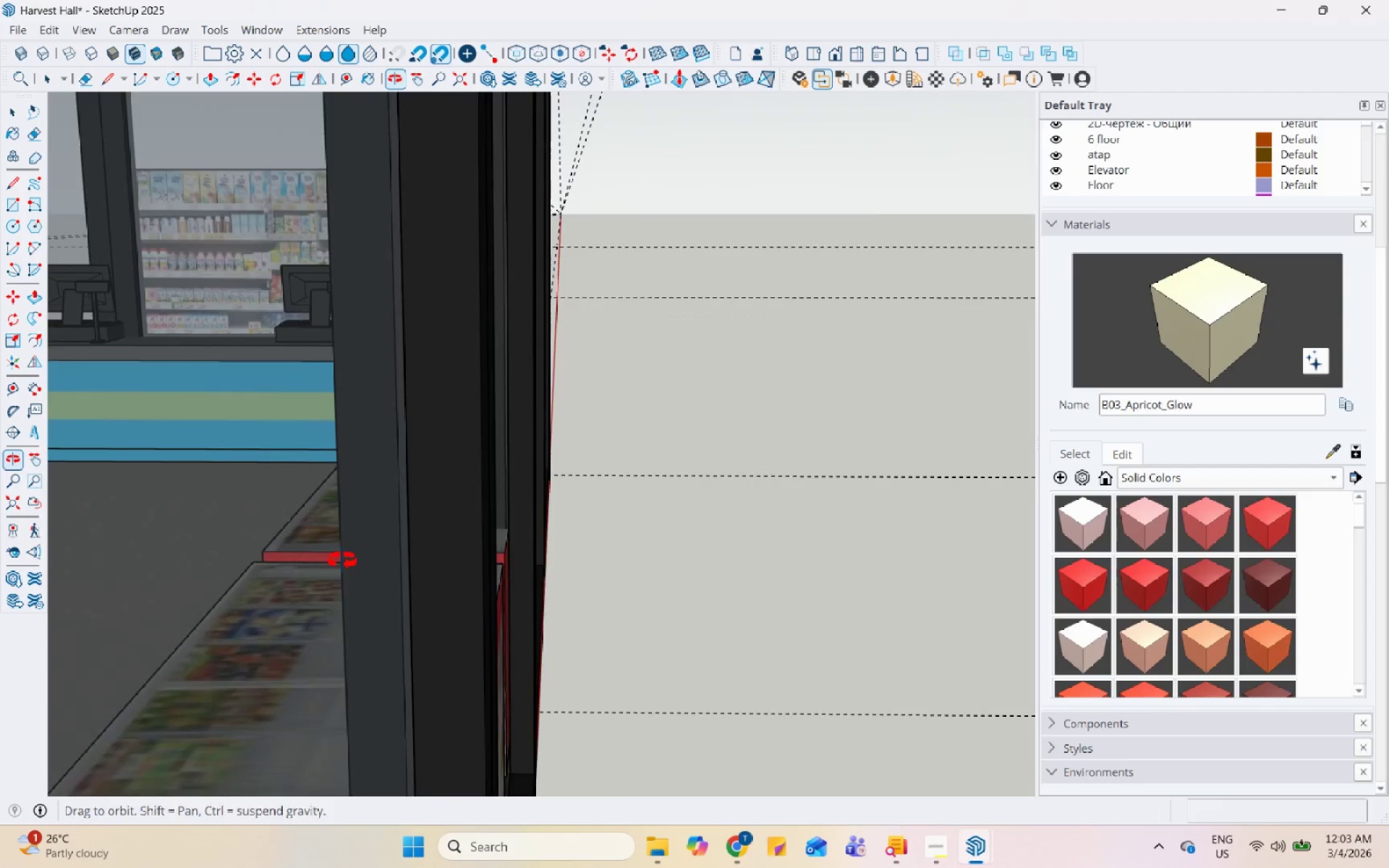 
key(H)
 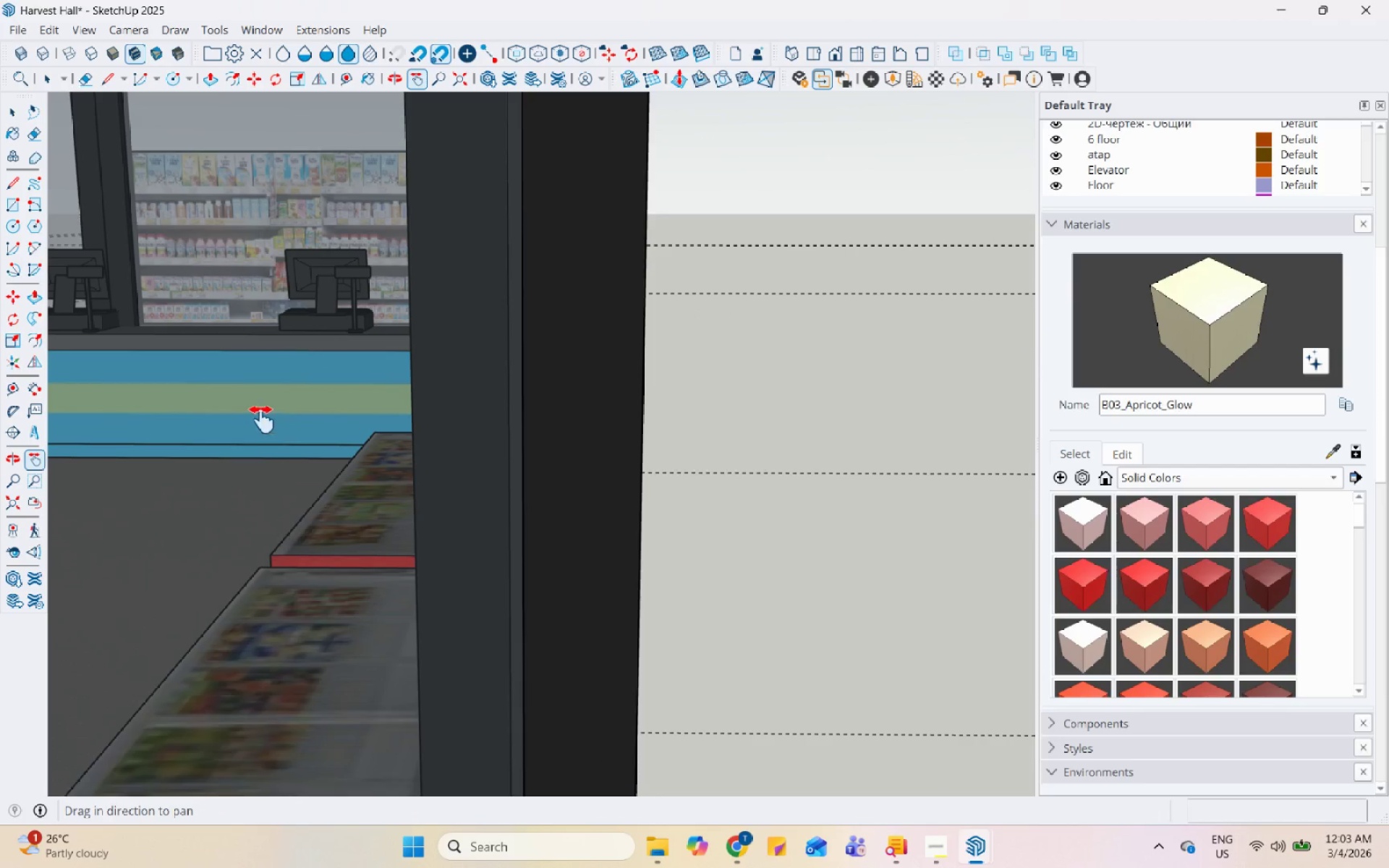 
scroll: coordinate [90, 470], scroll_direction: up, amount: 19.0
 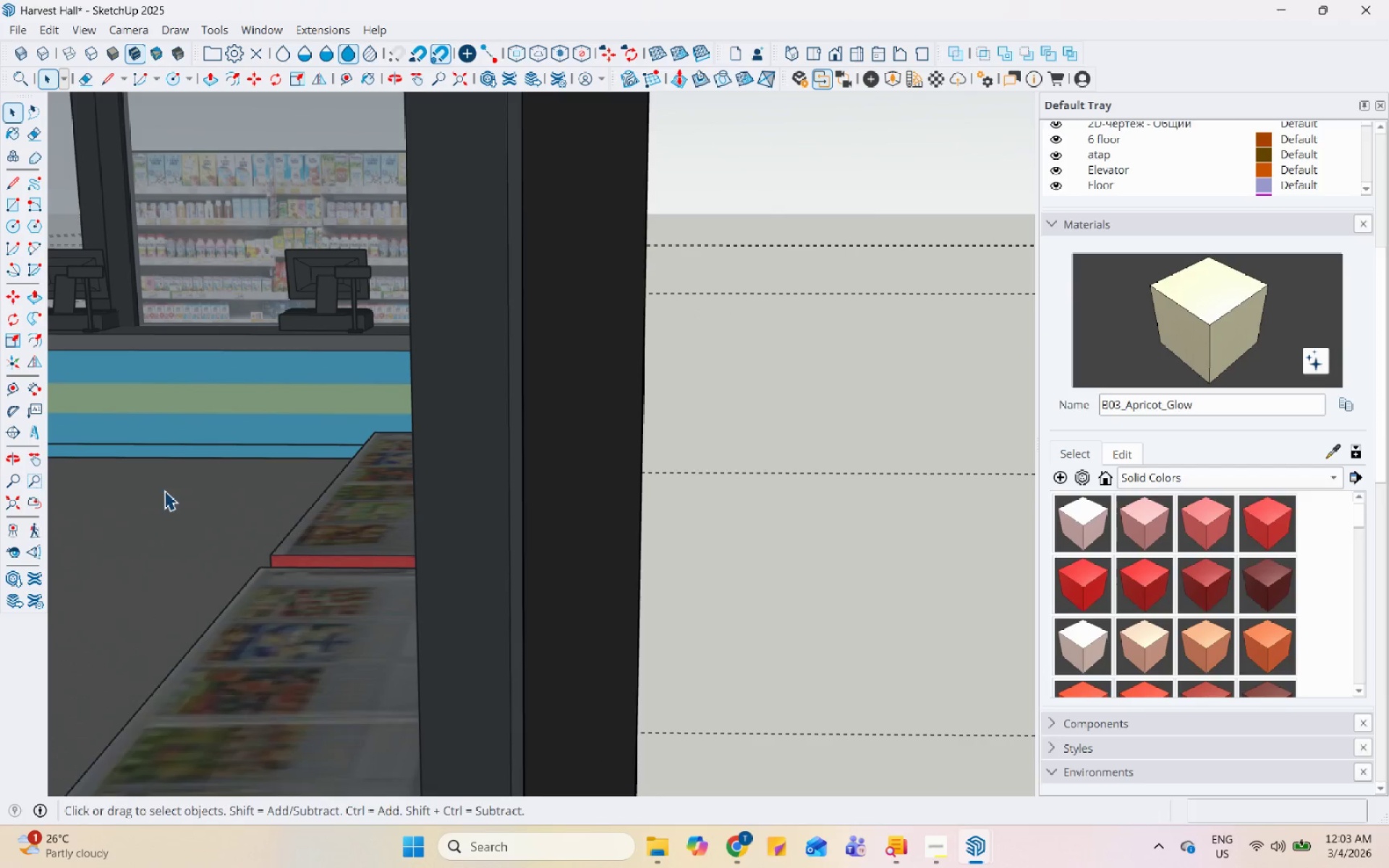 
left_click_drag(start_coordinate=[262, 420], to_coordinate=[846, 493])
 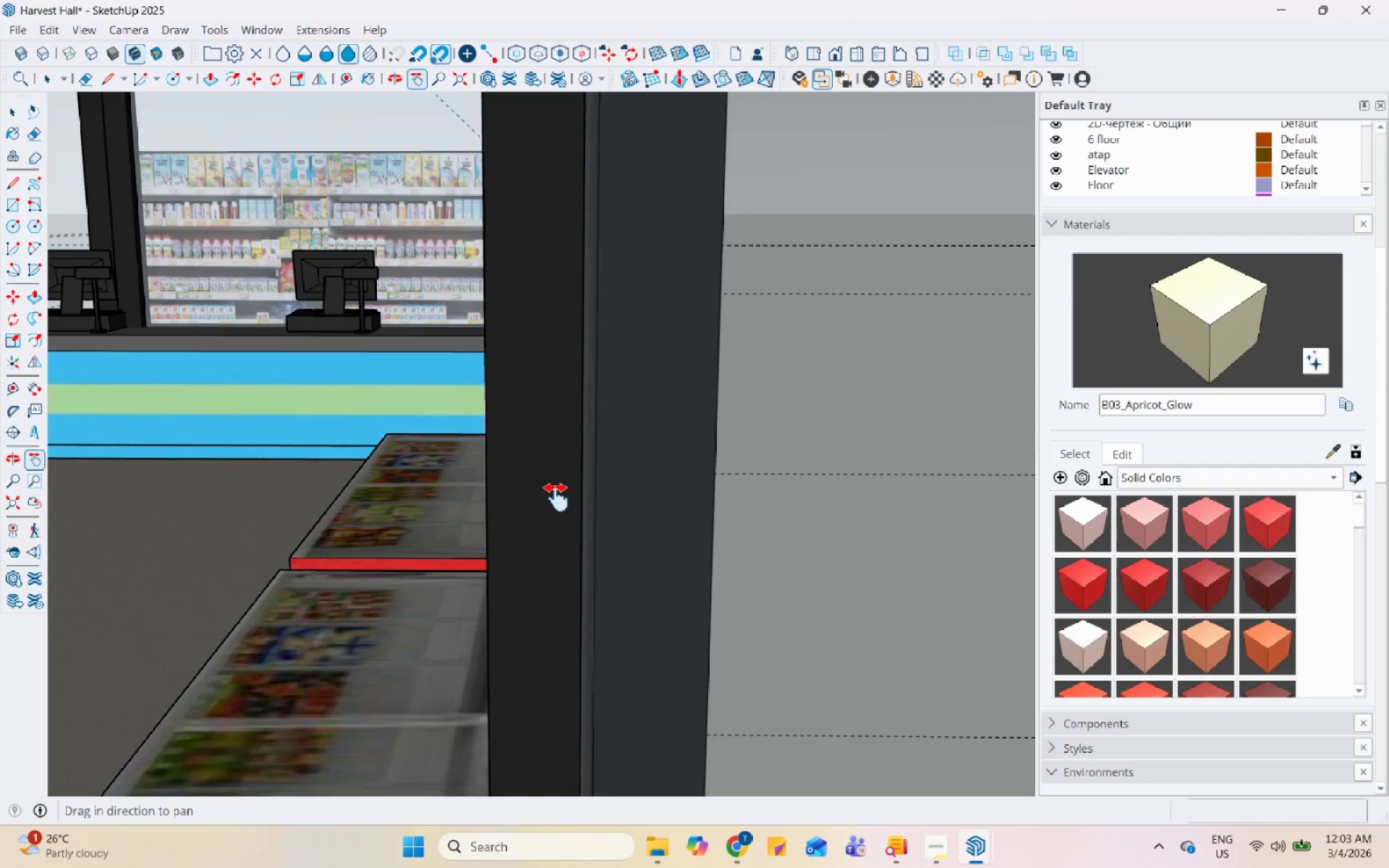 
left_click_drag(start_coordinate=[556, 498], to_coordinate=[1030, 557])
 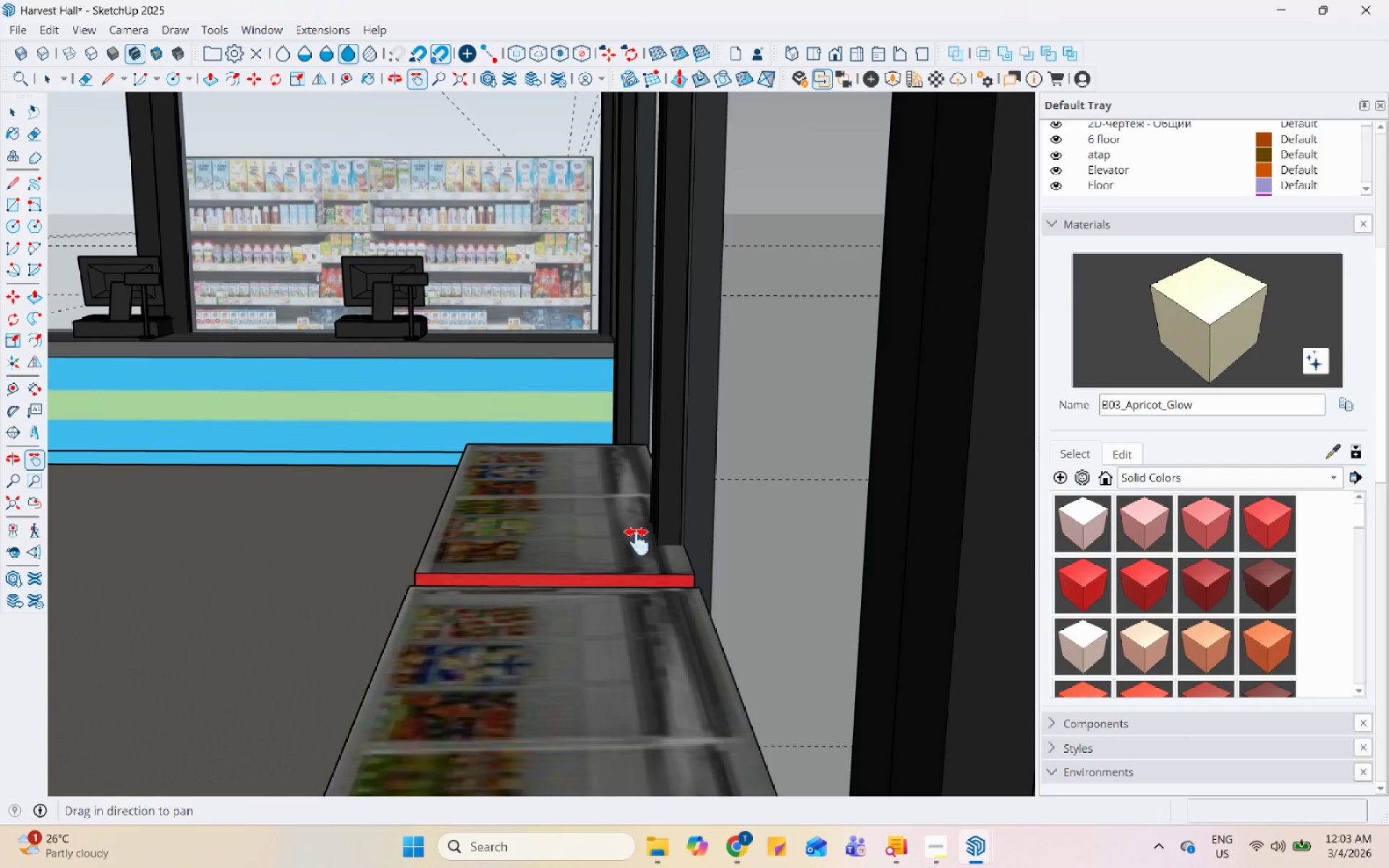 
key(Space)
 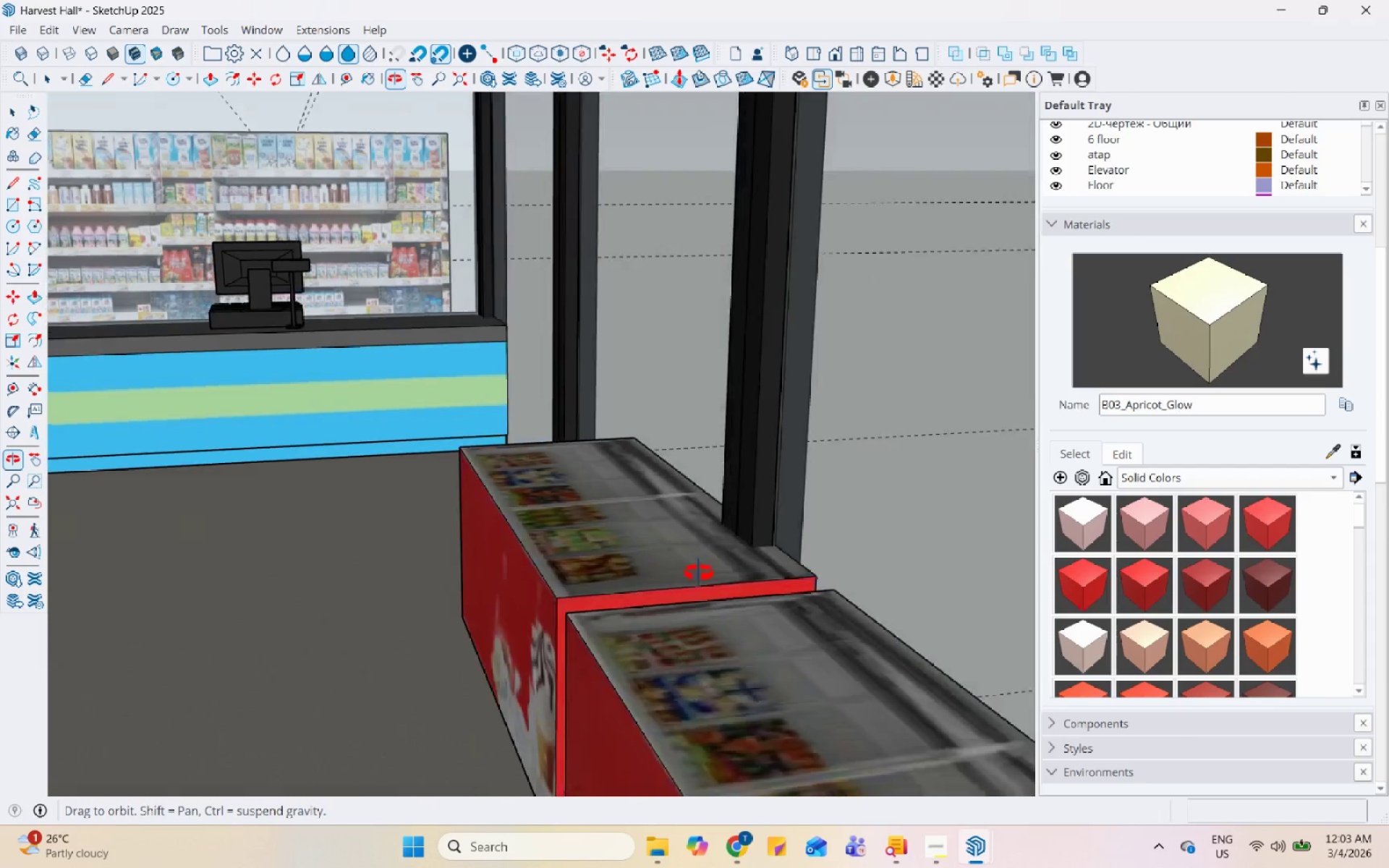 
key(Space)
 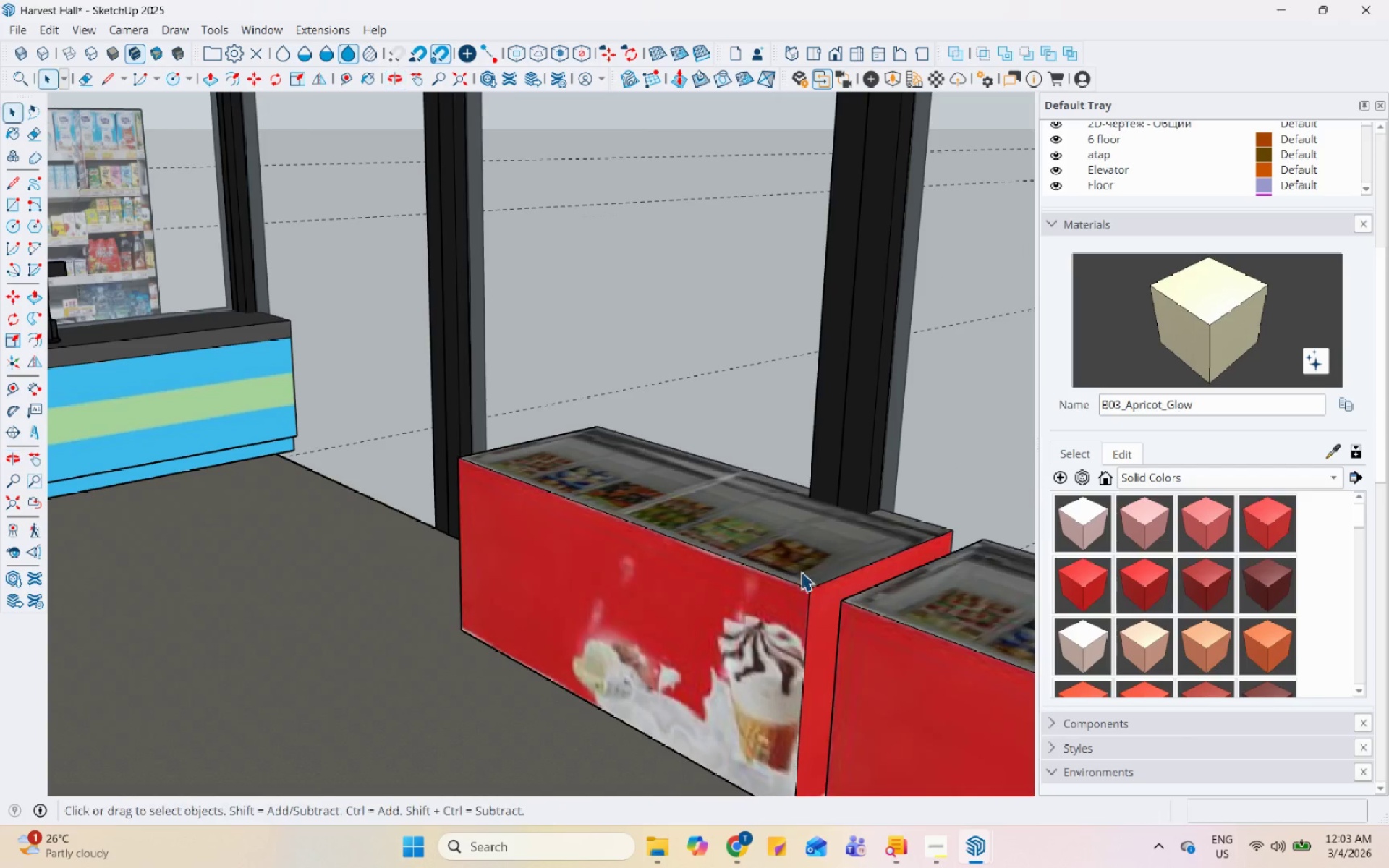 
left_click([800, 571])
 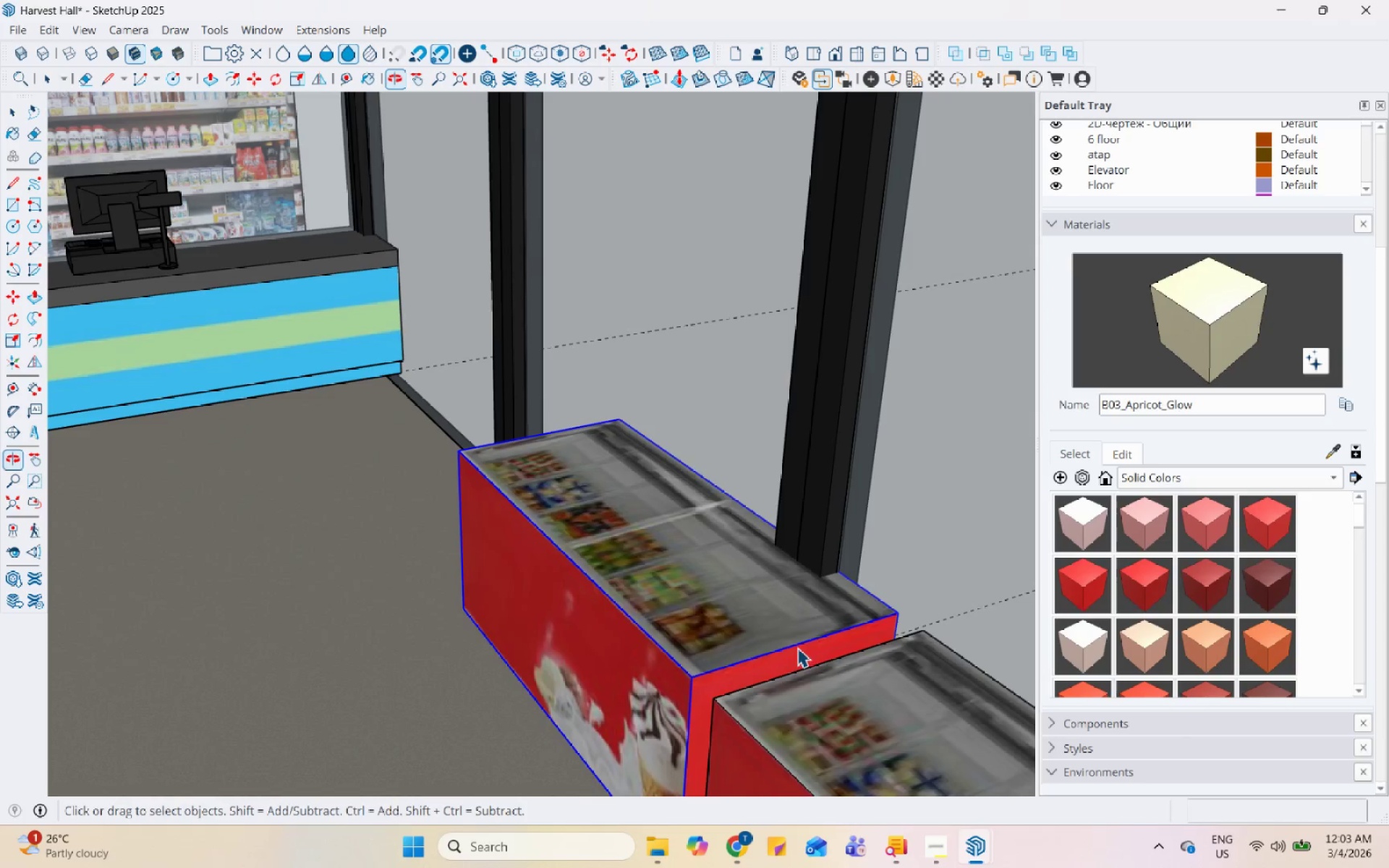 
scroll: coordinate [488, 461], scroll_direction: down, amount: 5.0
 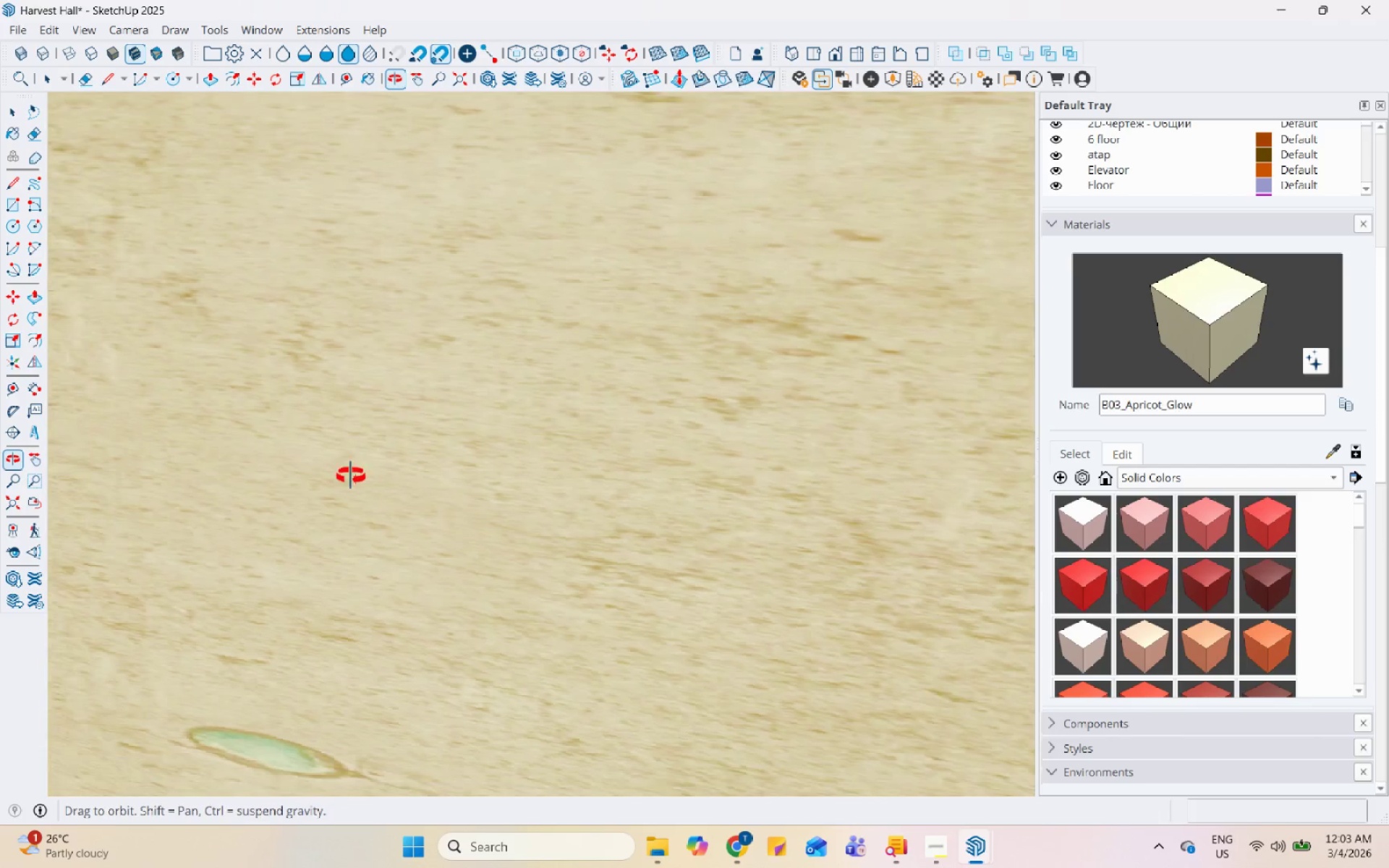 
key(Control+ControlLeft)
 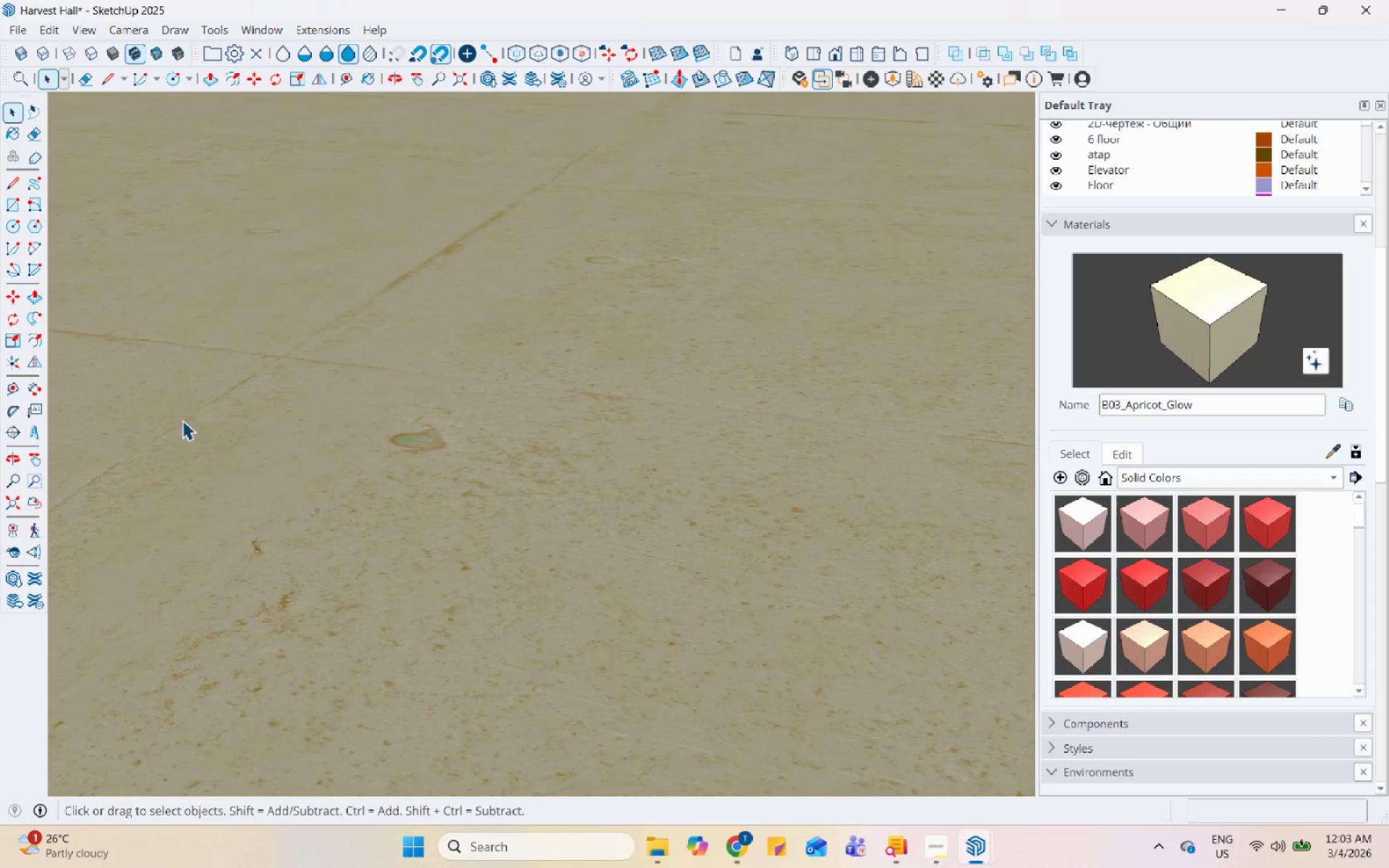 
scroll: coordinate [404, 484], scroll_direction: down, amount: 95.0
 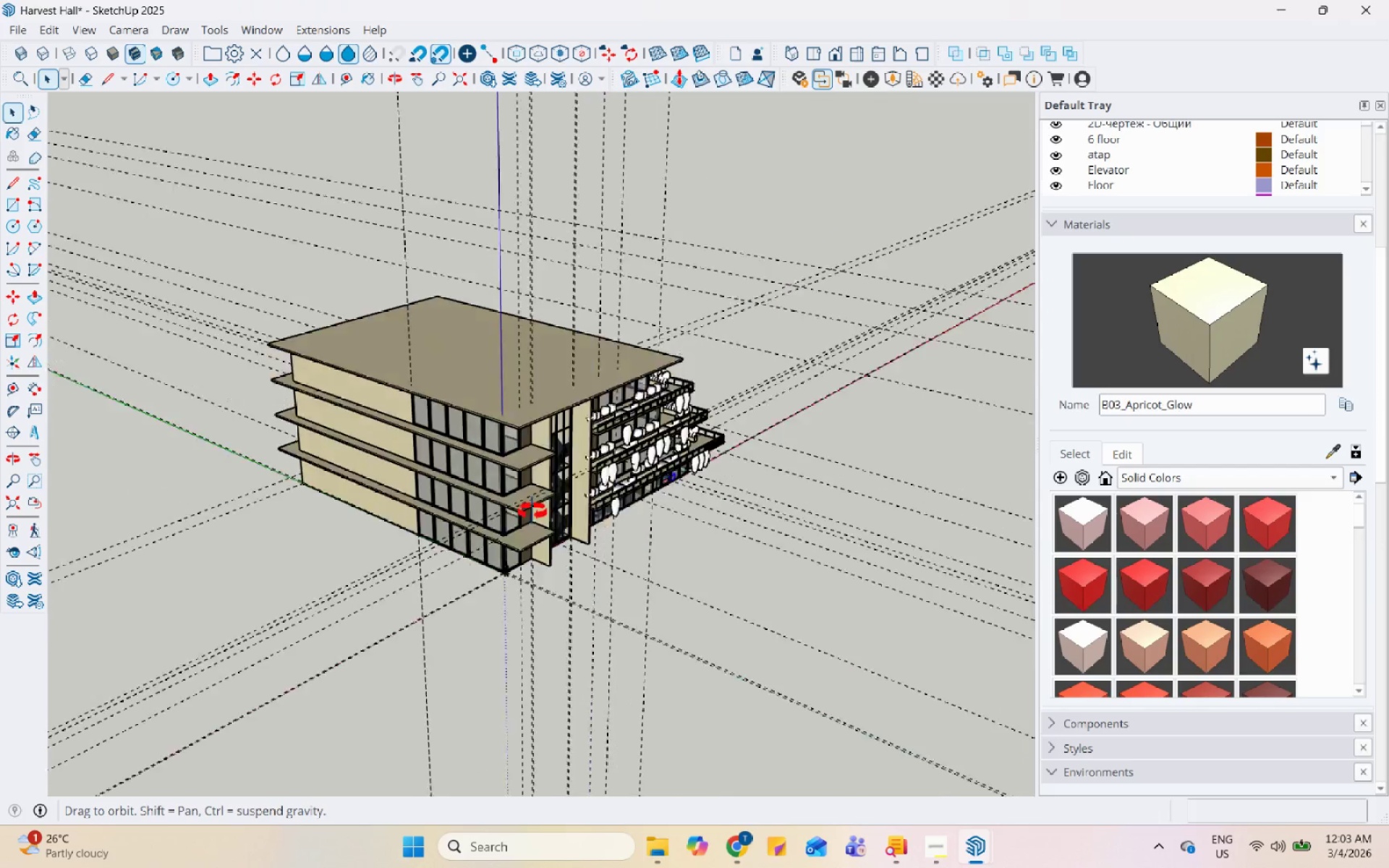 
scroll: coordinate [680, 500], scroll_direction: up, amount: 12.0
 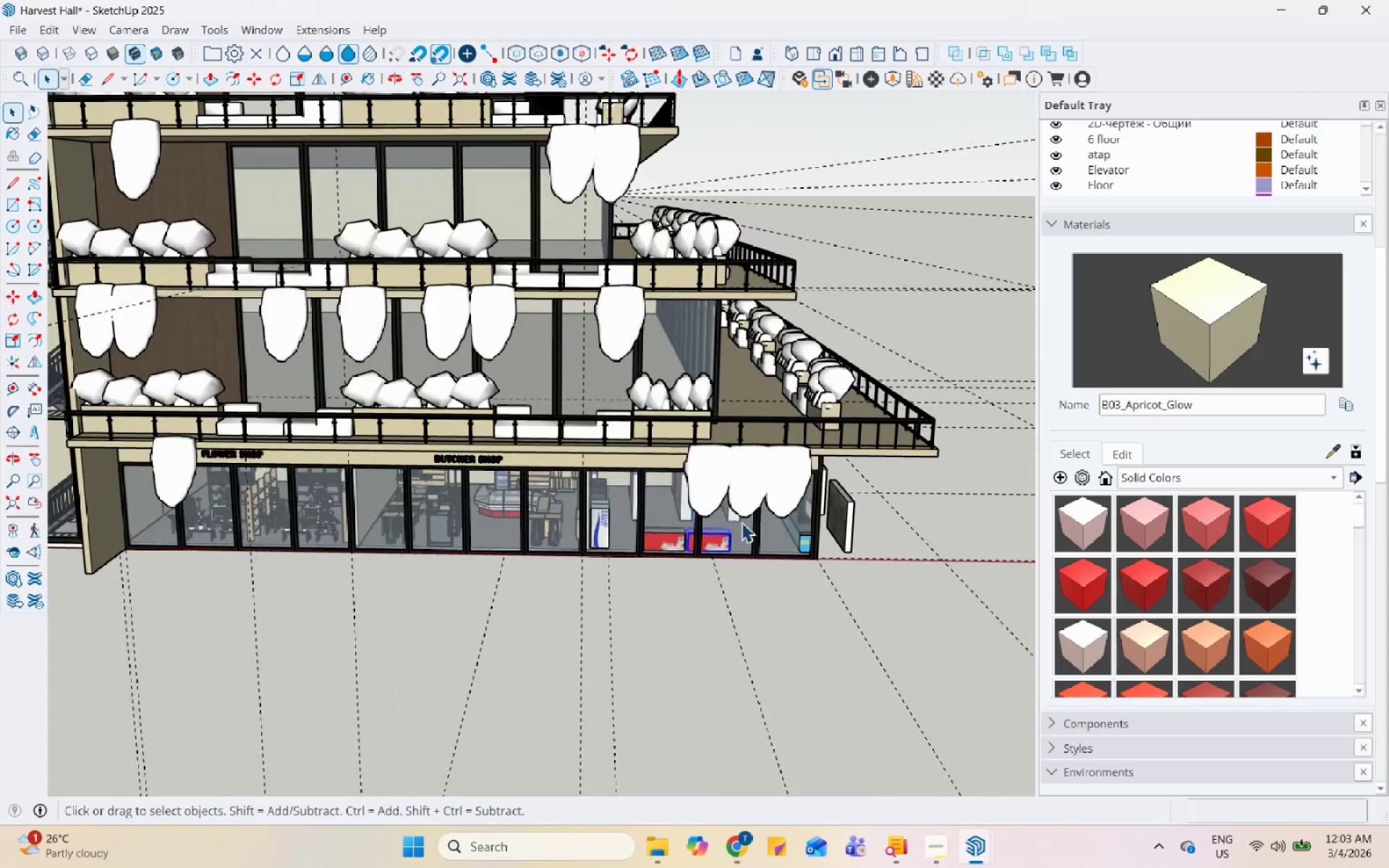 
key(Control+Z)
 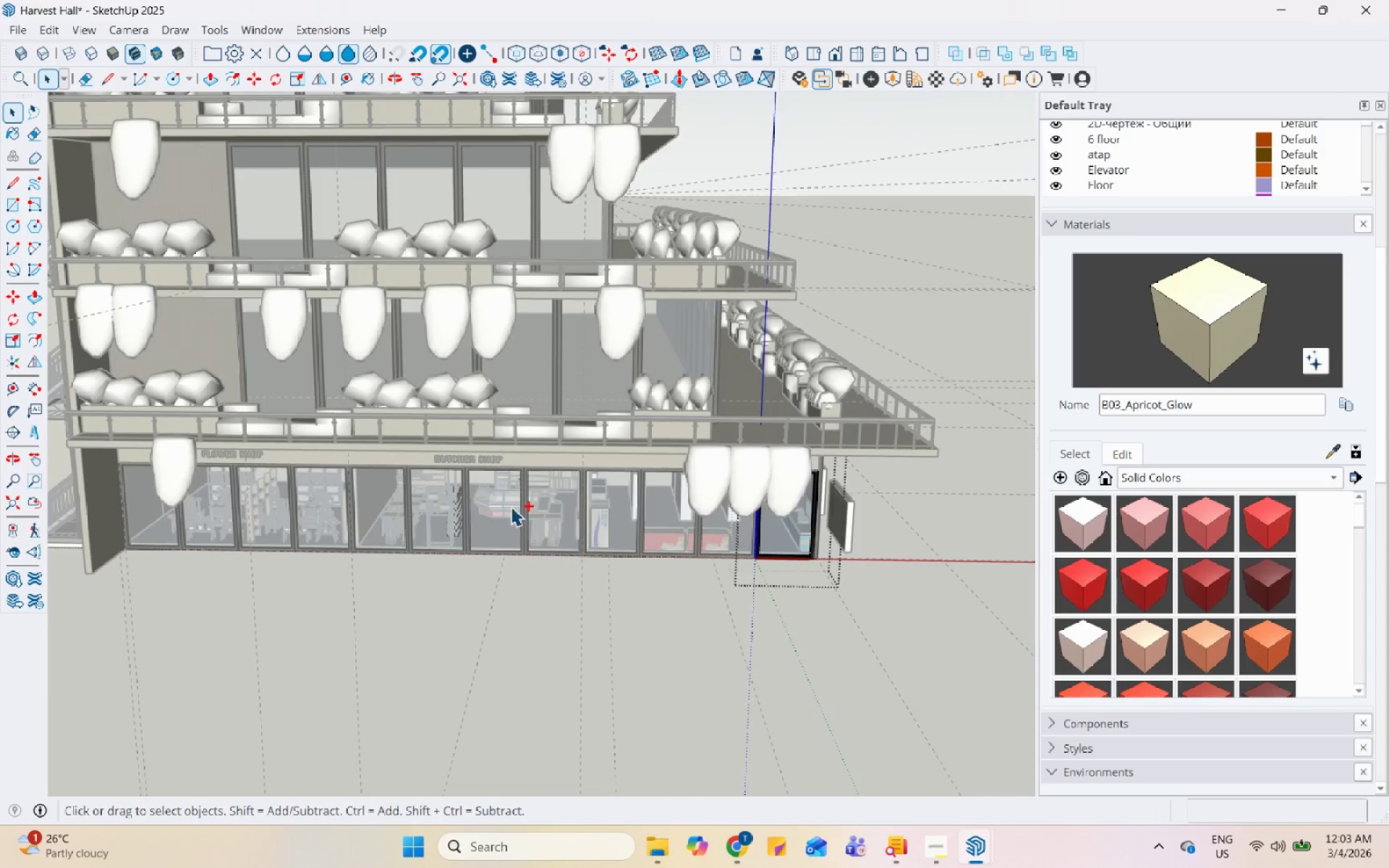 
key(Control+Z)
 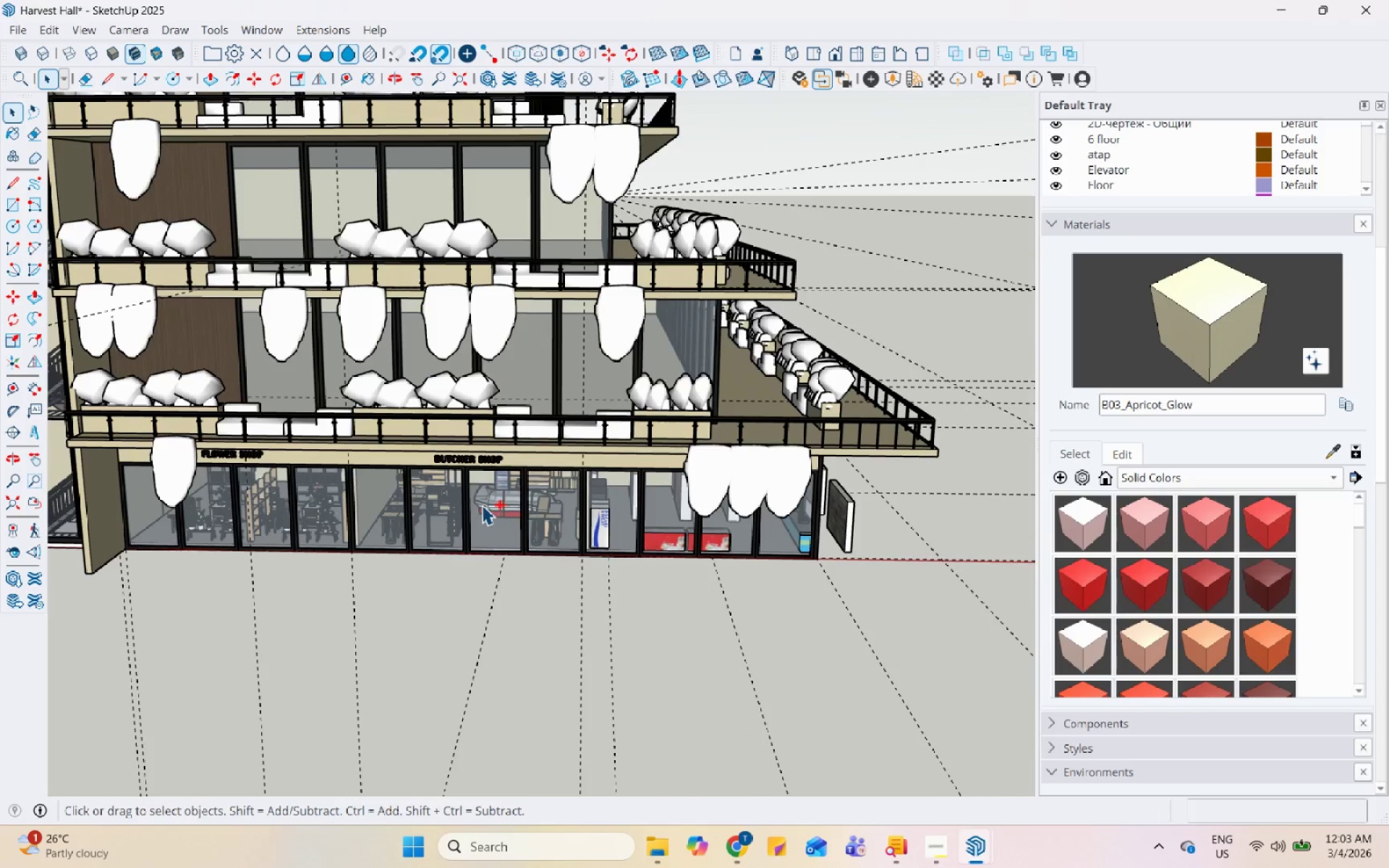 
key(Control+Z)
 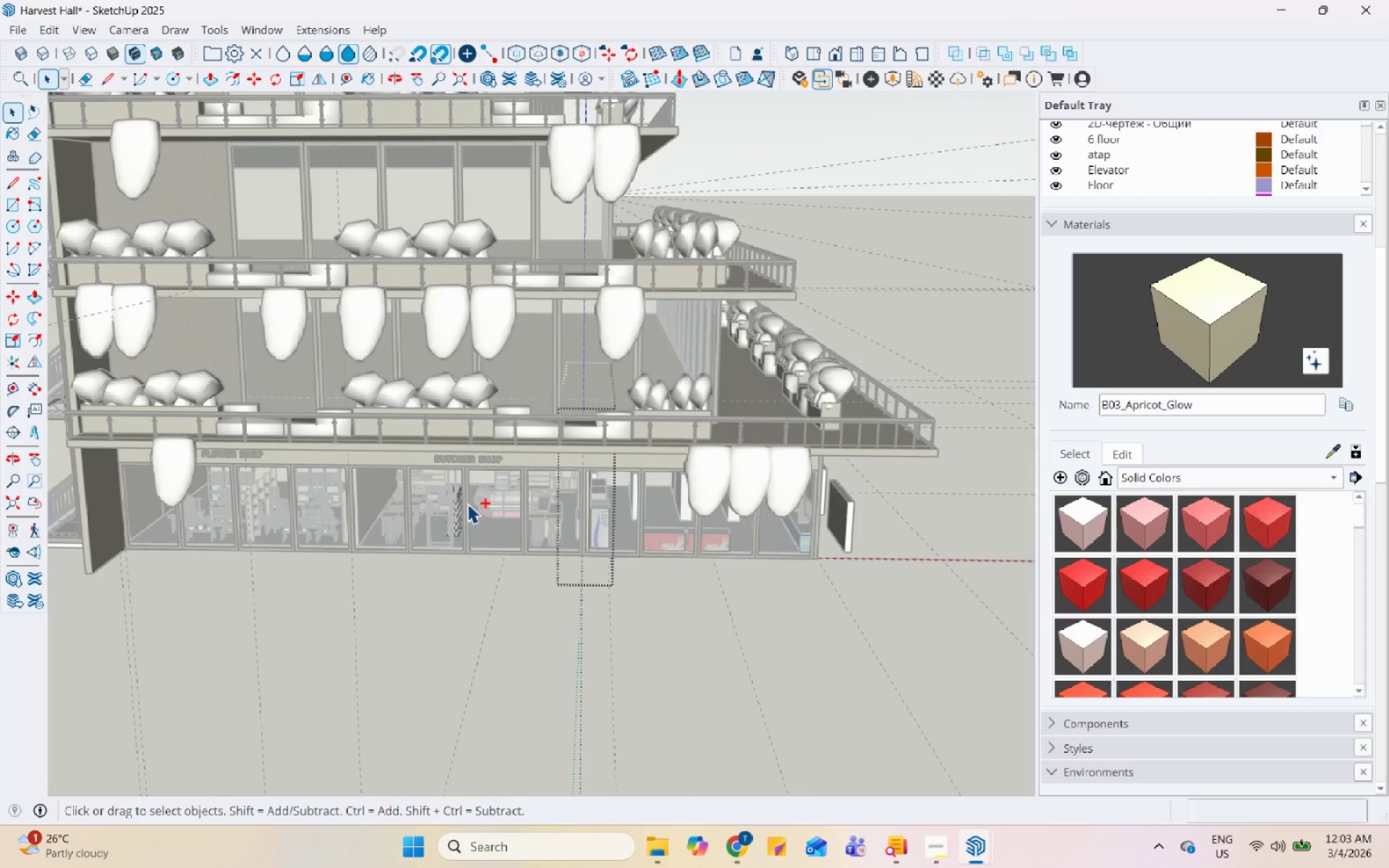 
key(Control+Z)
 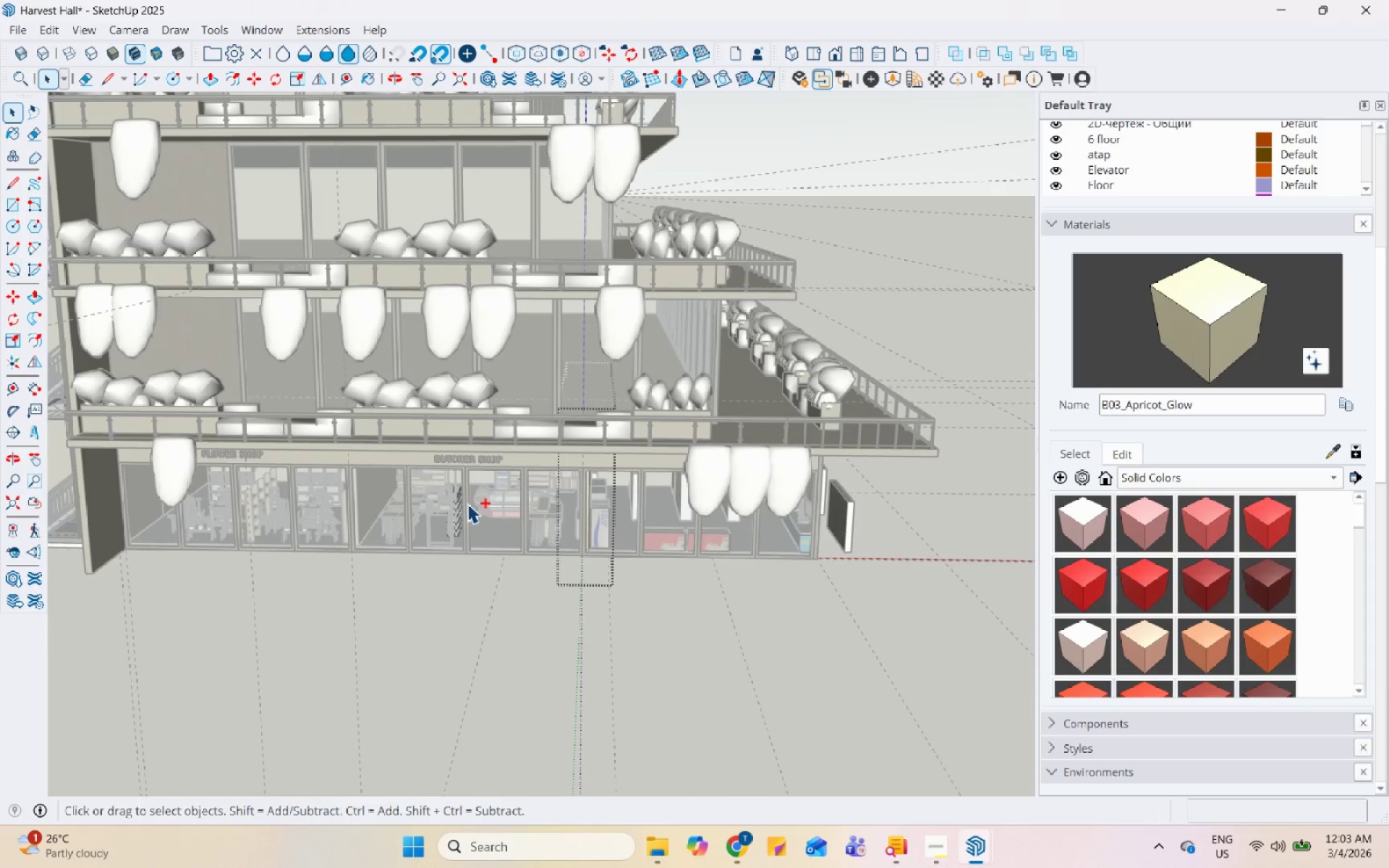 
key(Control+Z)
 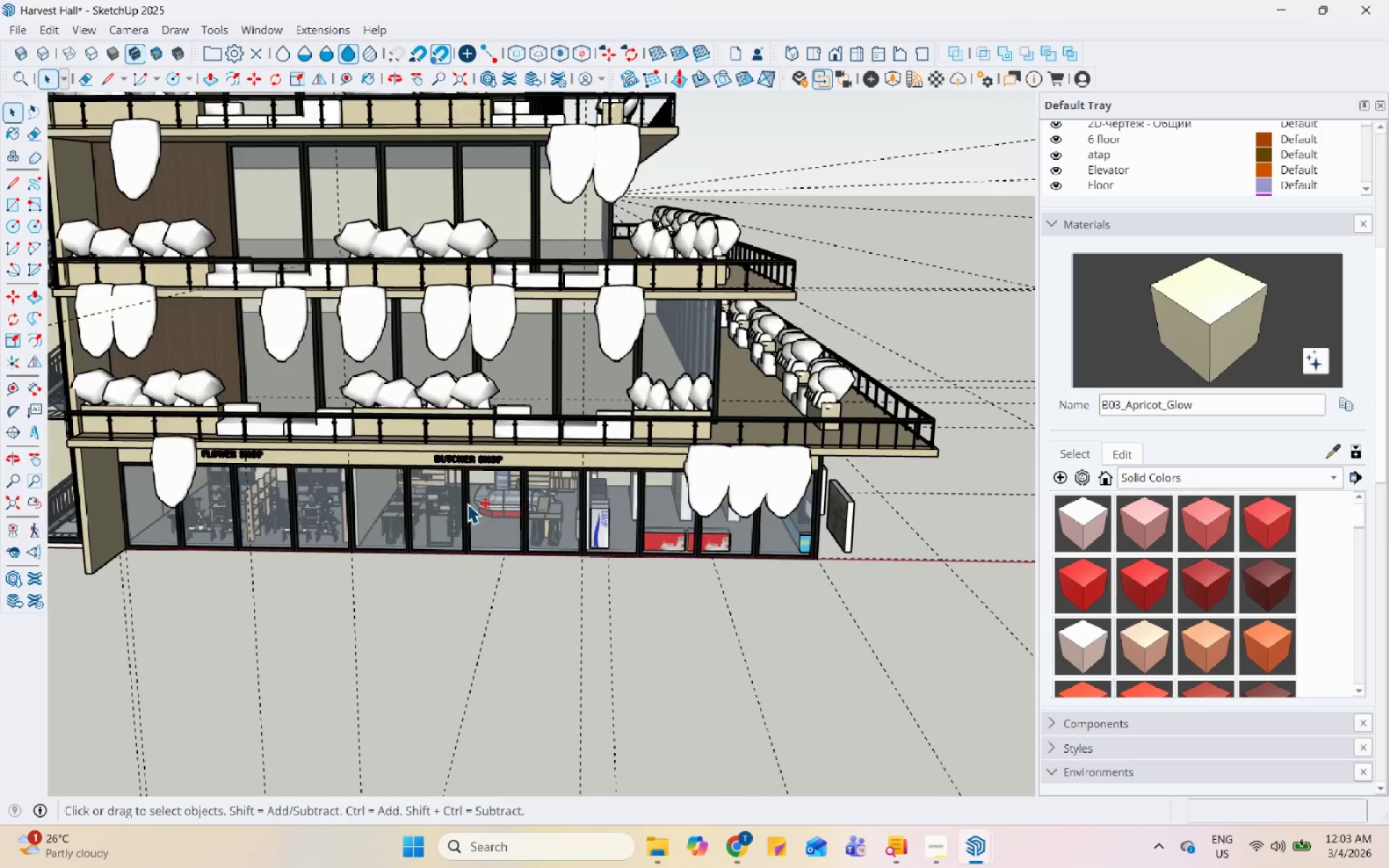 
key(Control+Z)
 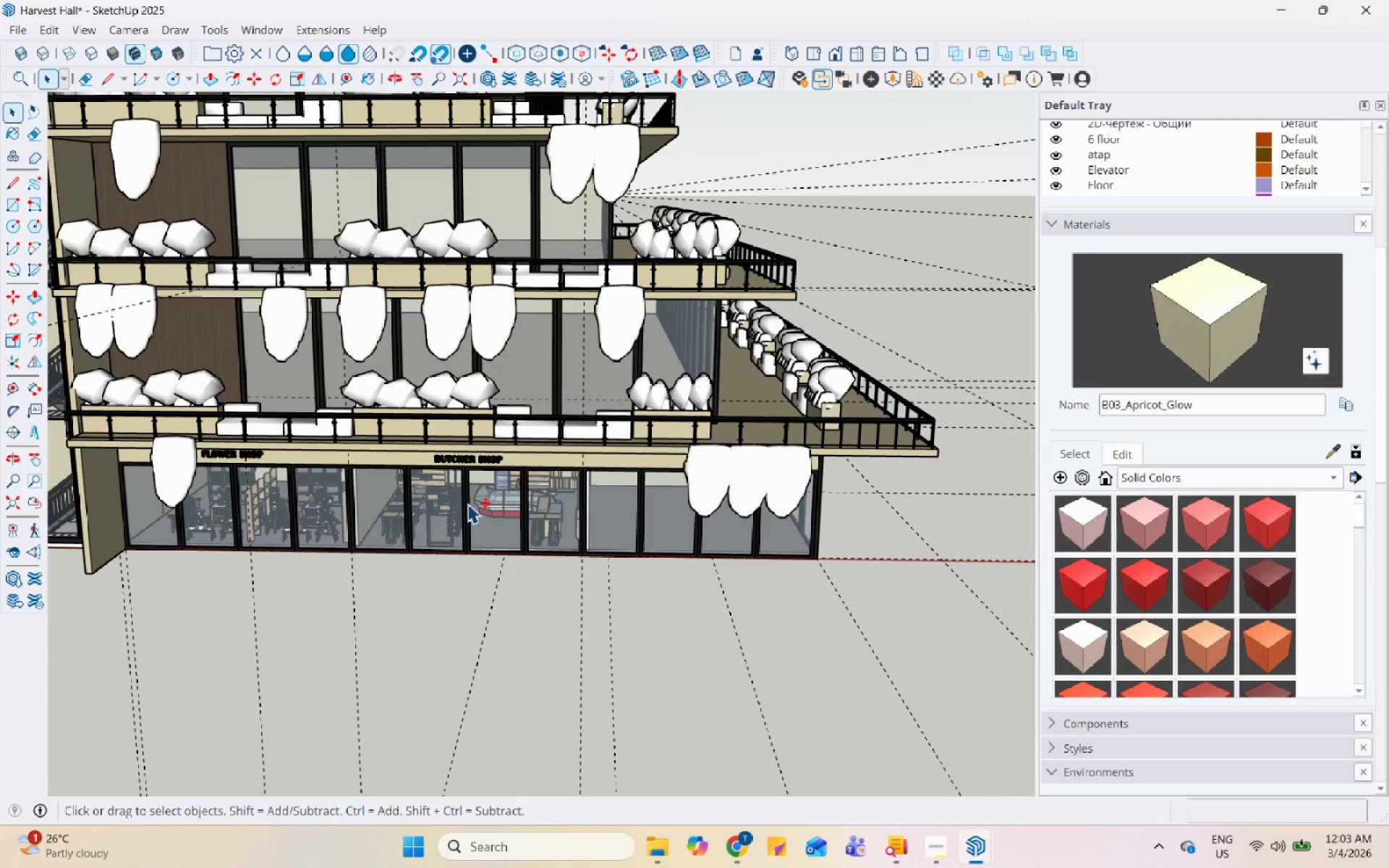 
scroll: coordinate [371, 530], scroll_direction: down, amount: 12.0
 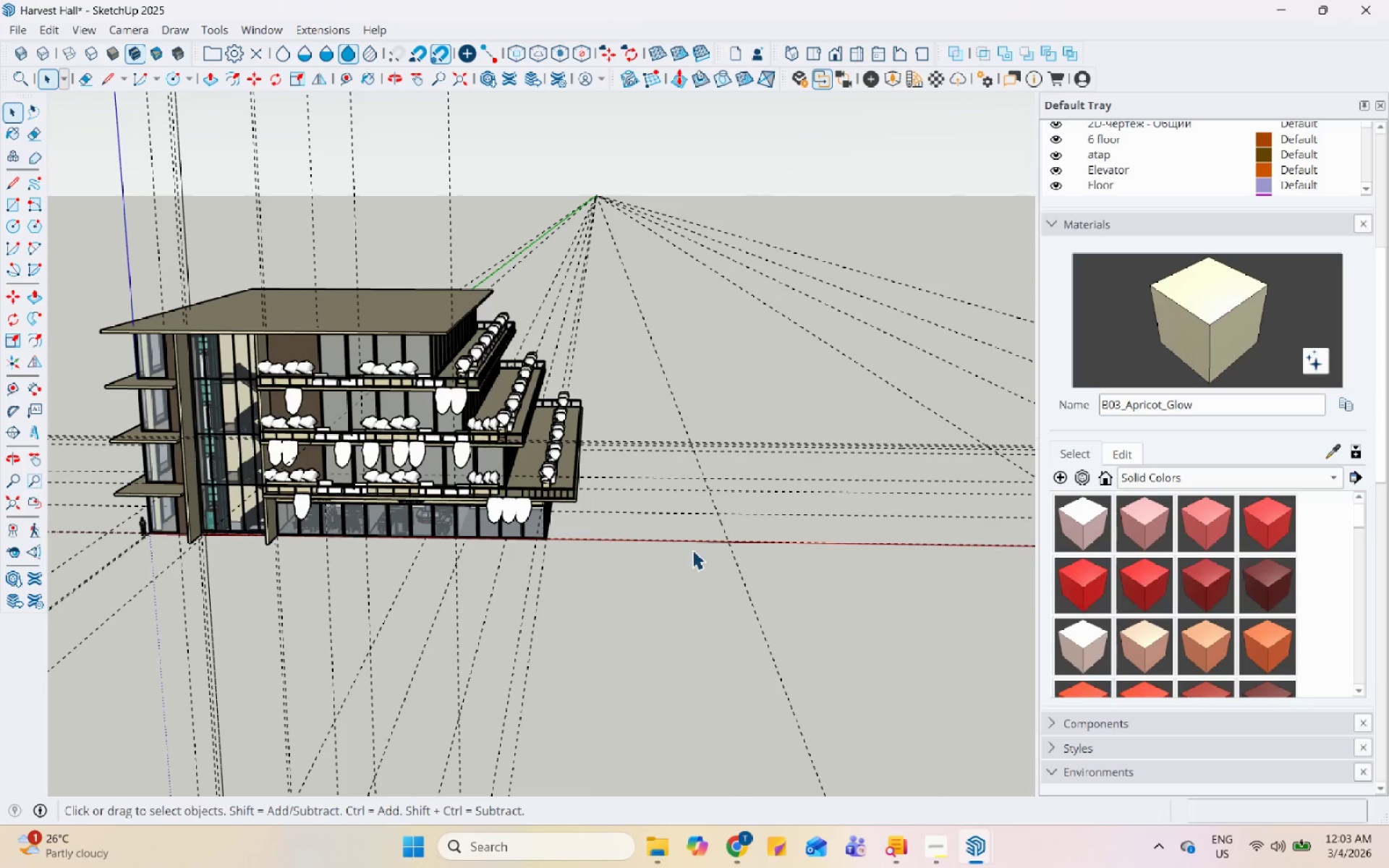 
key(Control+V)
 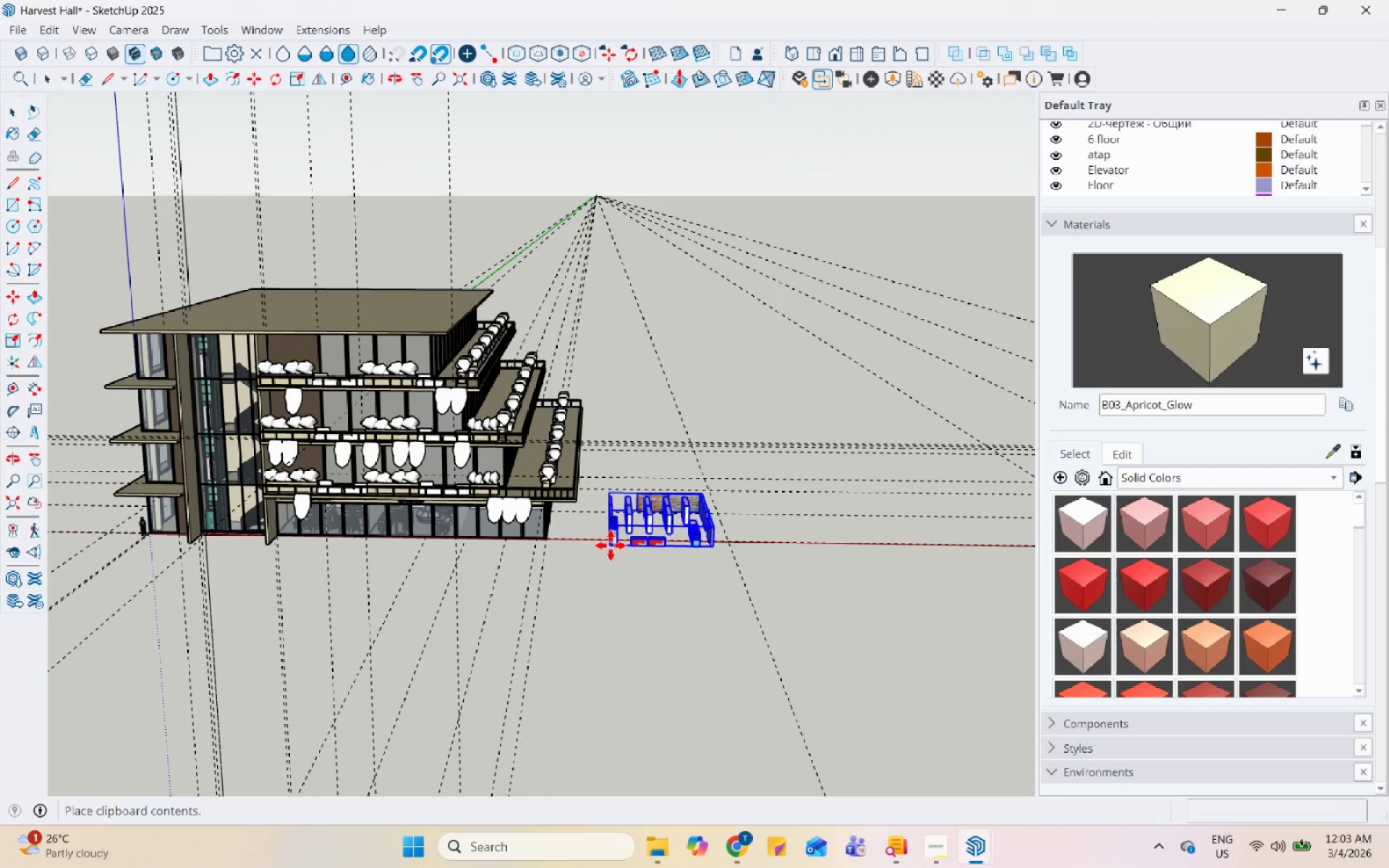 
left_click([617, 537])
 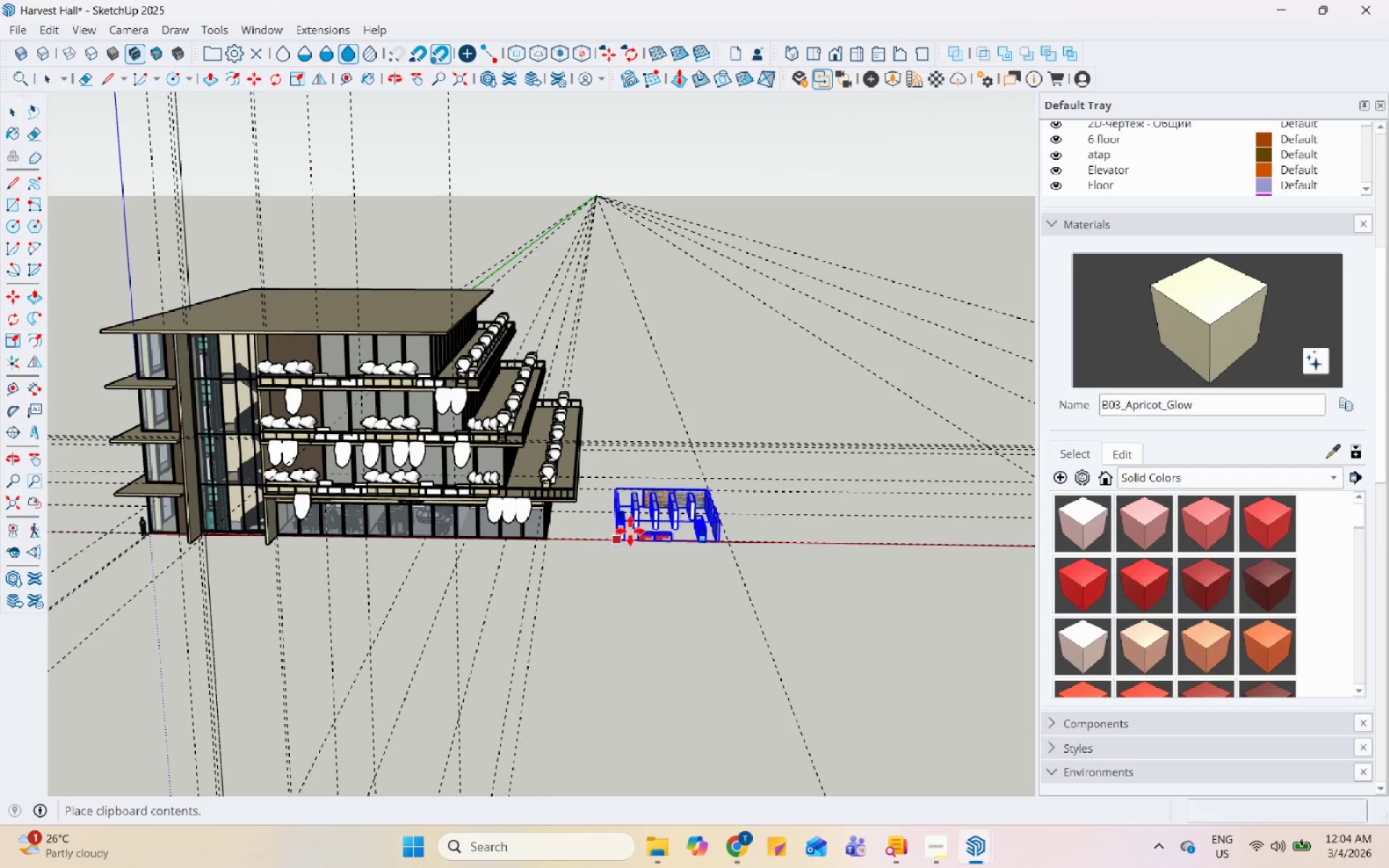 
key(Space)
 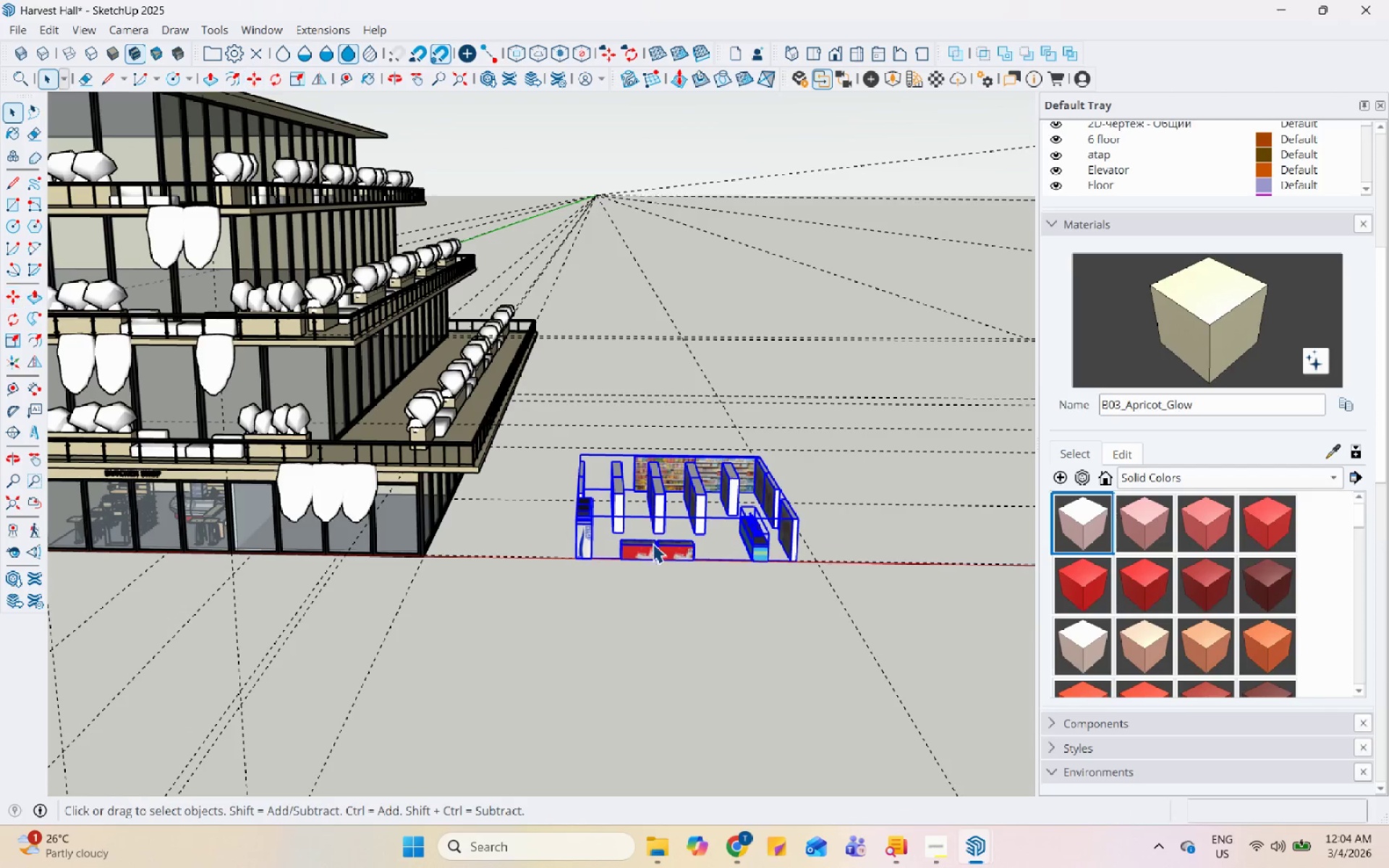 
right_click([653, 543])
 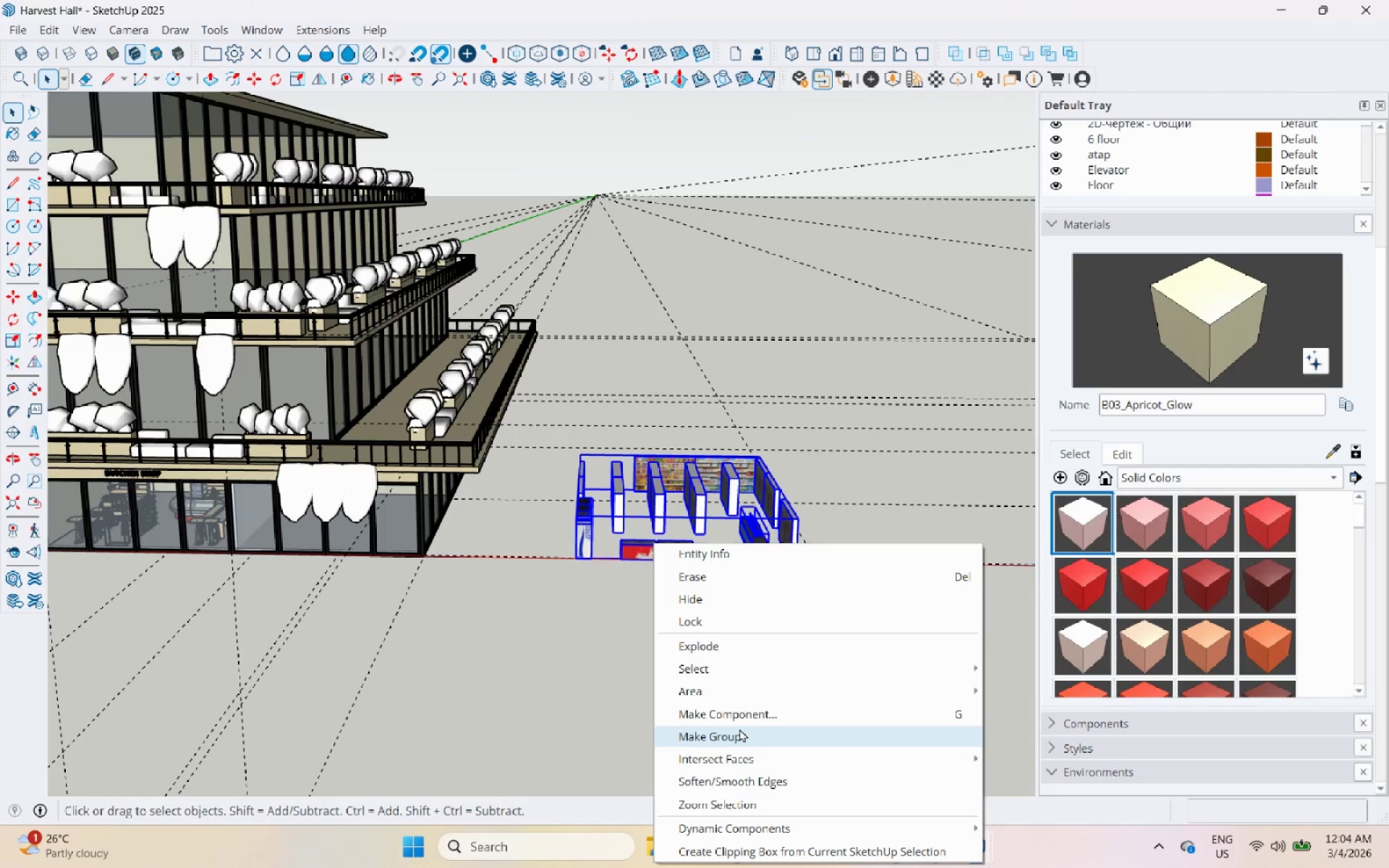 
scroll: coordinate [276, 615], scroll_direction: up, amount: 39.0
 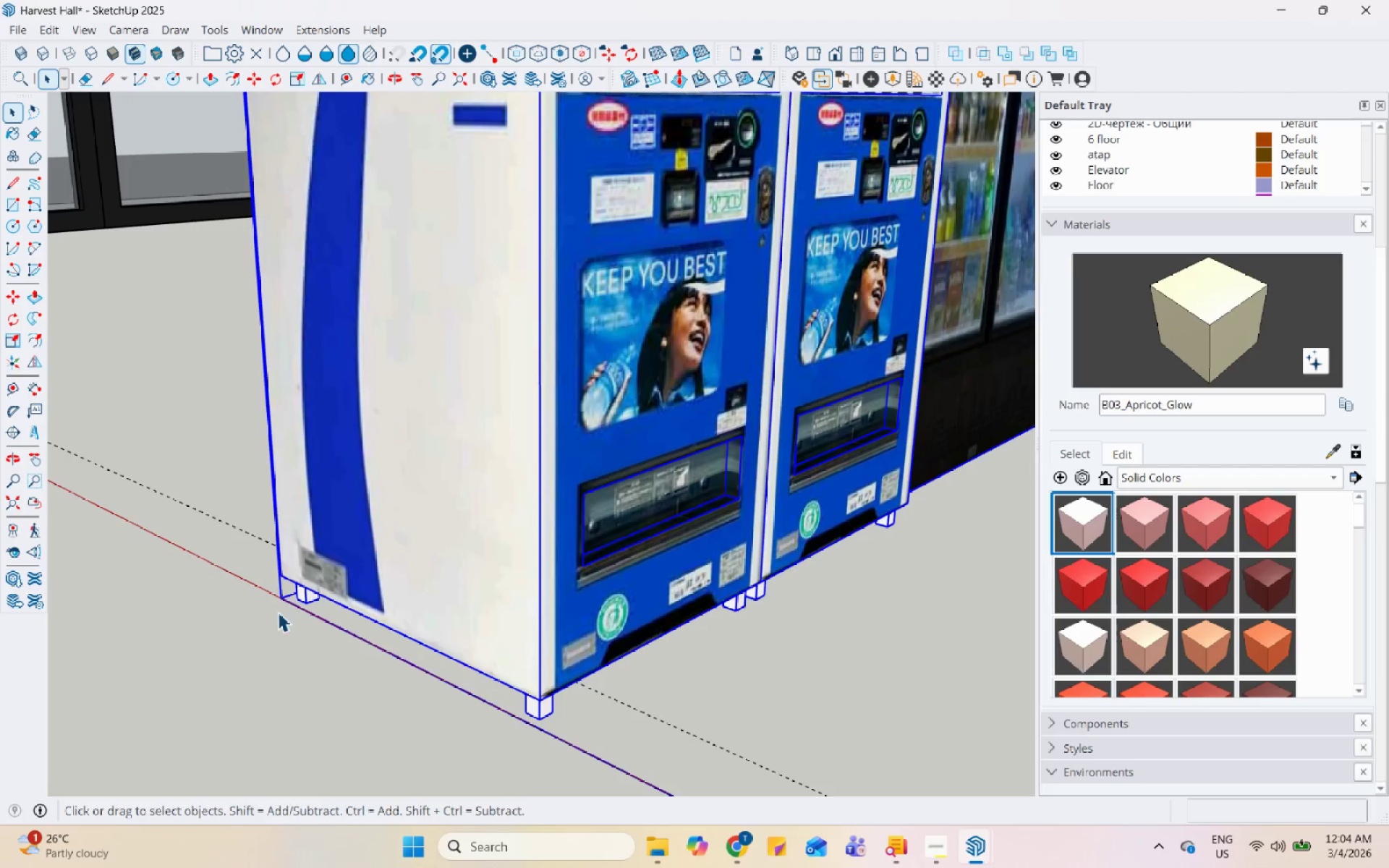 
key(M)
 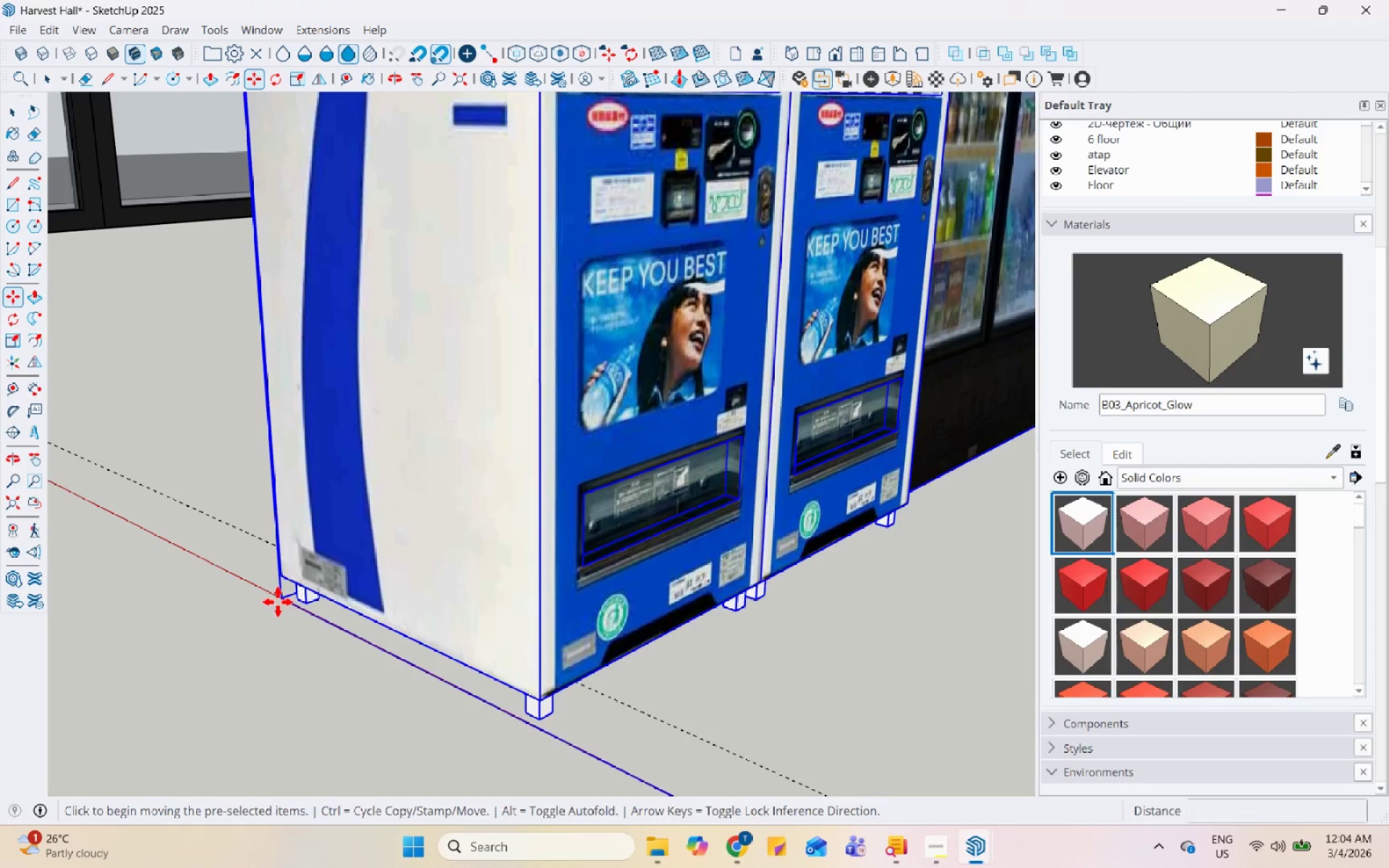 
scroll: coordinate [300, 431], scroll_direction: down, amount: 4.0
 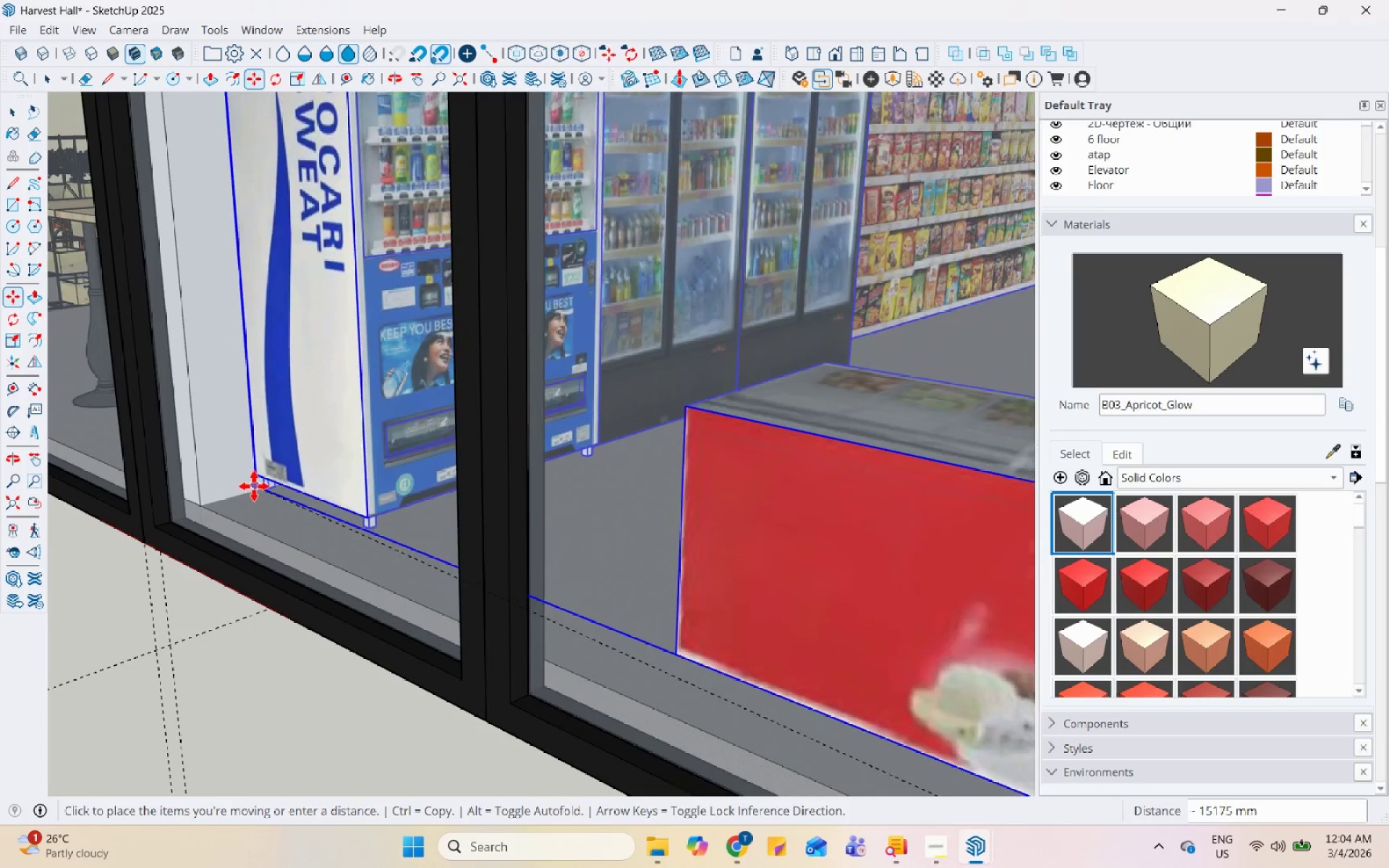 
left_click([248, 488])
 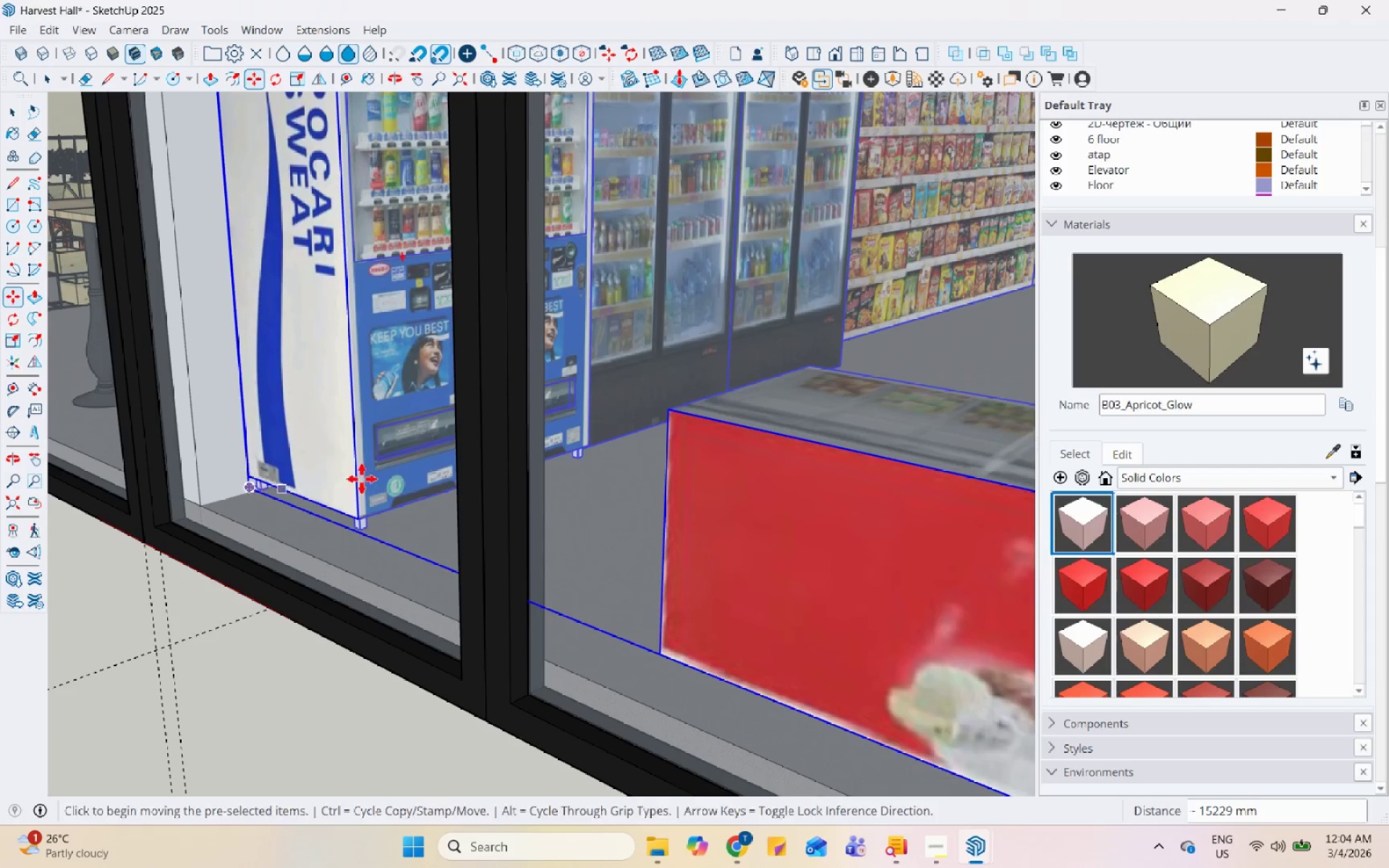 
scroll: coordinate [419, 472], scroll_direction: up, amount: 1.0
 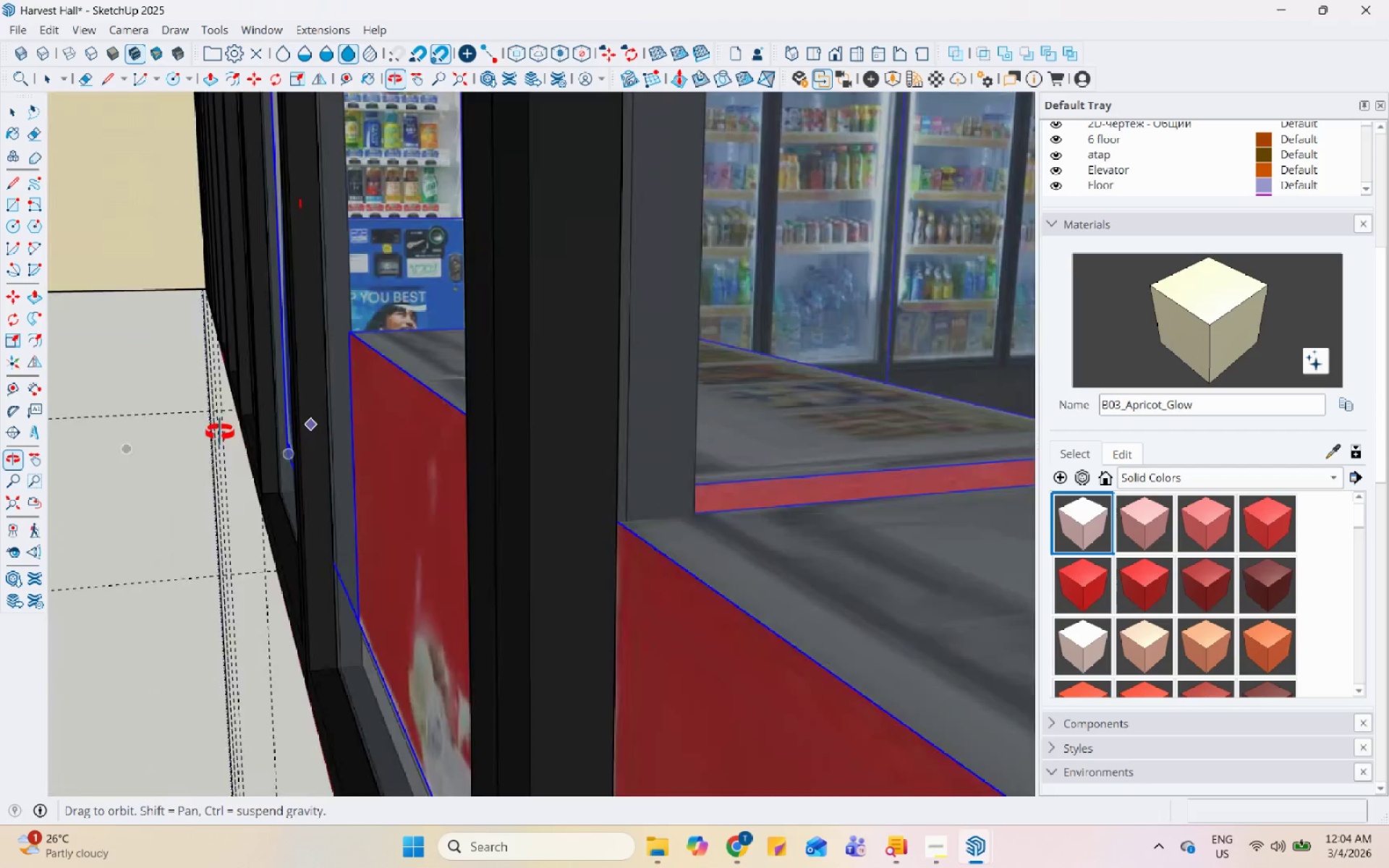 
left_click_drag(start_coordinate=[231, 468], to_coordinate=[245, 464])
 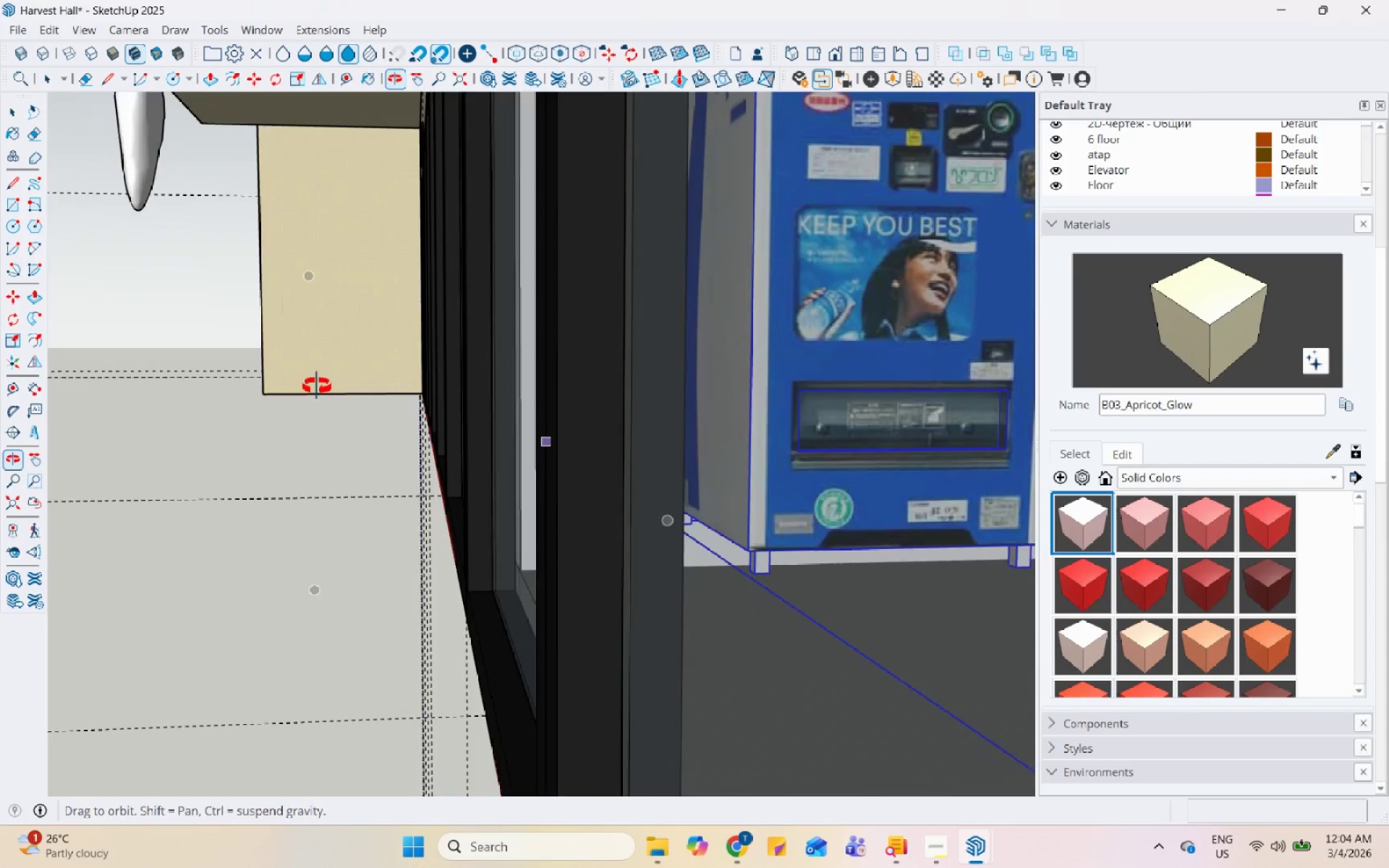 
scroll: coordinate [829, 535], scroll_direction: up, amount: 10.0
 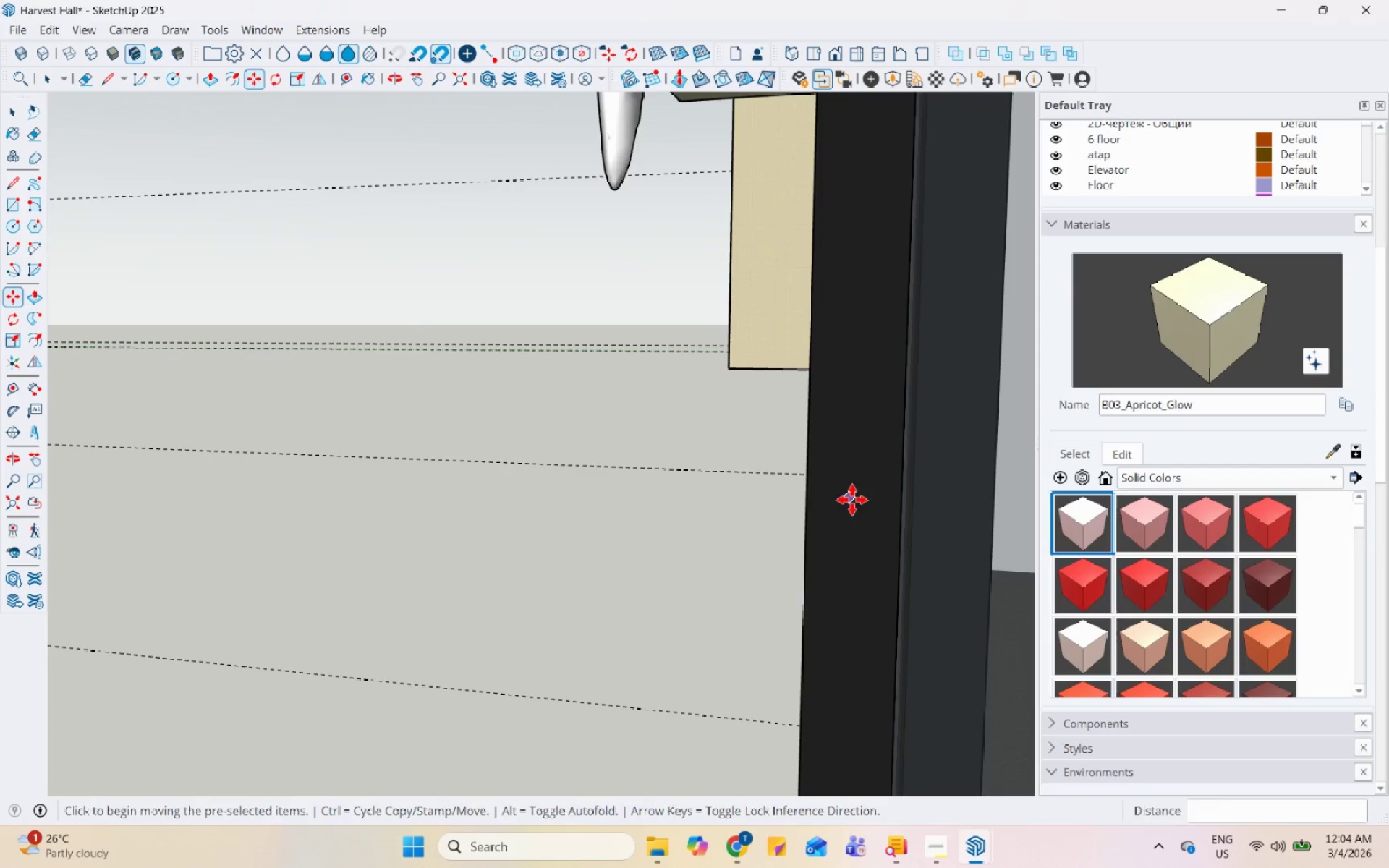 
key(H)
 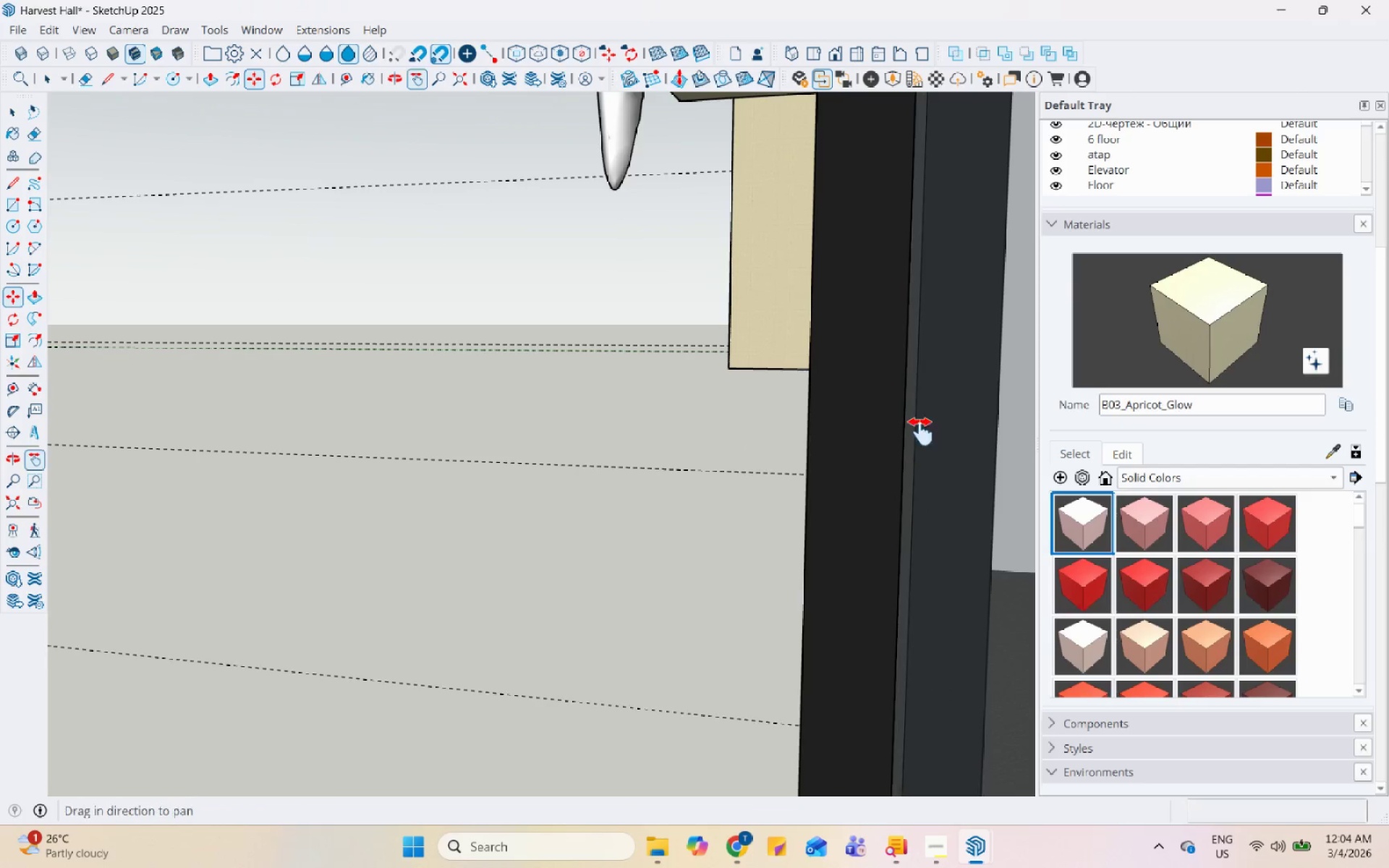 
left_click_drag(start_coordinate=[921, 430], to_coordinate=[581, 466])
 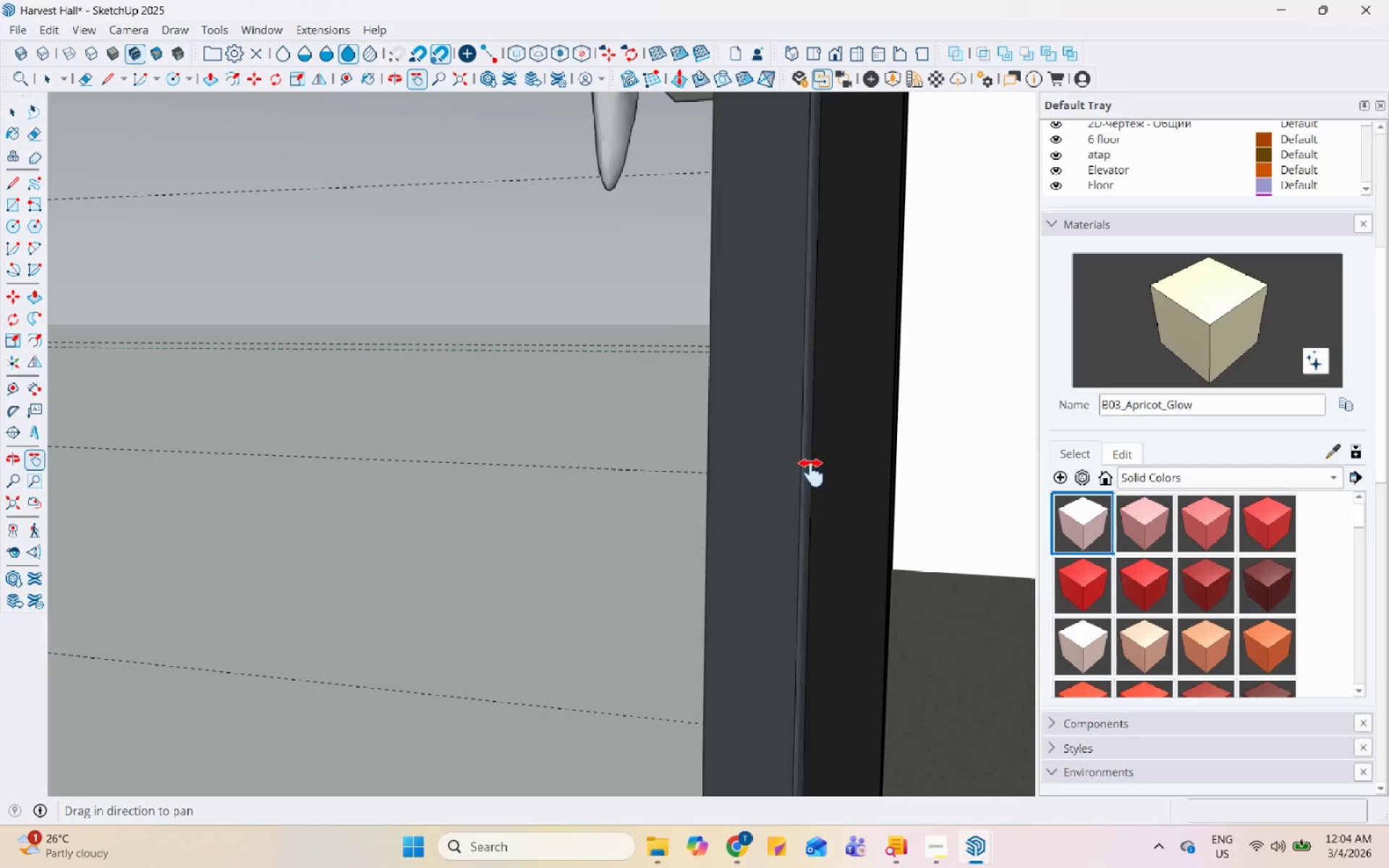 
left_click_drag(start_coordinate=[935, 473], to_coordinate=[561, 446])
 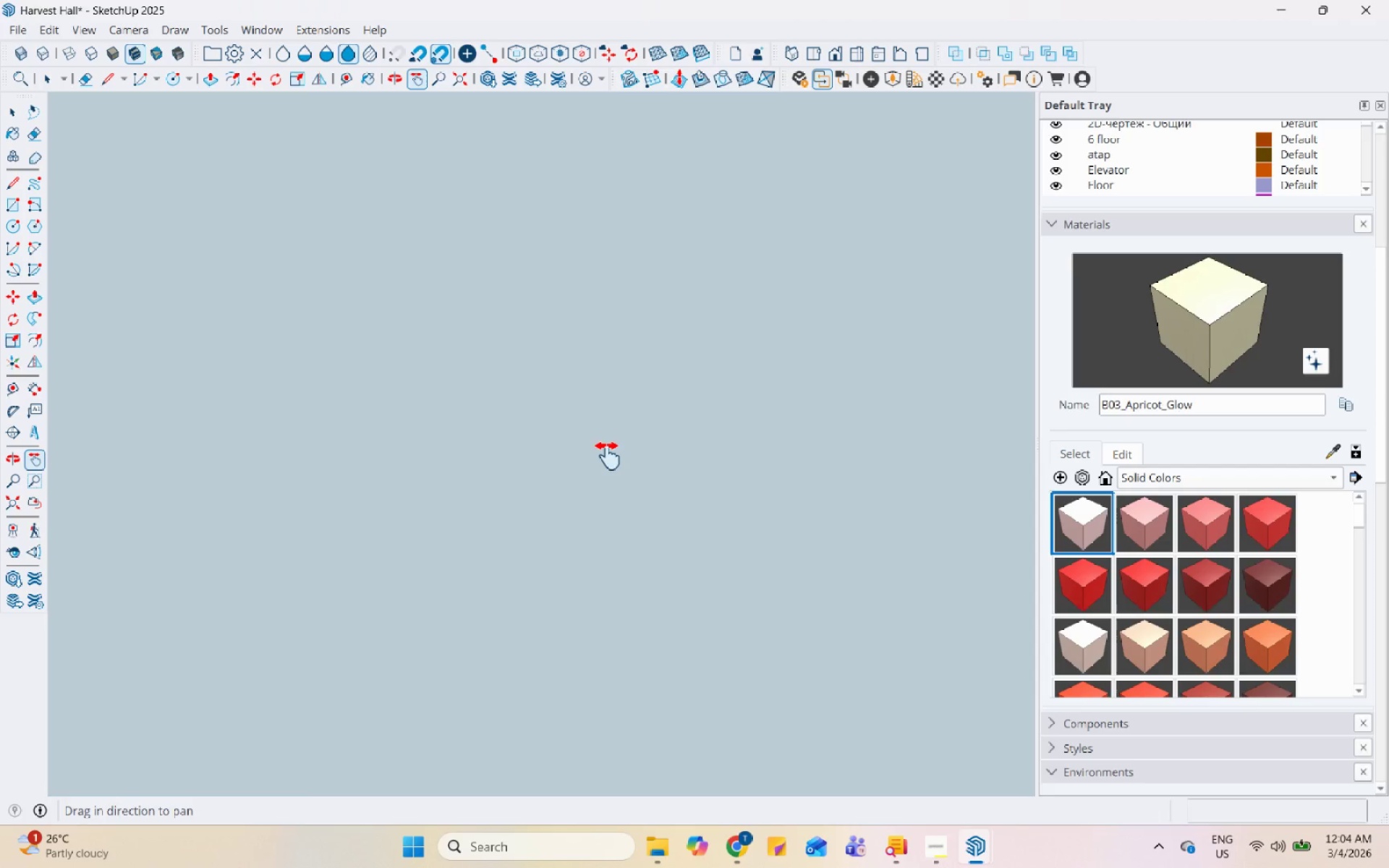 
left_click_drag(start_coordinate=[674, 467], to_coordinate=[910, 477])
 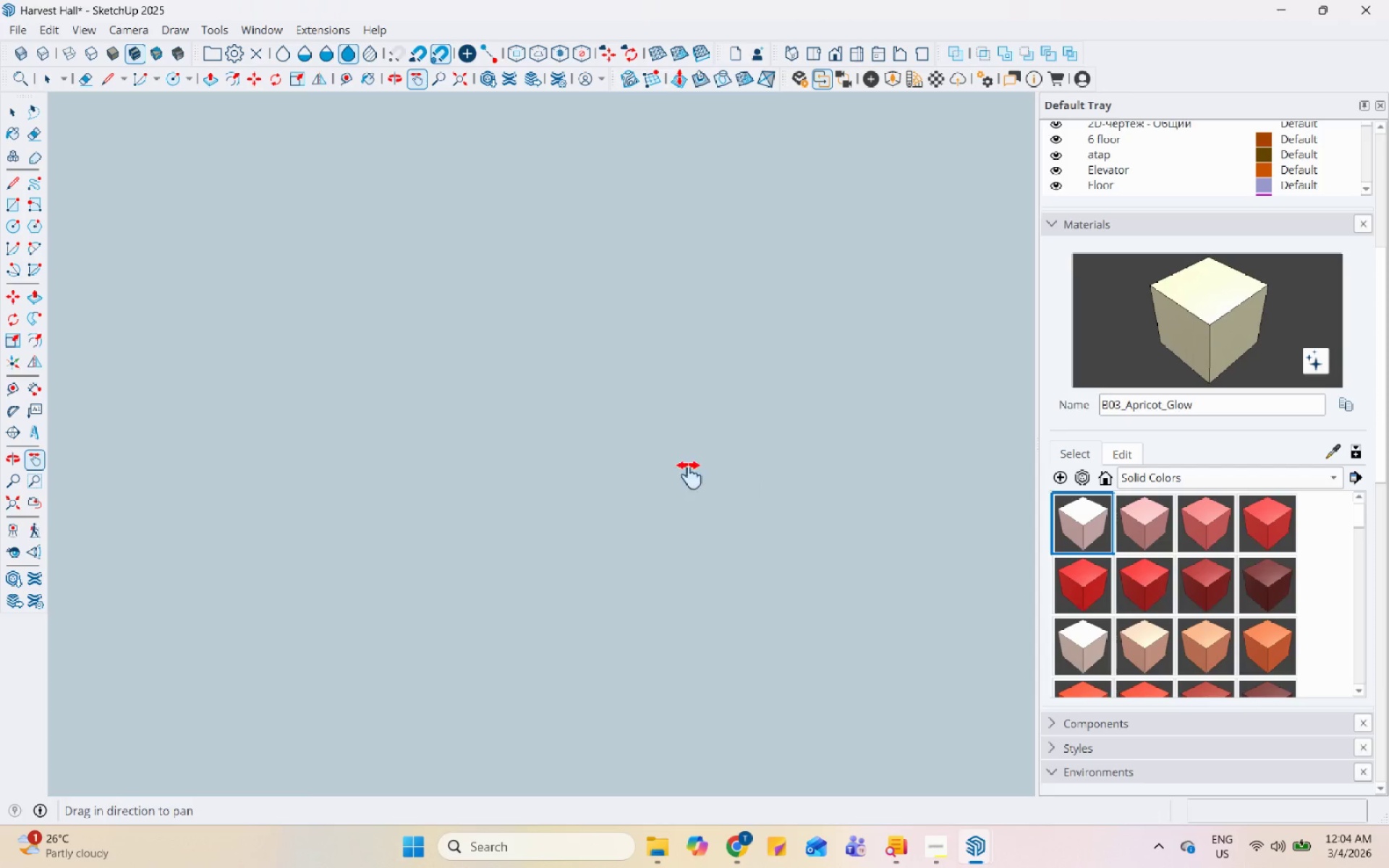 
left_click_drag(start_coordinate=[689, 475], to_coordinate=[956, 474])
 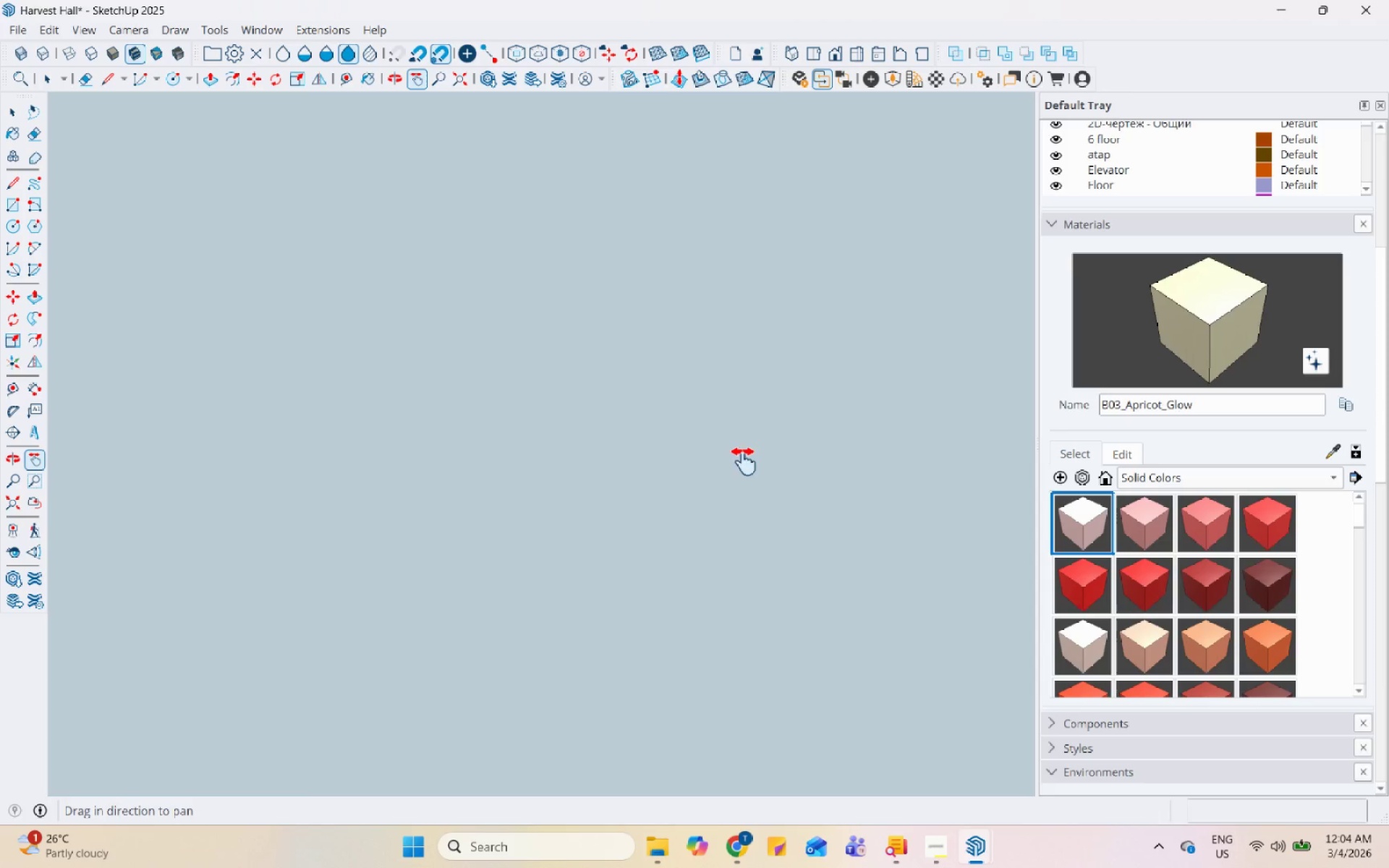 
left_click_drag(start_coordinate=[777, 459], to_coordinate=[1034, 459])
 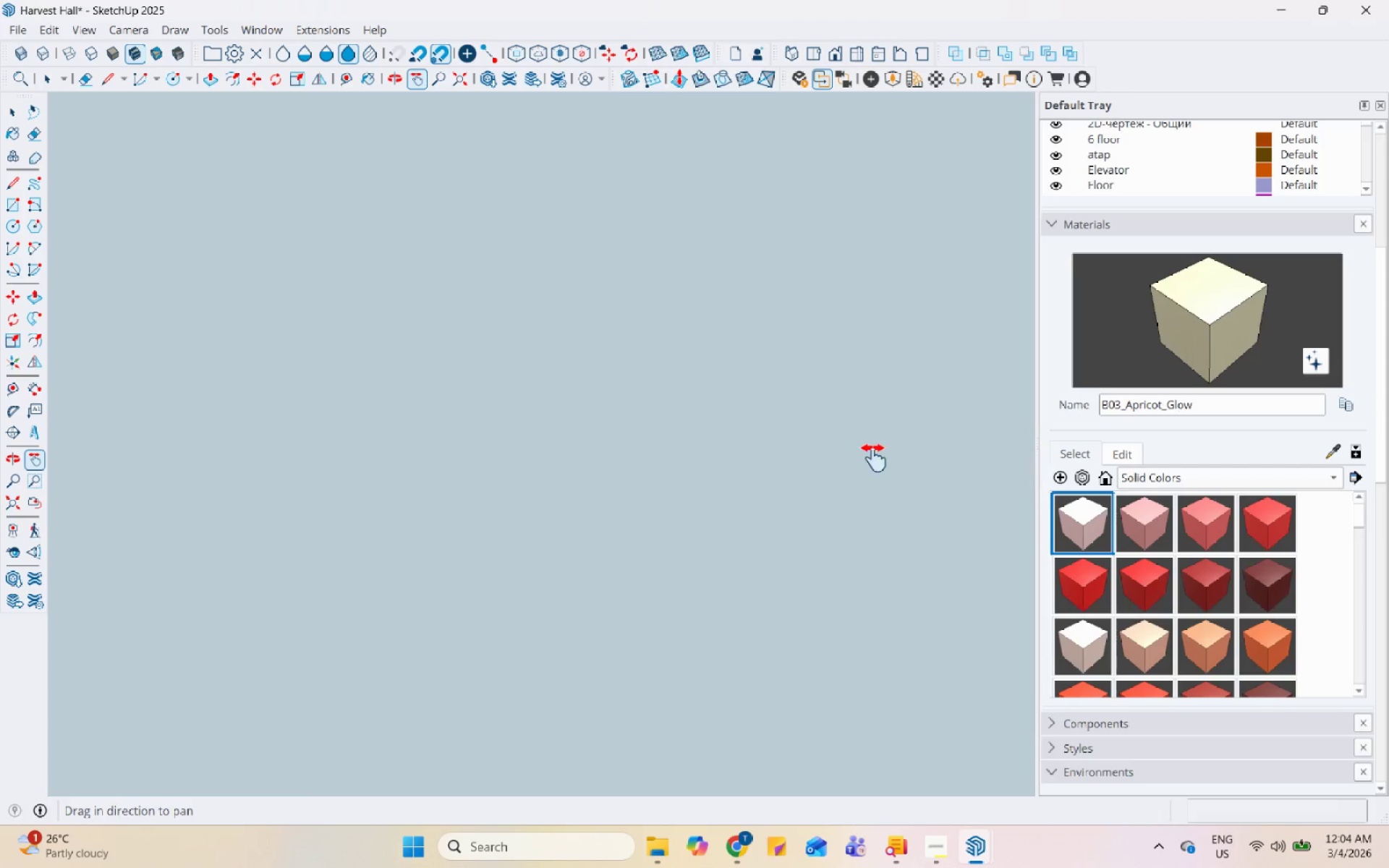 
left_click_drag(start_coordinate=[653, 418], to_coordinate=[880, 419])
 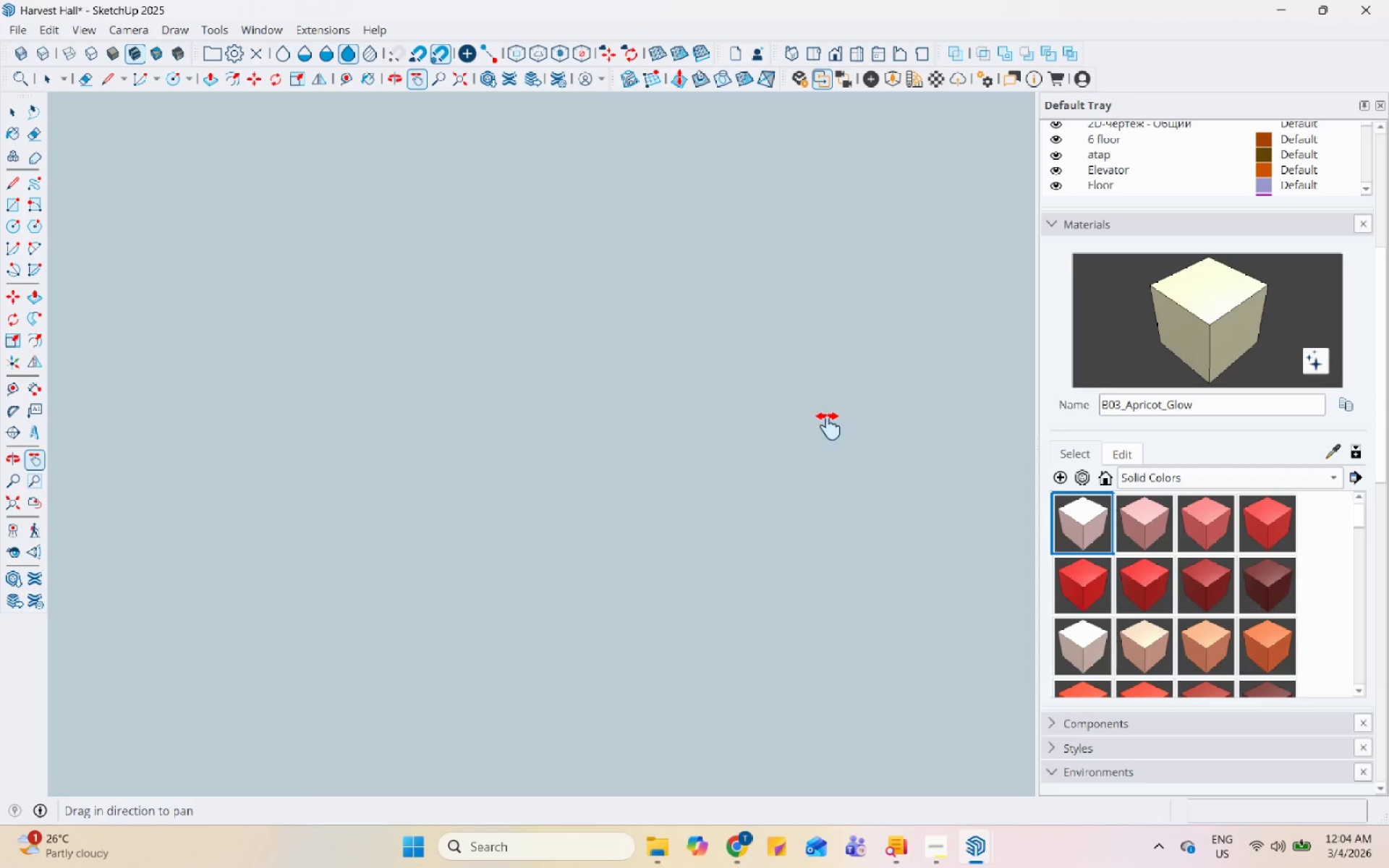 
left_click_drag(start_coordinate=[757, 421], to_coordinate=[953, 420])
 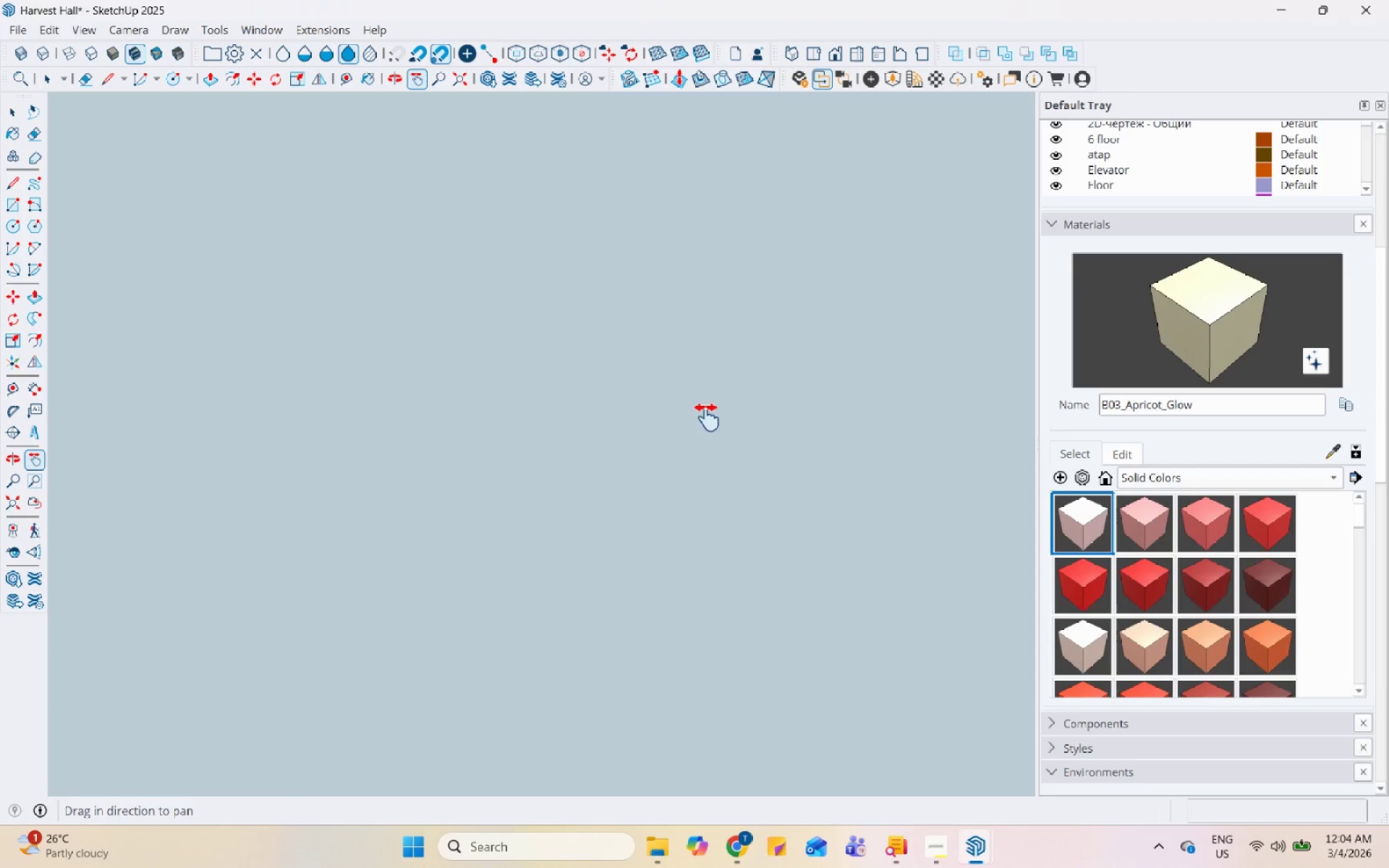 
left_click_drag(start_coordinate=[715, 412], to_coordinate=[967, 403])
 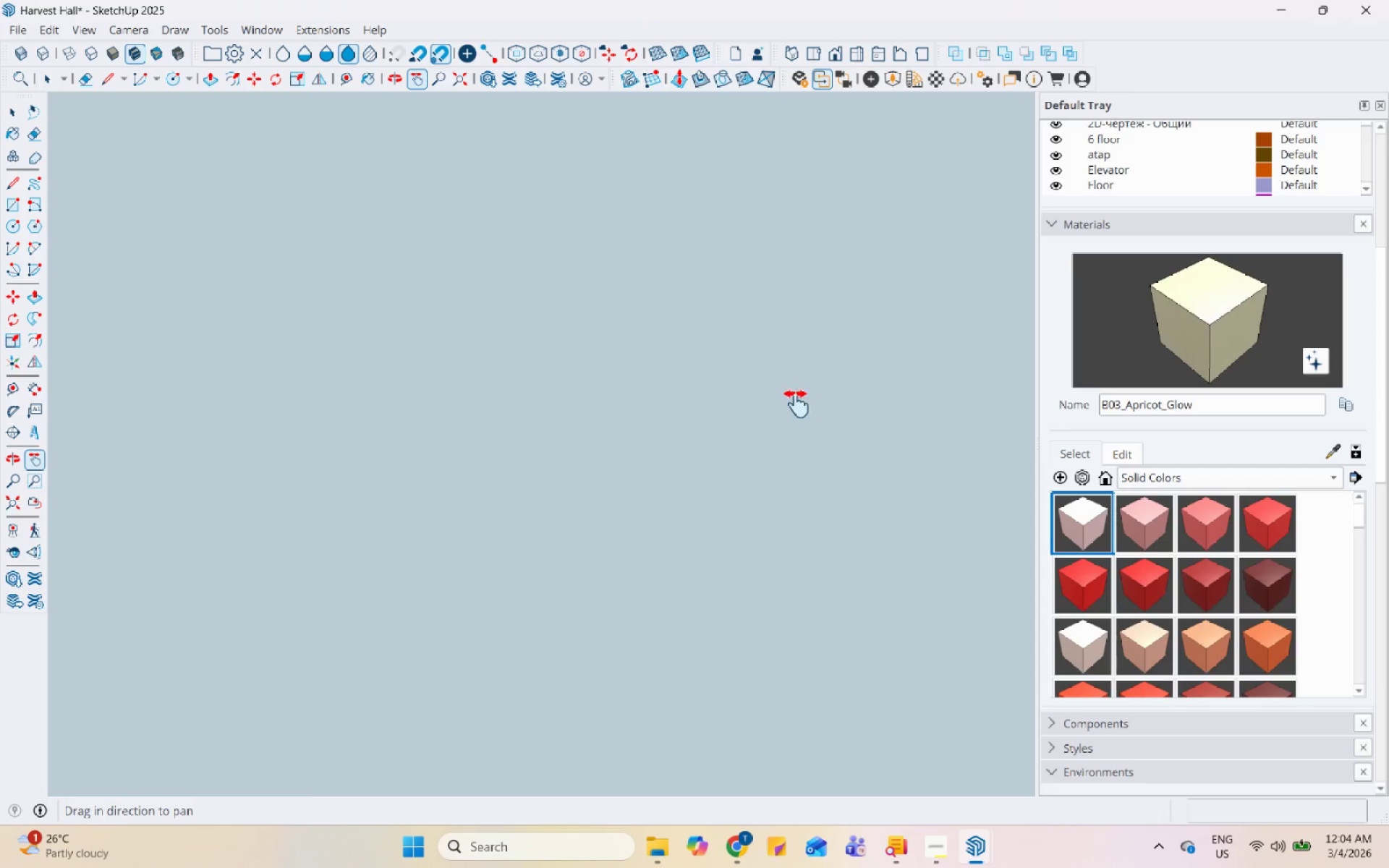 
scroll: coordinate [750, 455], scroll_direction: down, amount: 68.0
 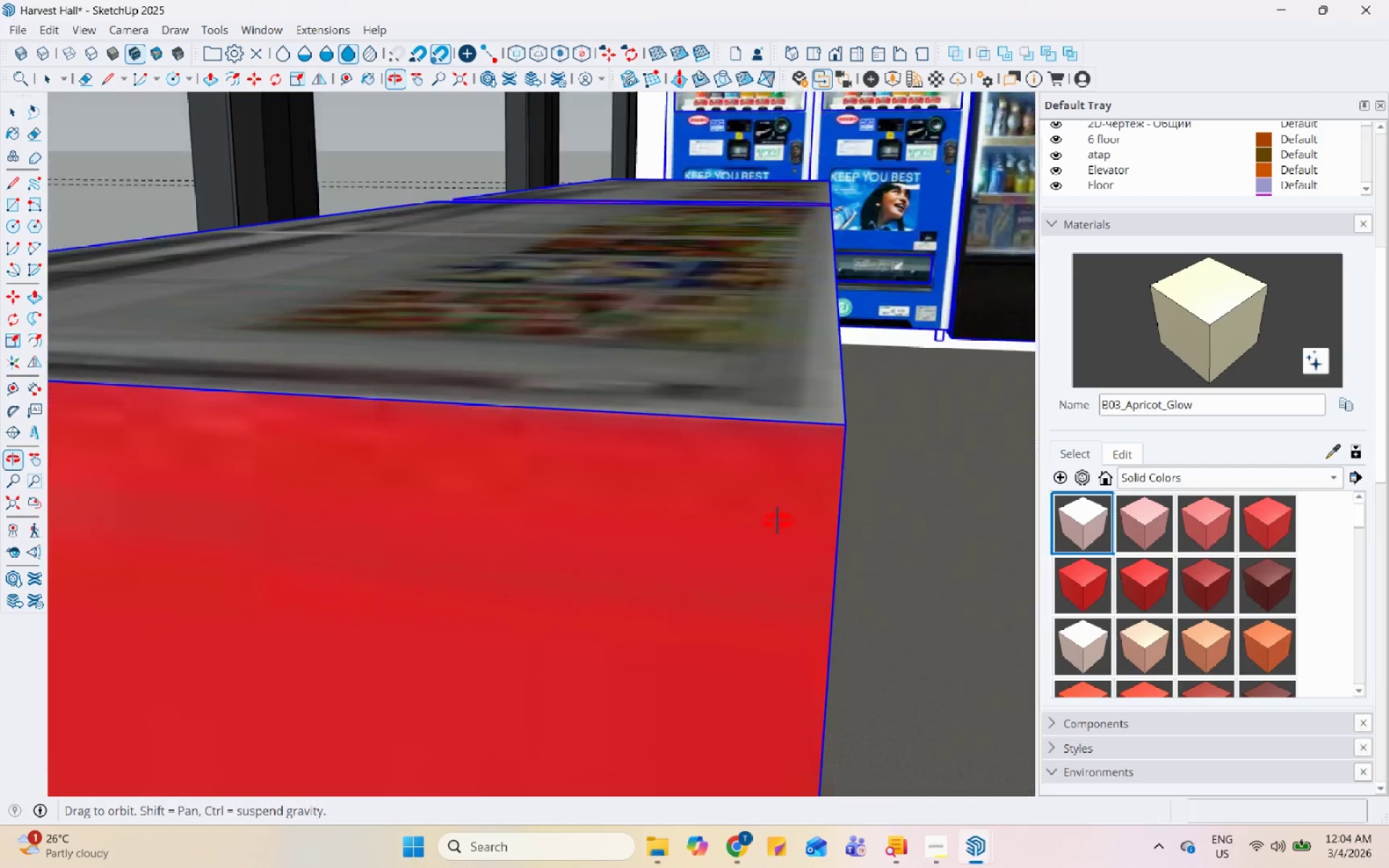 
scroll: coordinate [680, 191], scroll_direction: up, amount: 6.0
 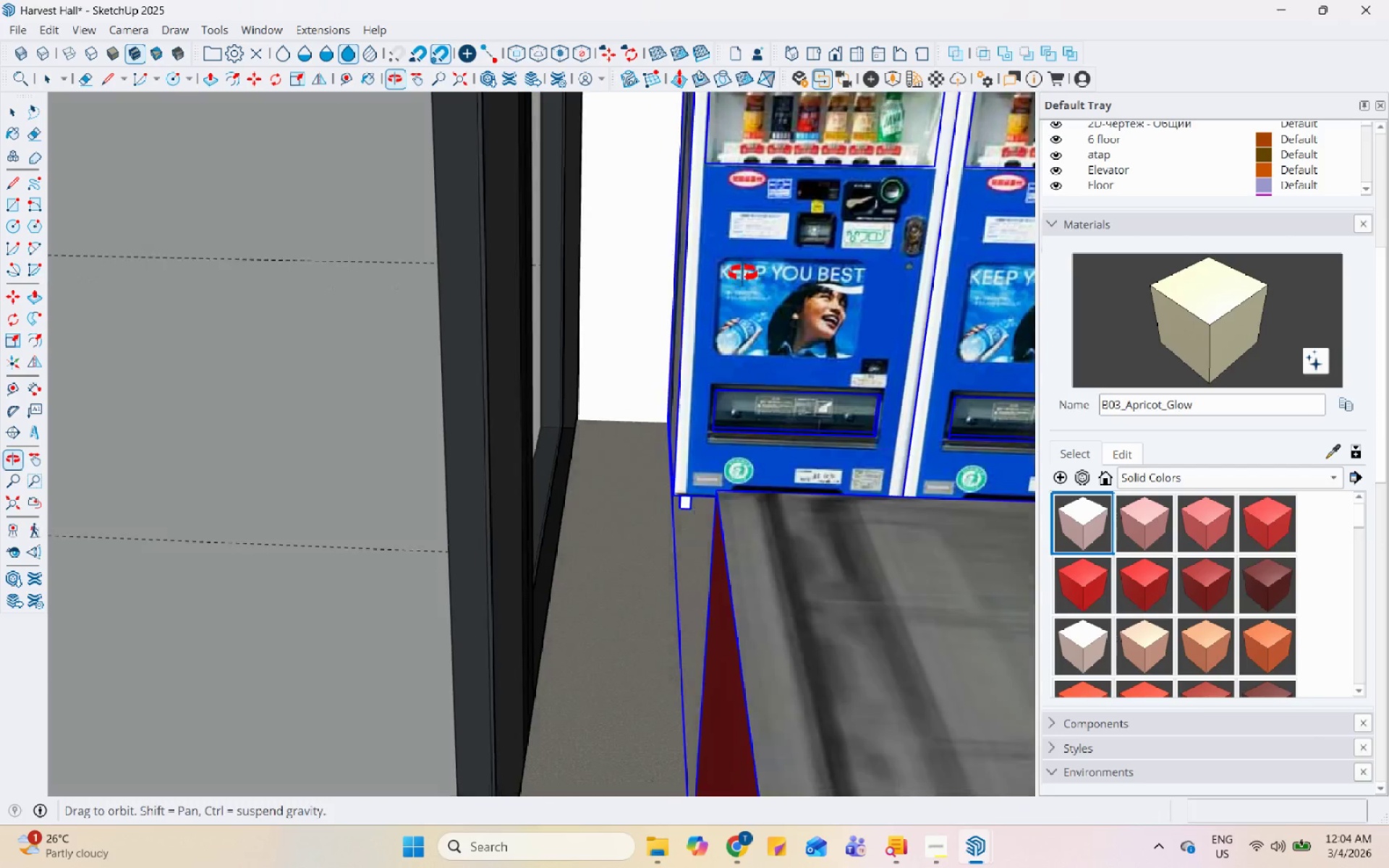 
key(Space)
 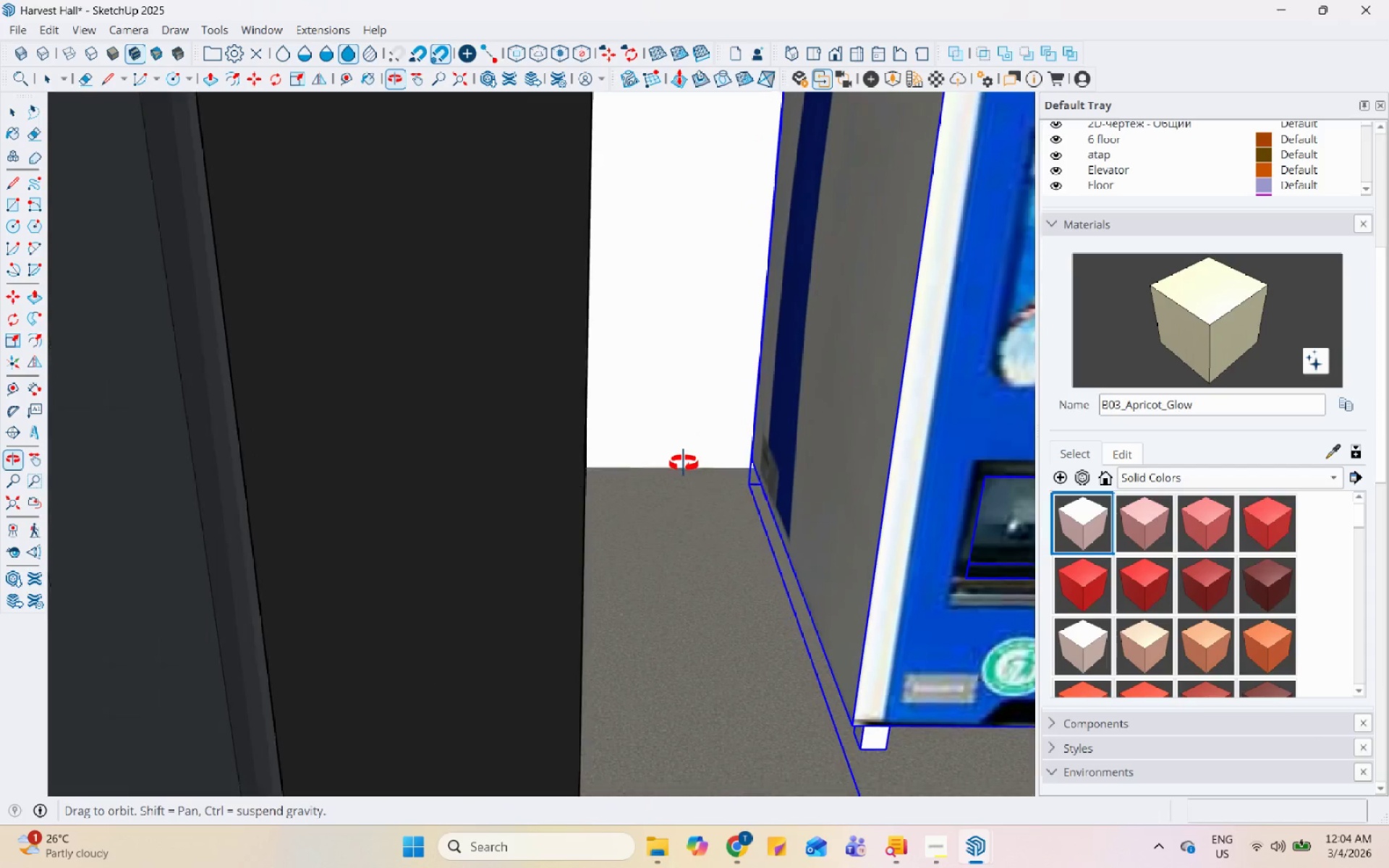 
scroll: coordinate [751, 487], scroll_direction: up, amount: 16.0
 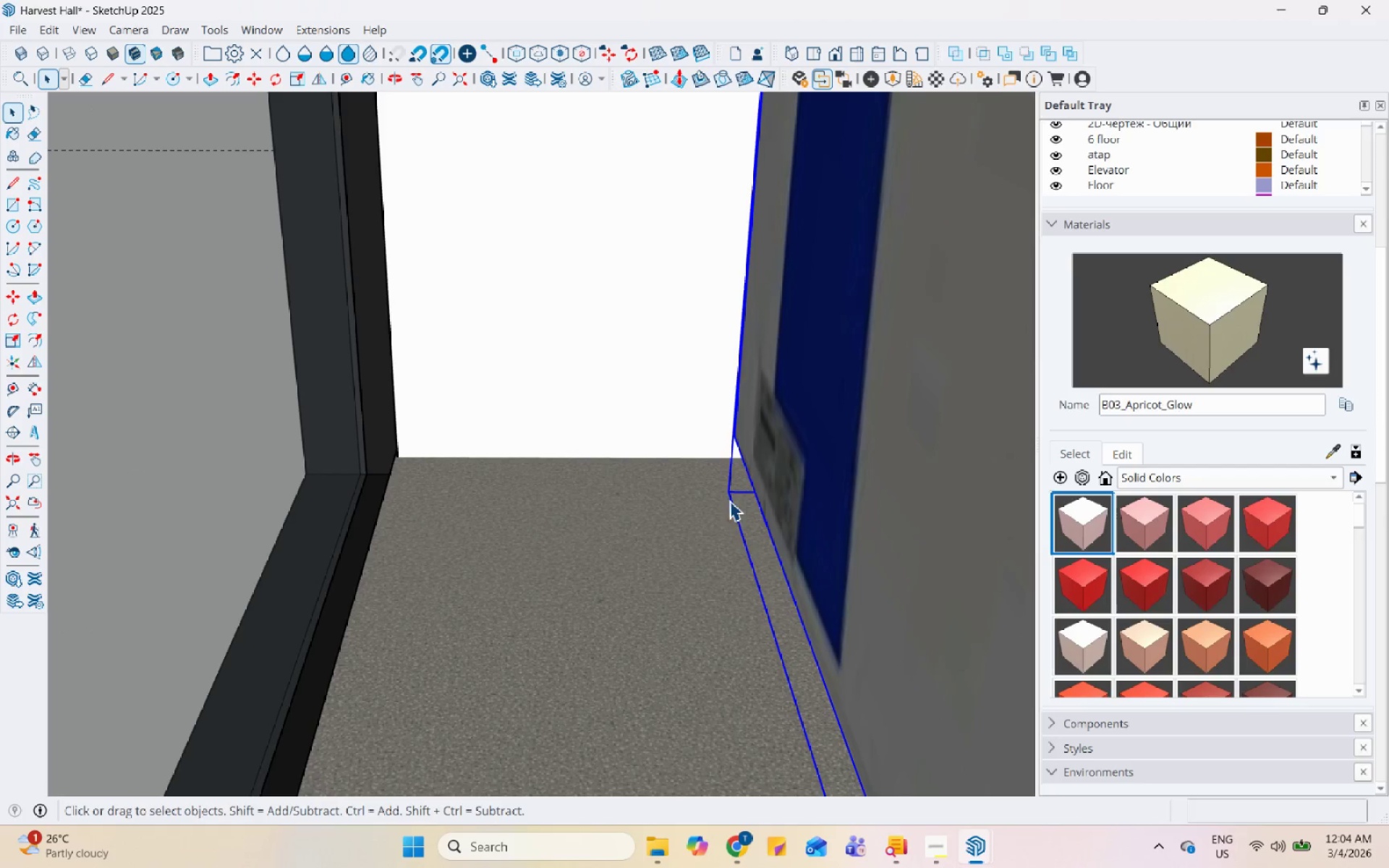 
key(M)
 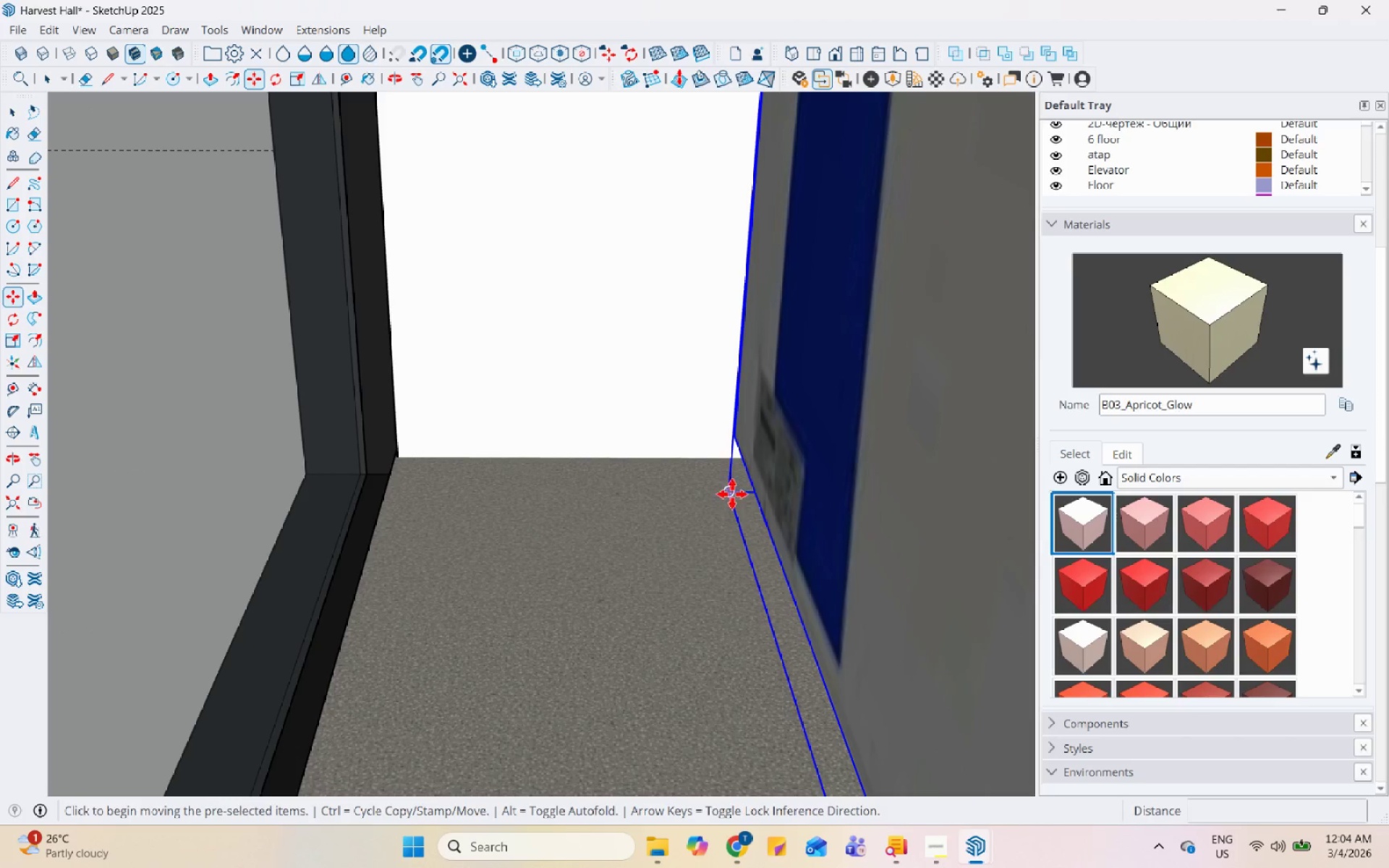 
left_click_drag(start_coordinate=[732, 490], to_coordinate=[728, 489])
 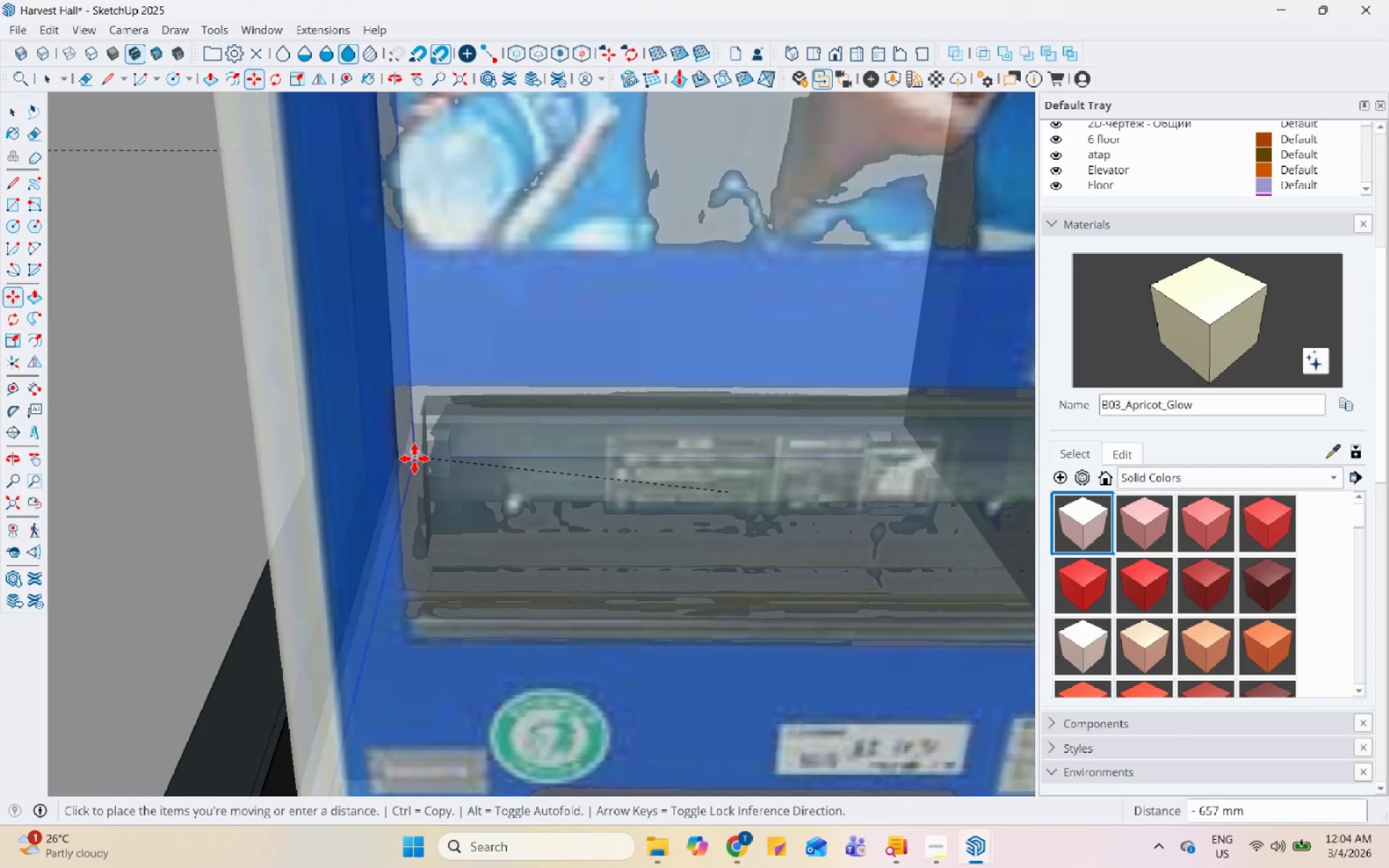 
left_click([409, 457])
 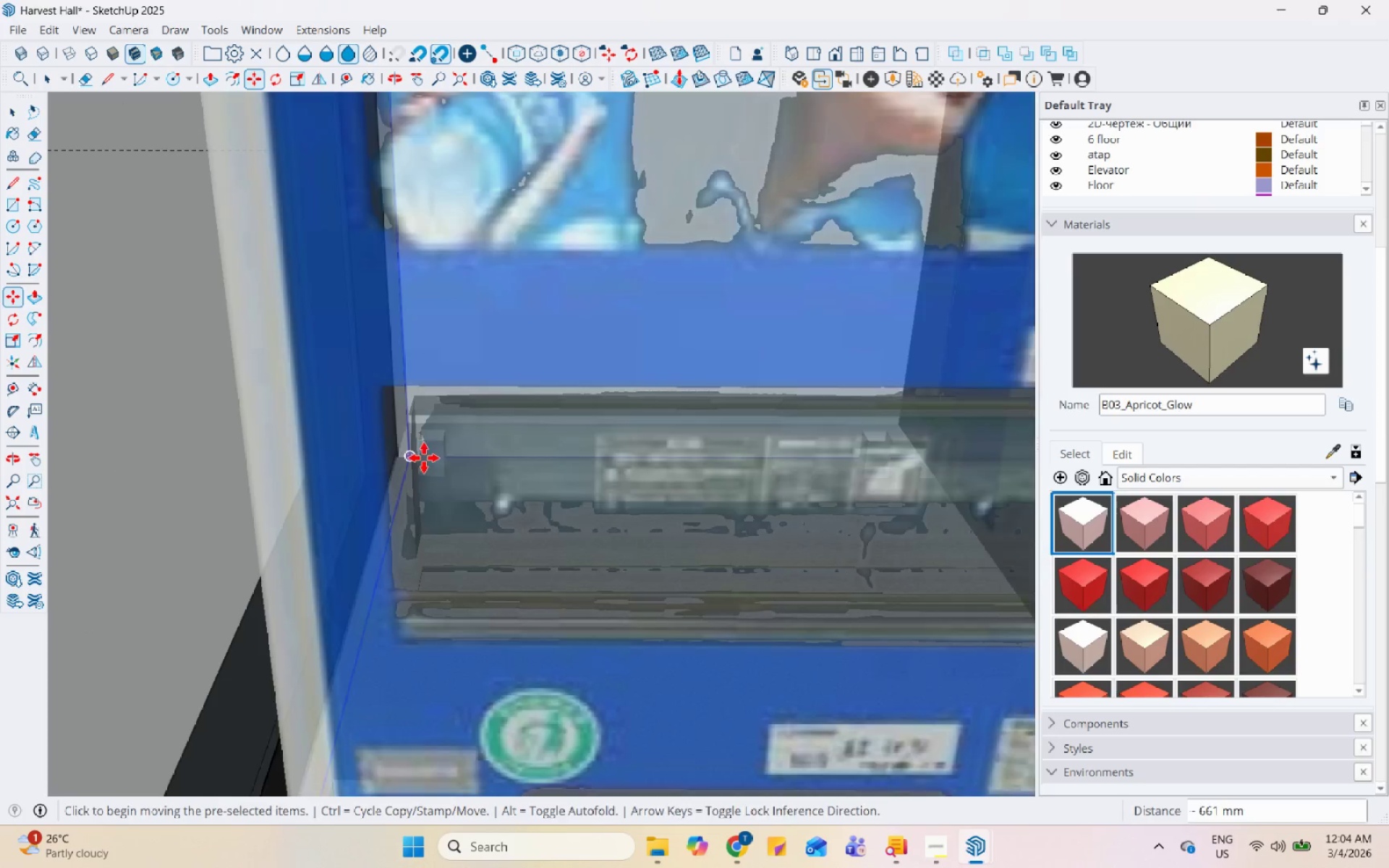 
scroll: coordinate [527, 467], scroll_direction: down, amount: 16.0
 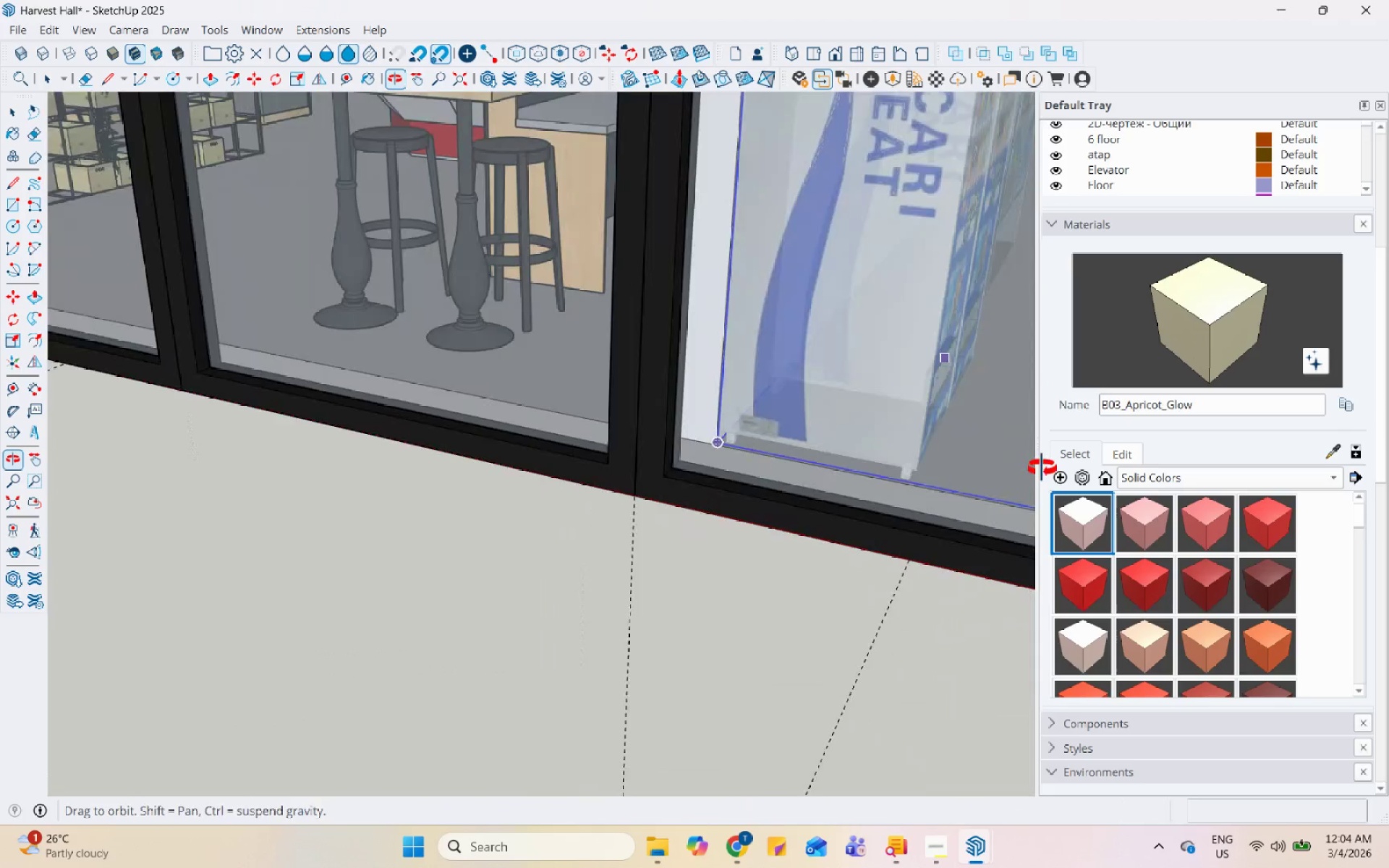 
key(Space)
 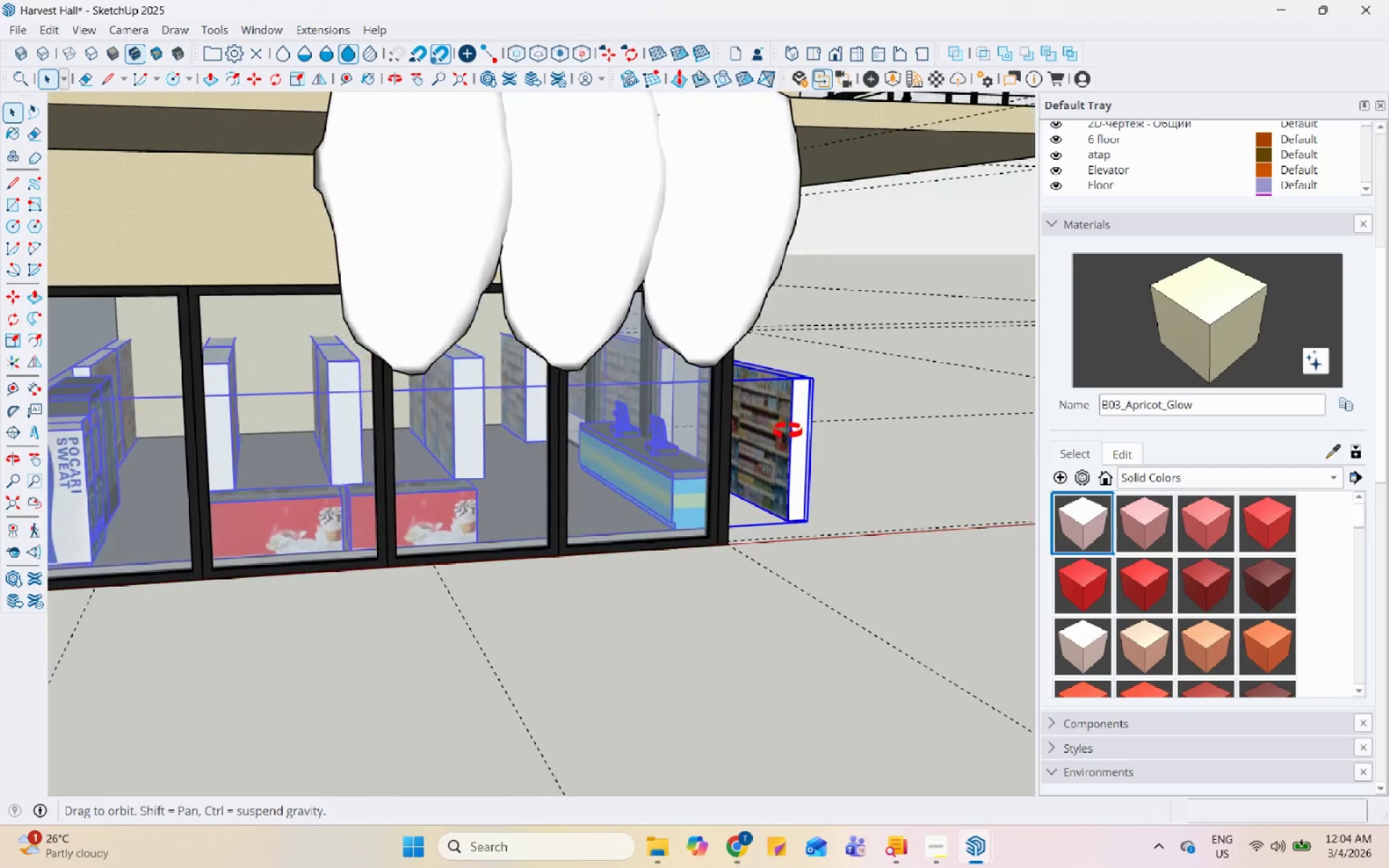 
double_click([788, 430])
 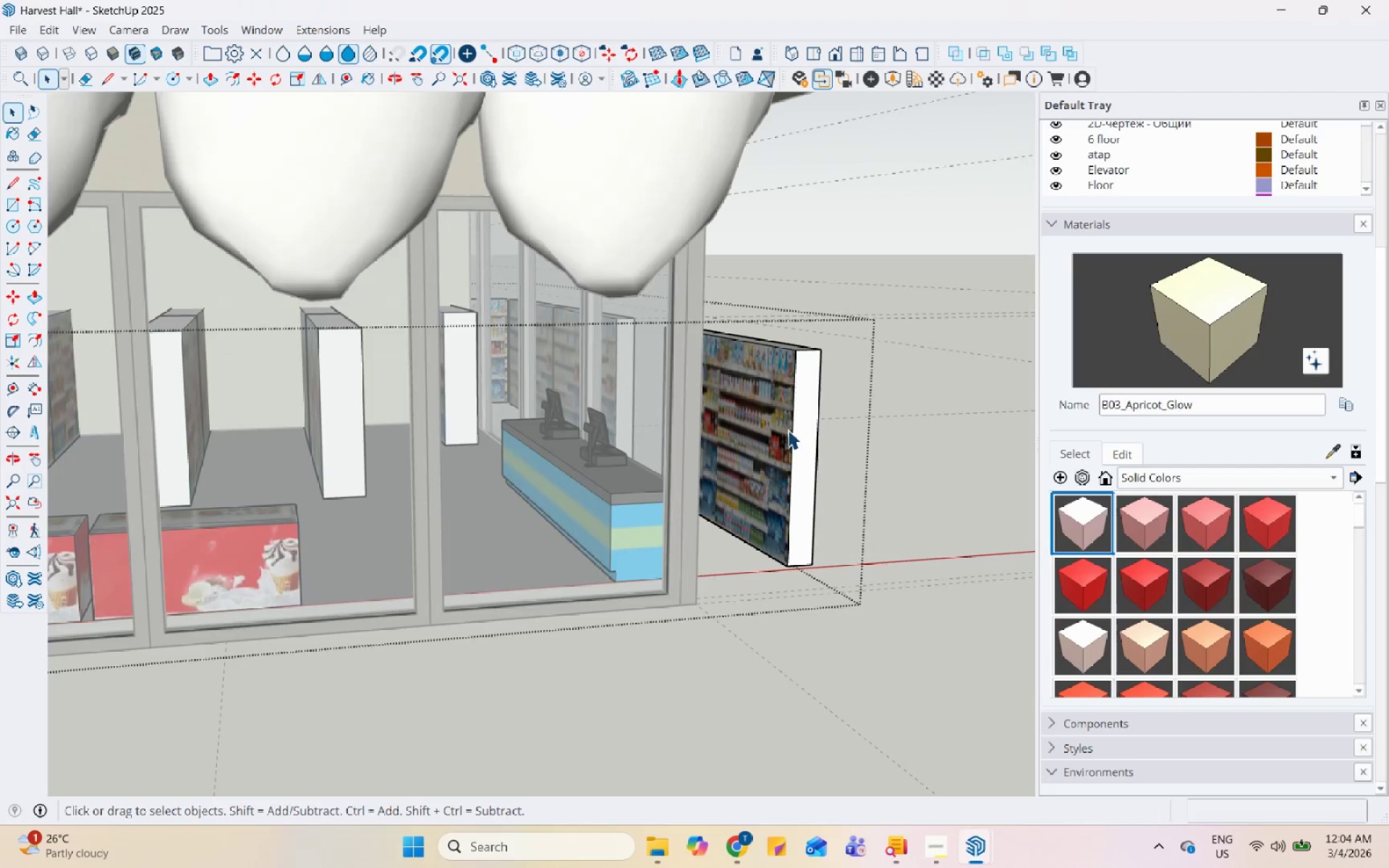 
scroll: coordinate [788, 431], scroll_direction: down, amount: 15.0
 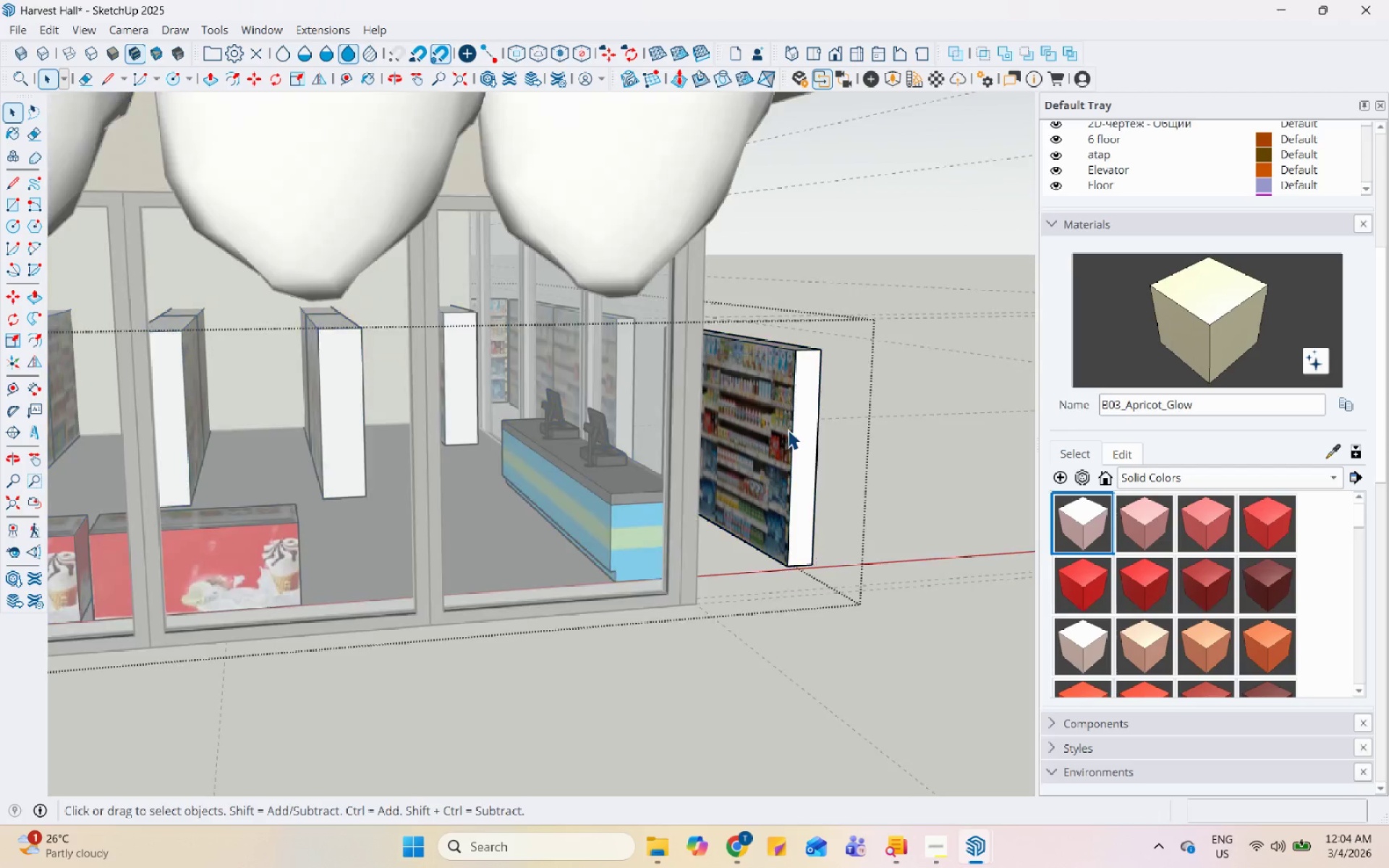 
triple_click([789, 429])
 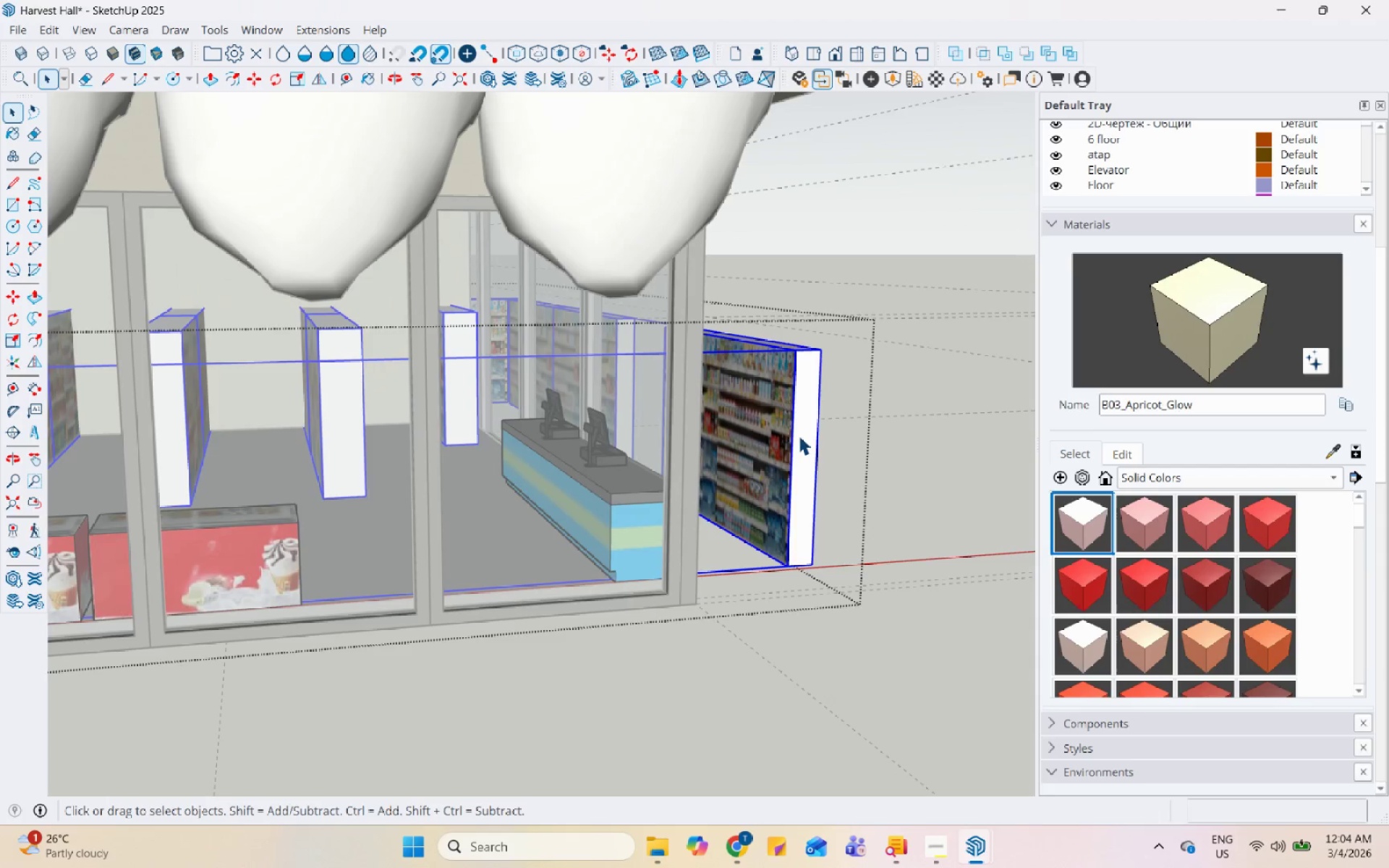 
double_click([799, 435])
 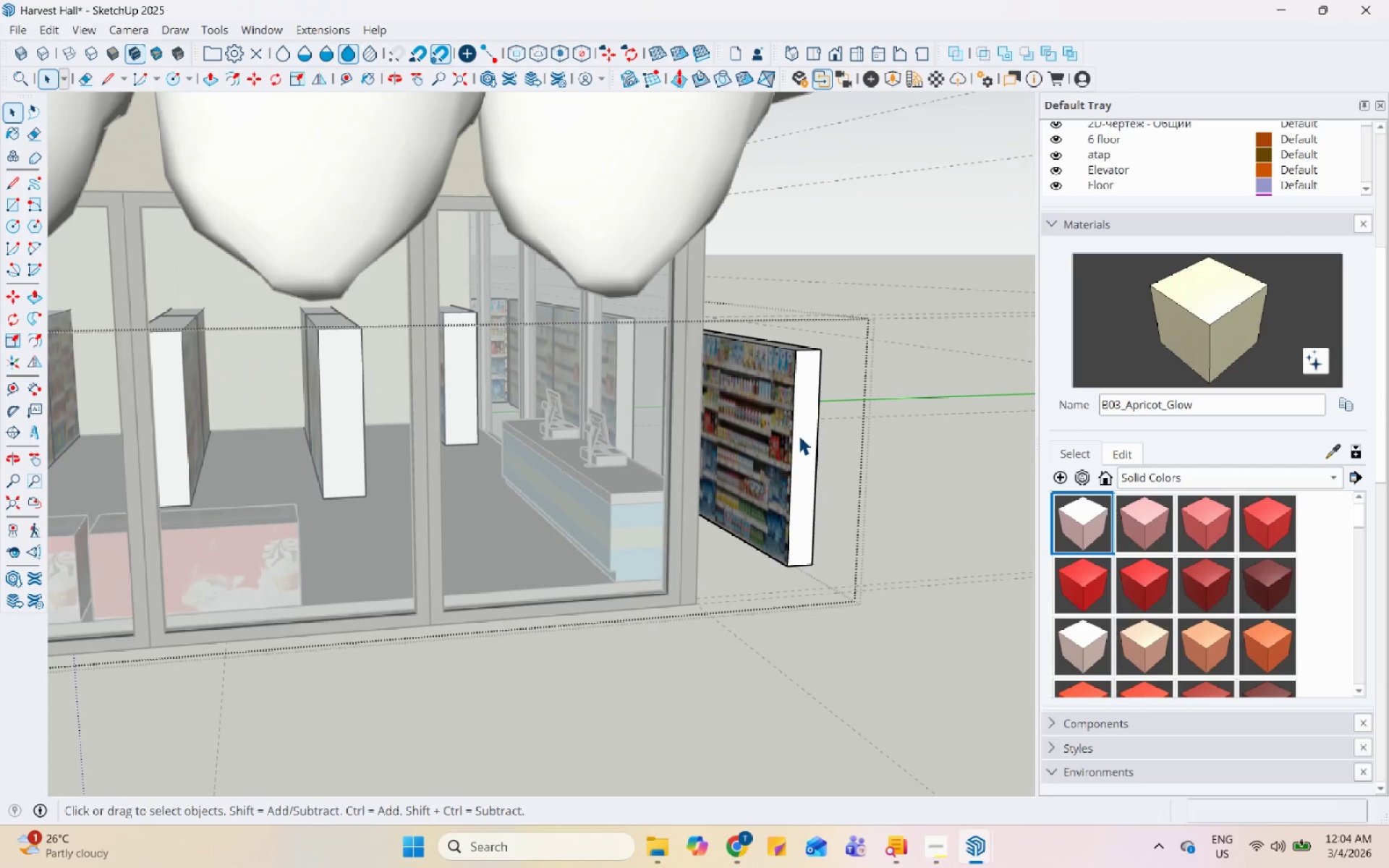 
triple_click([799, 435])
 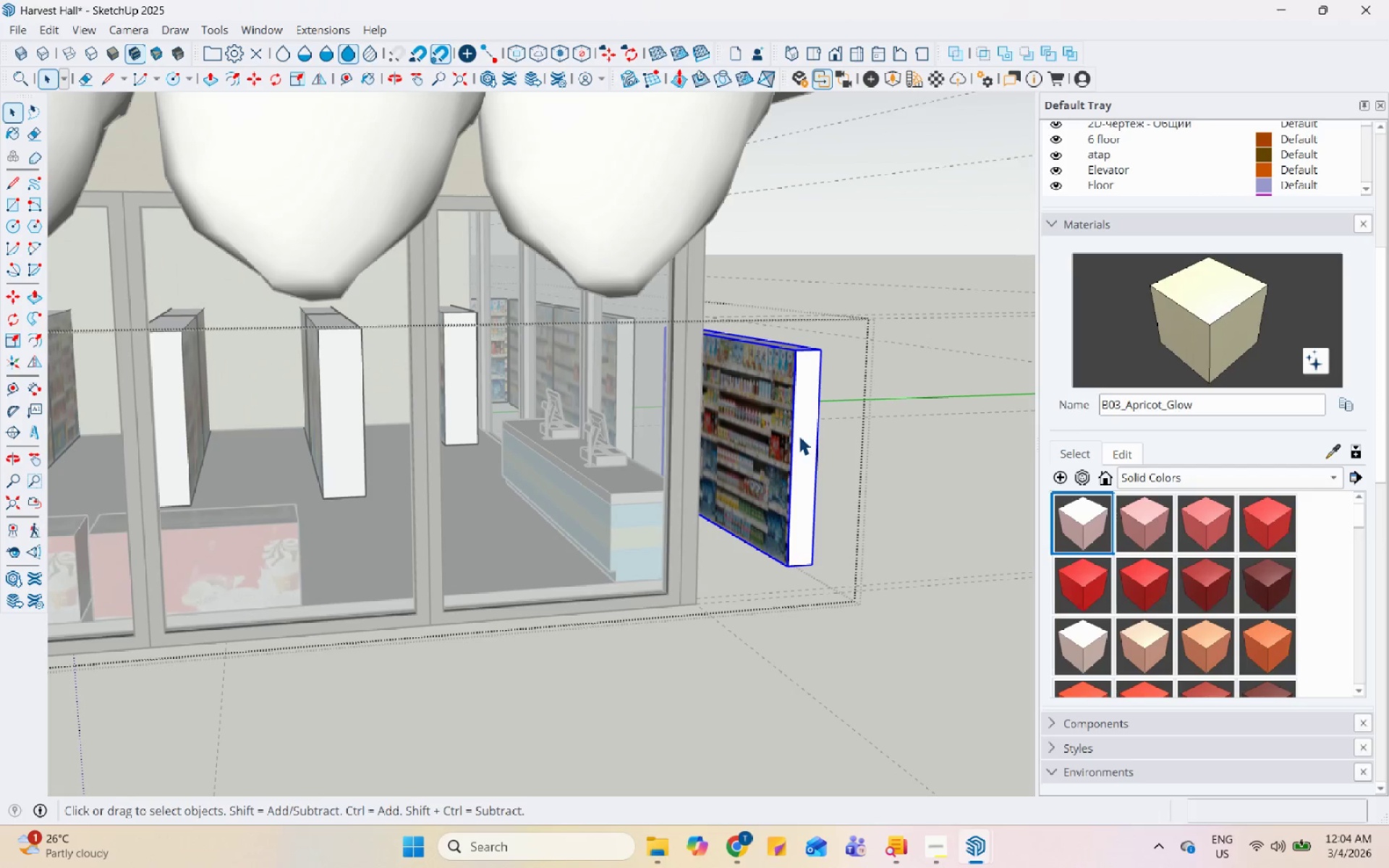 
hold_key(key=ShiftLeft, duration=1.16)
left_click([619, 365])
 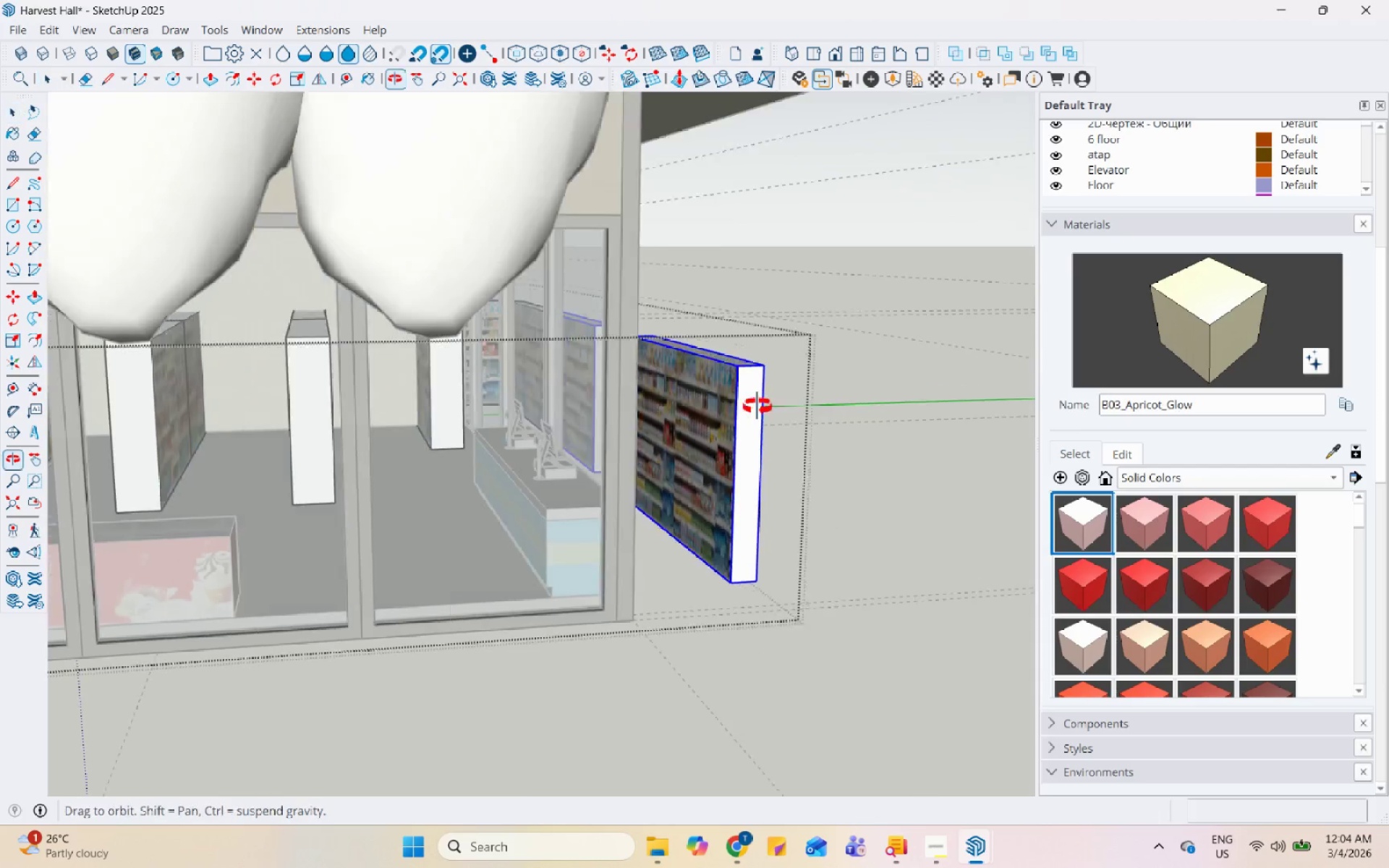 
hold_key(key=ShiftLeft, duration=0.8)
 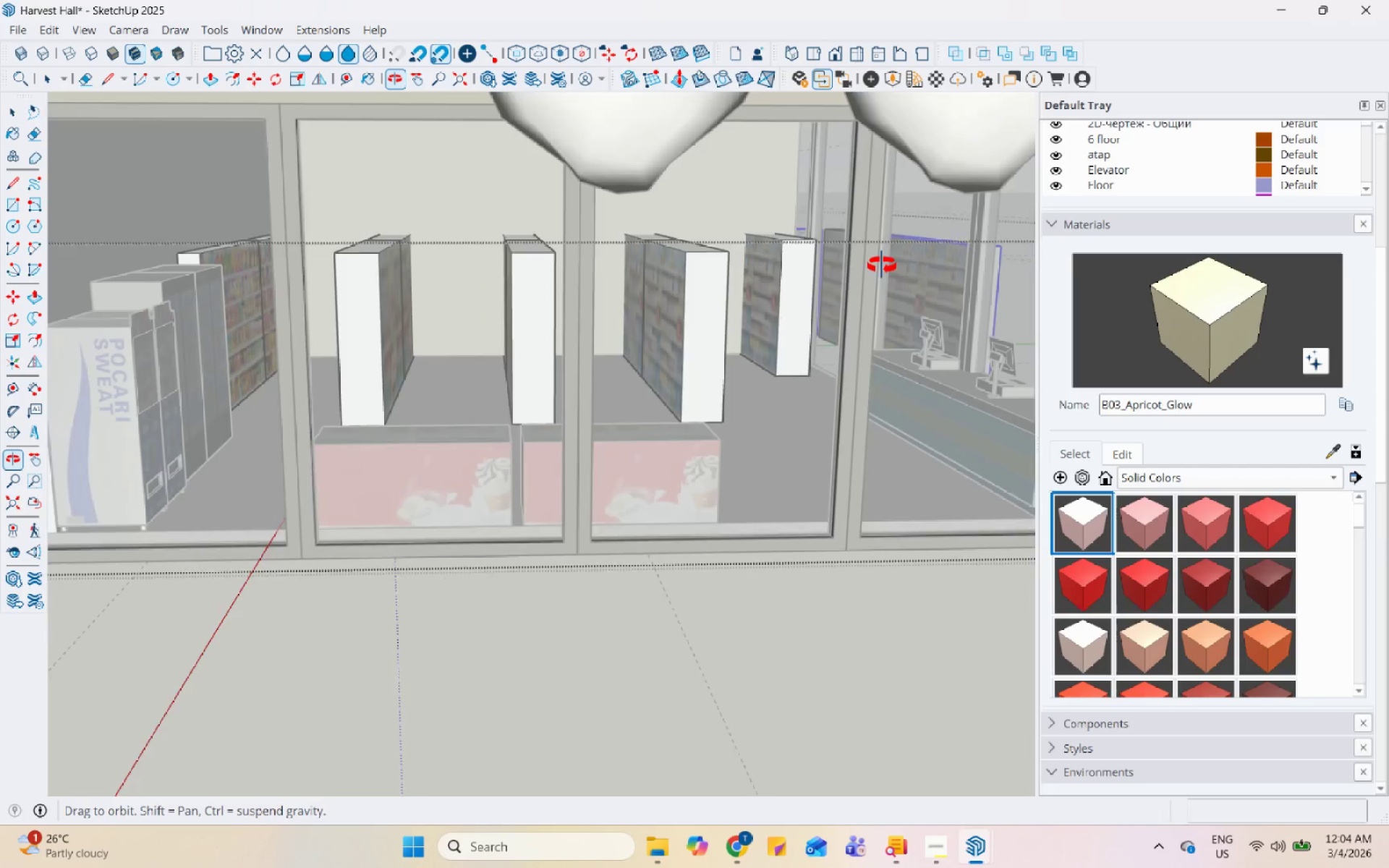 
scroll: coordinate [596, 430], scroll_direction: up, amount: 1.0
 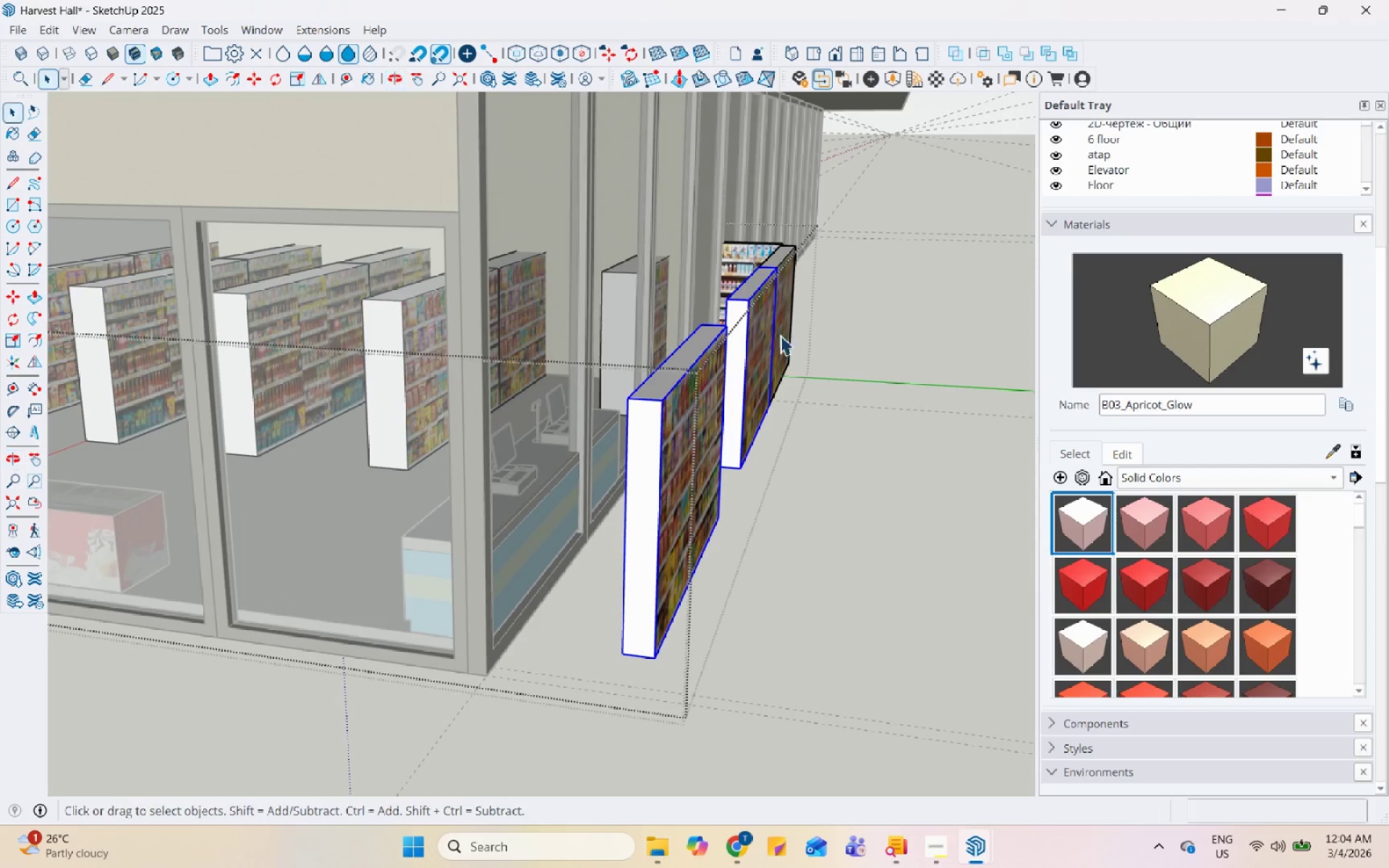 
left_click([756, 252])
 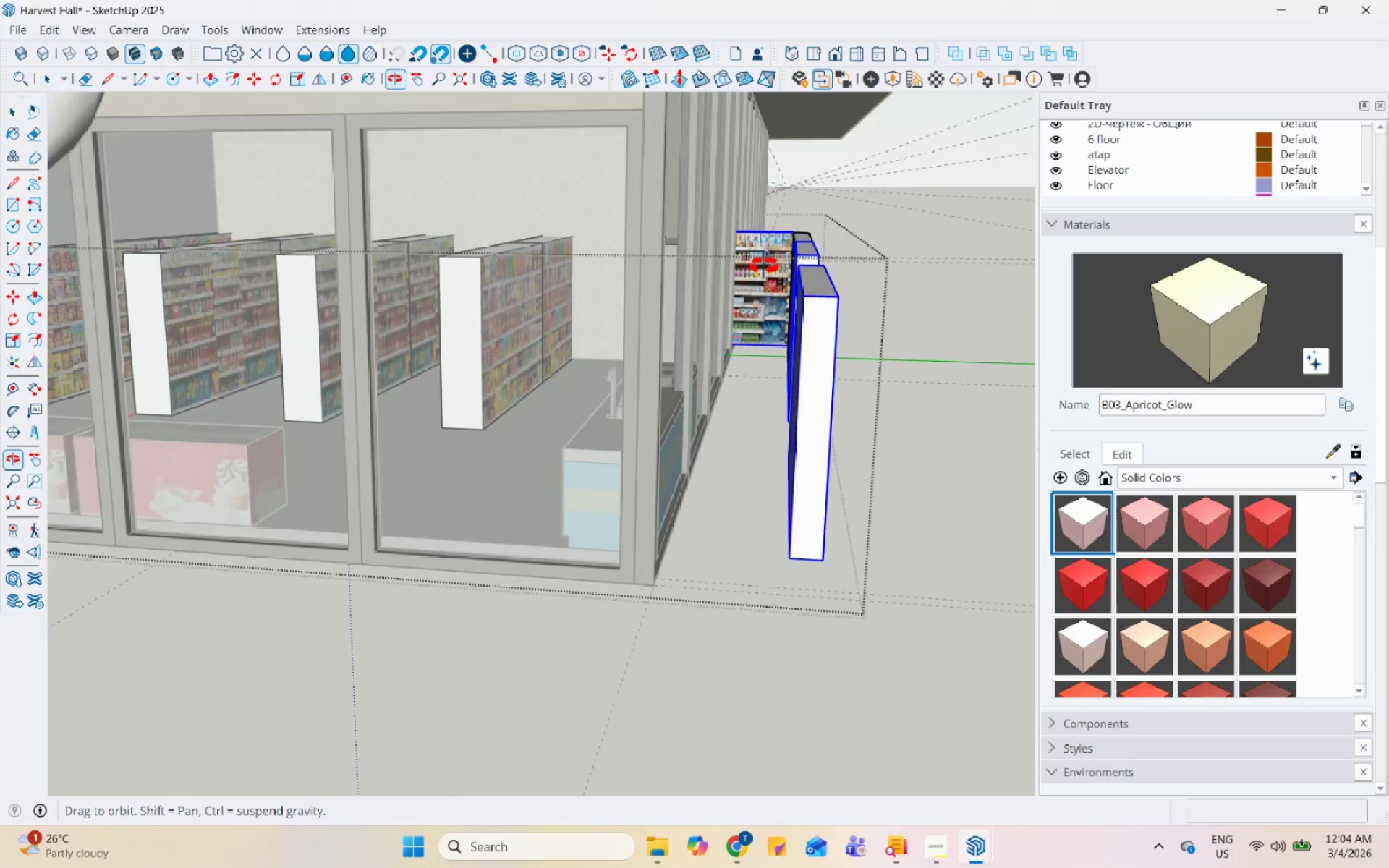 
scroll: coordinate [724, 349], scroll_direction: up, amount: 11.0
 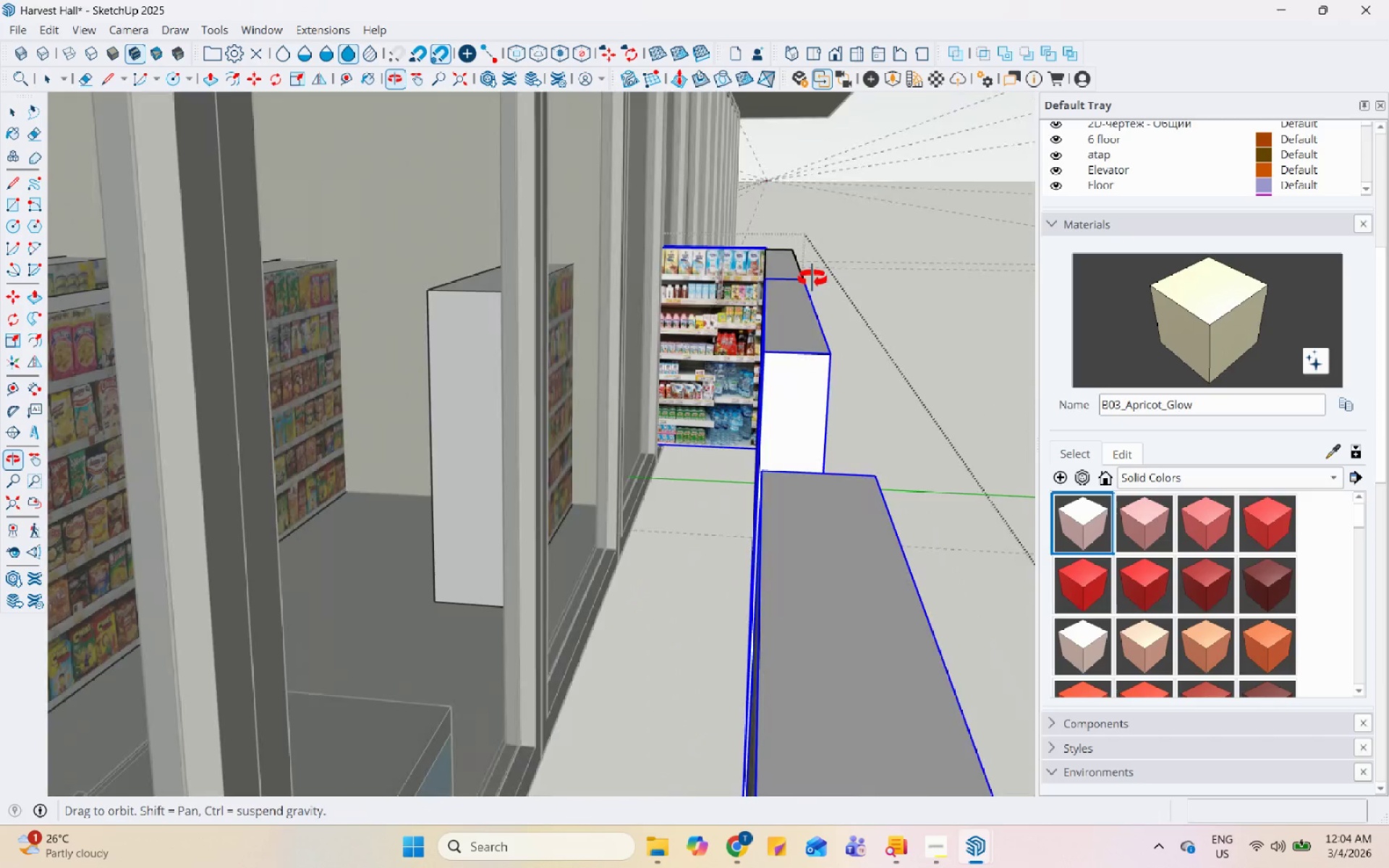 
hold_key(key=ShiftLeft, duration=0.59)
left_click([791, 267])
 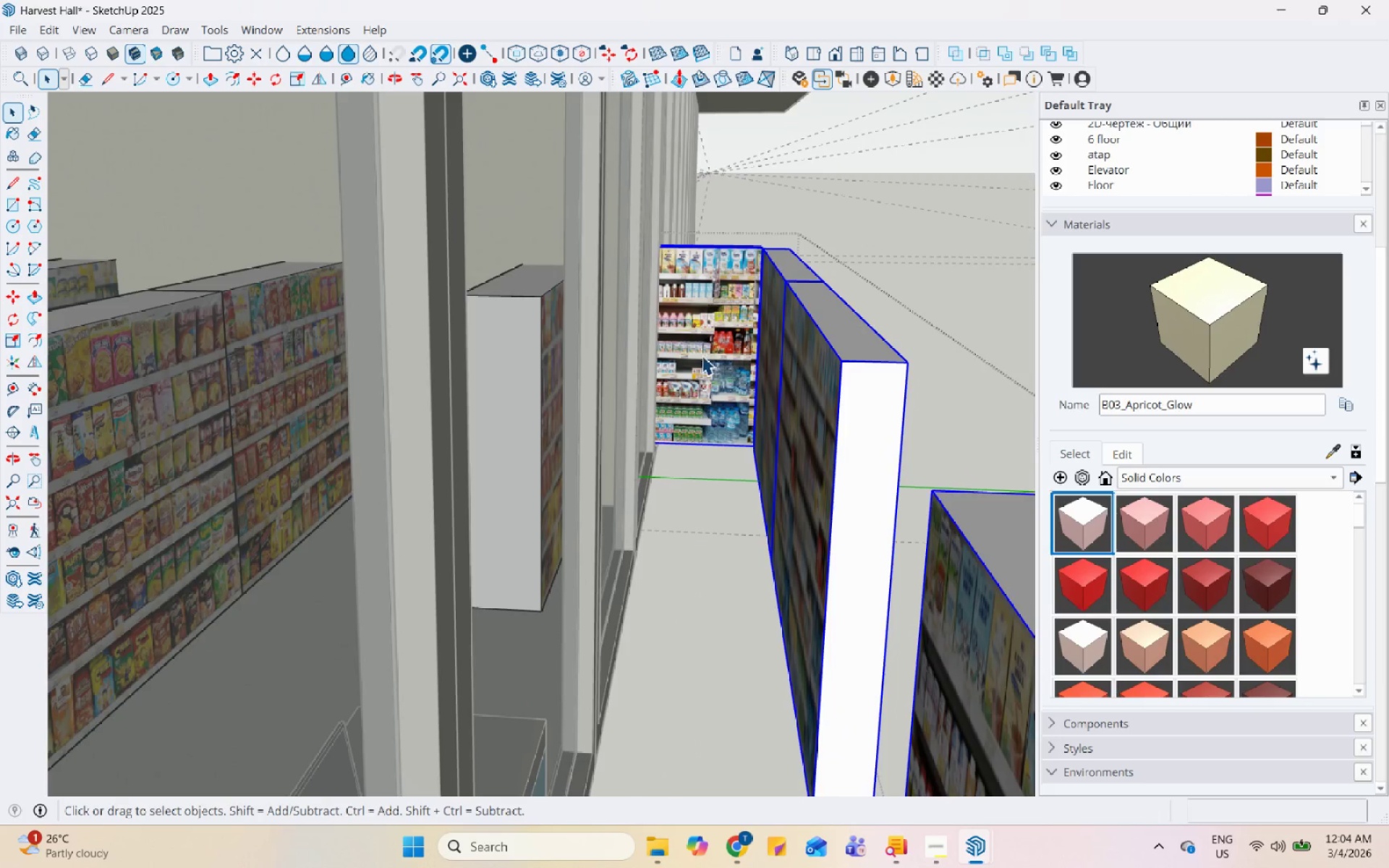 
scroll: coordinate [870, 297], scroll_direction: down, amount: 6.0
 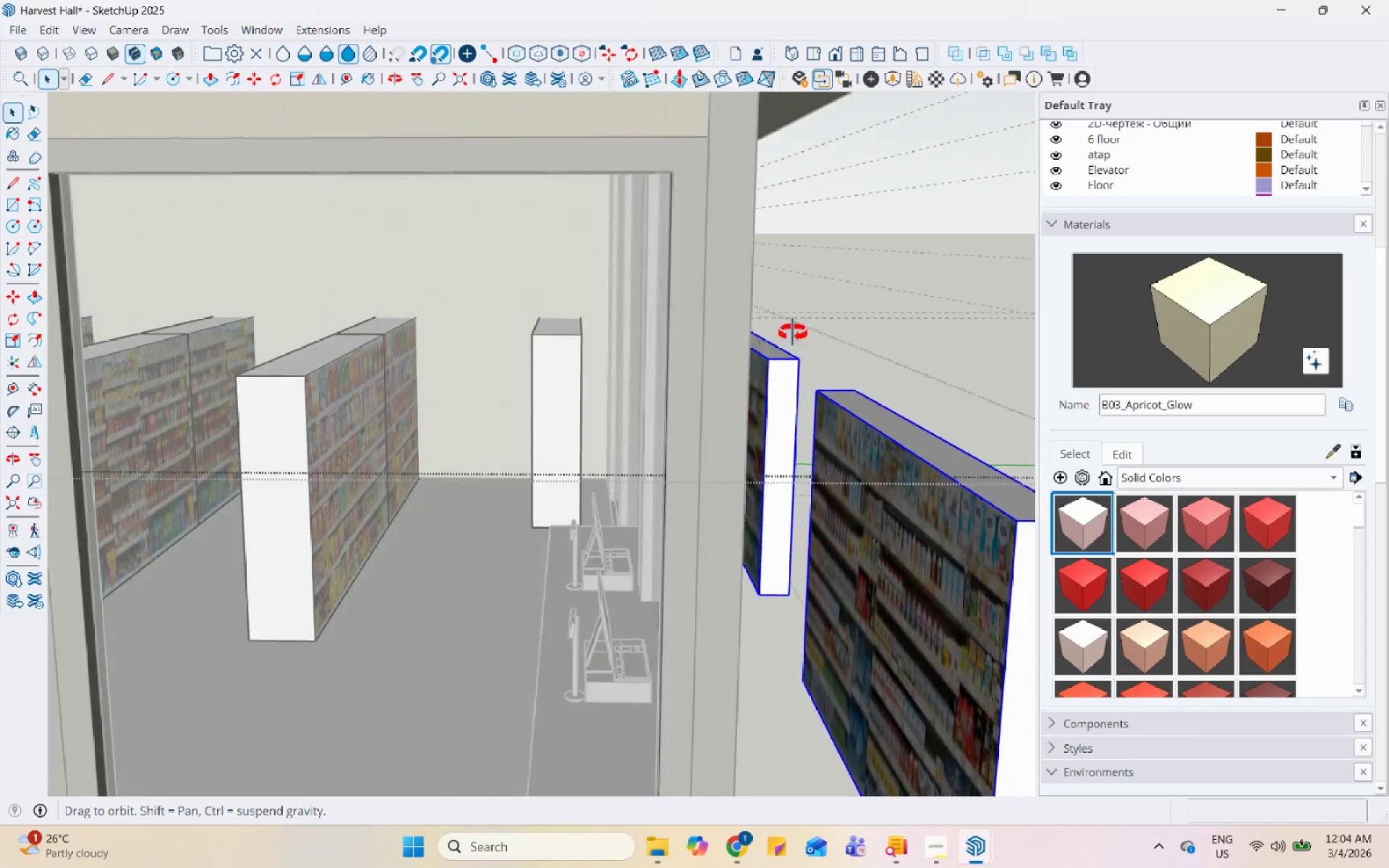 
hold_key(key=ShiftLeft, duration=0.48)
left_click([519, 387])
 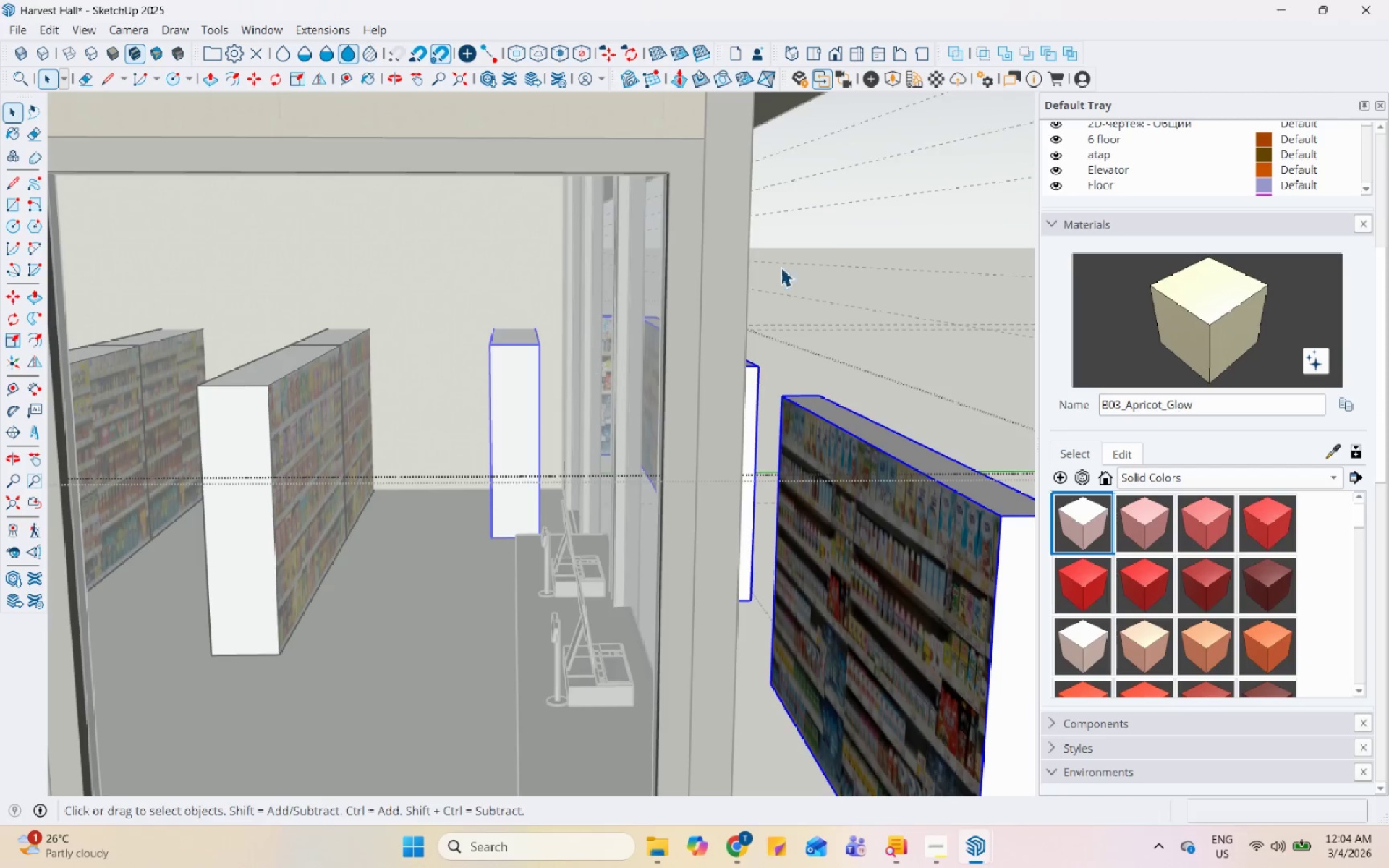 
scroll: coordinate [824, 255], scroll_direction: down, amount: 8.0
 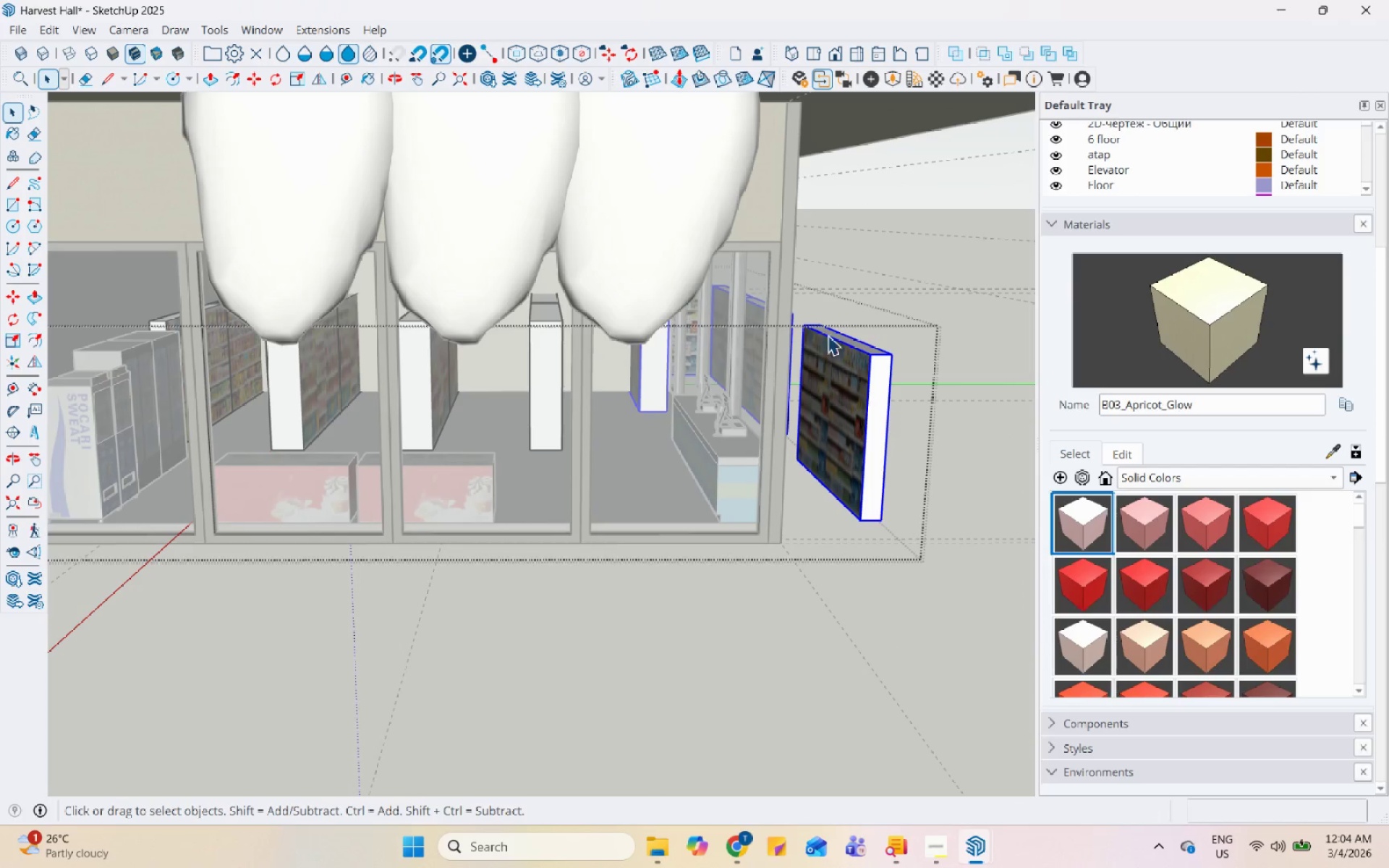 
key(M)
 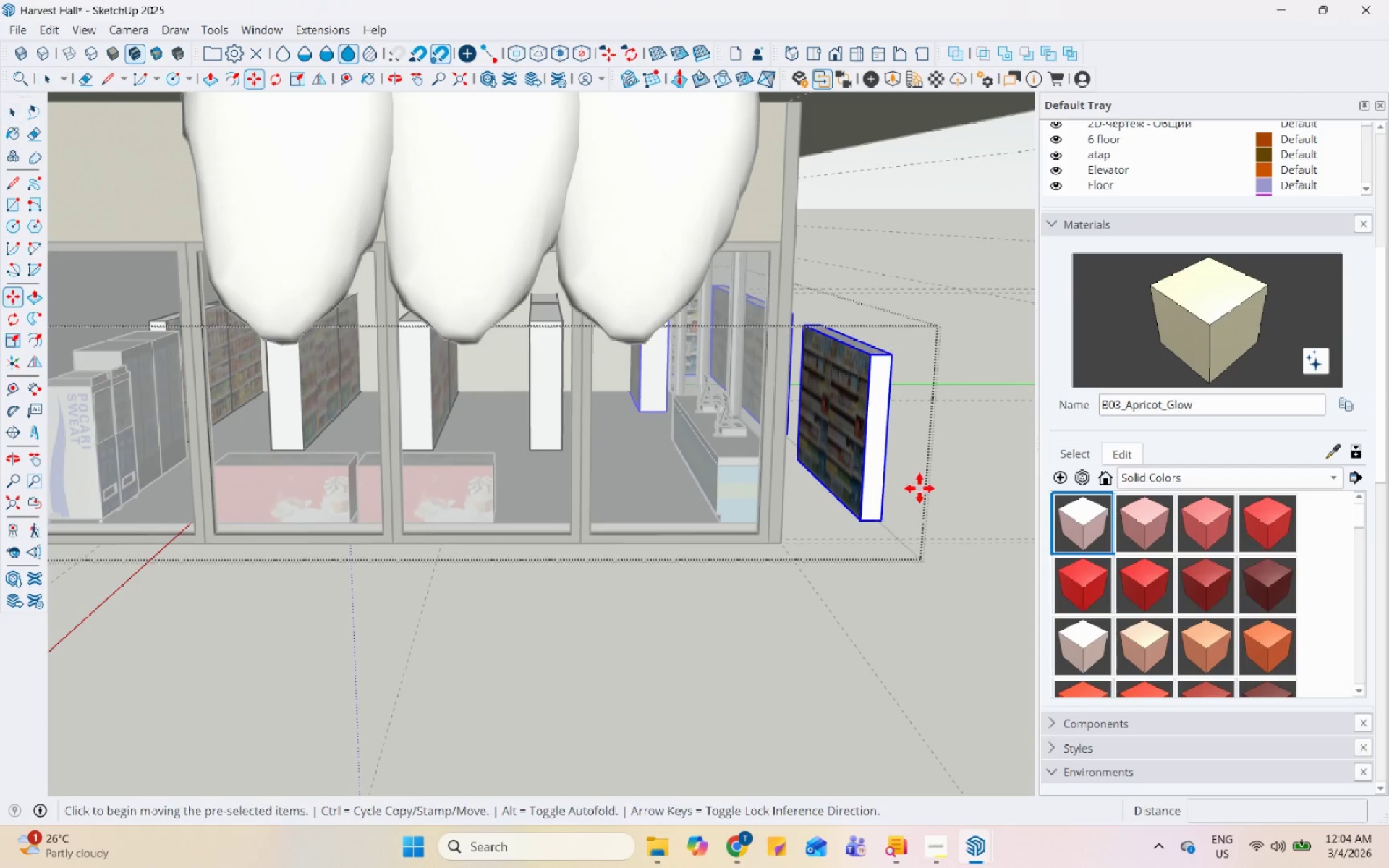 
left_click([919, 488])
 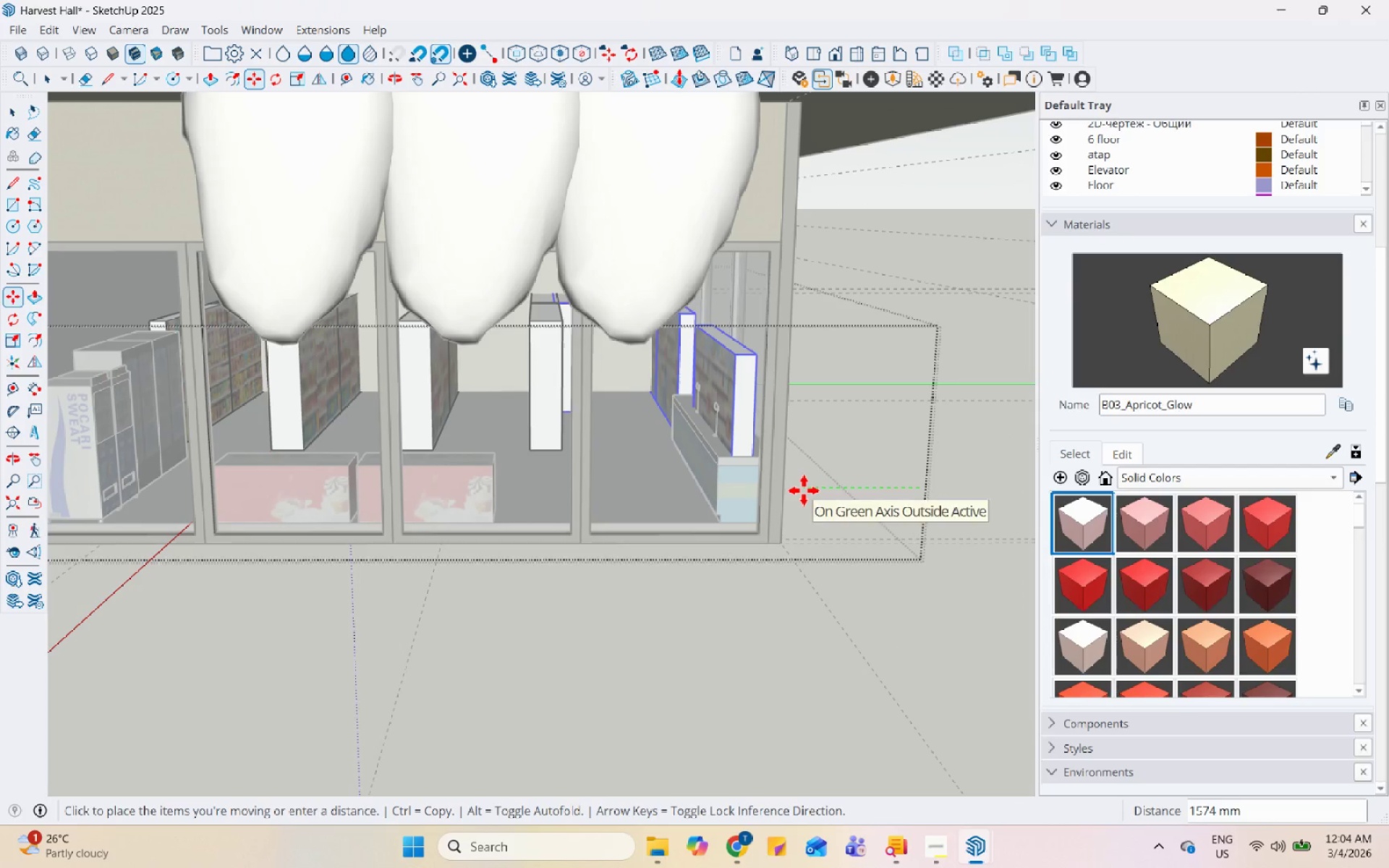 
left_click([810, 488])
 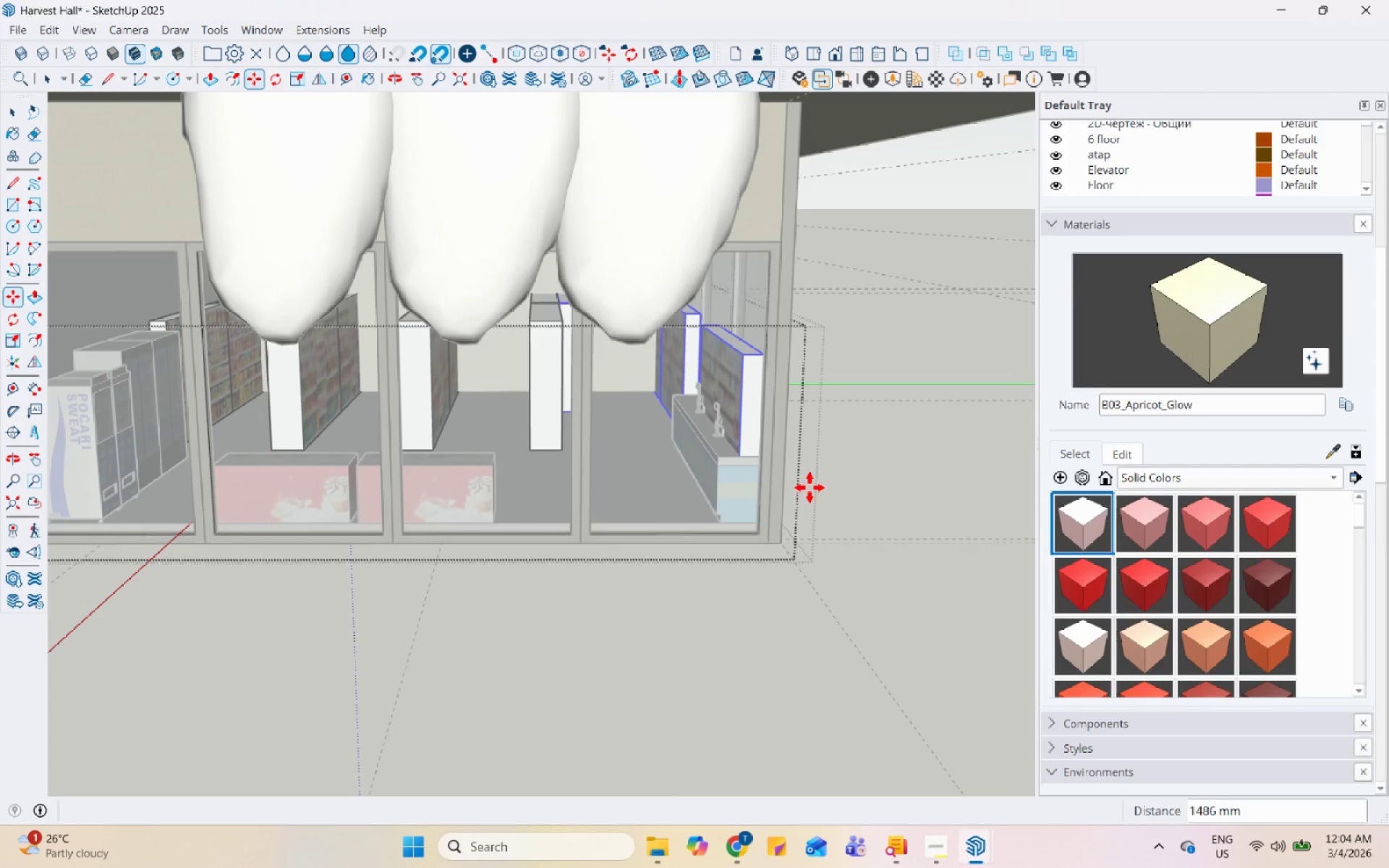 
key(Space)
 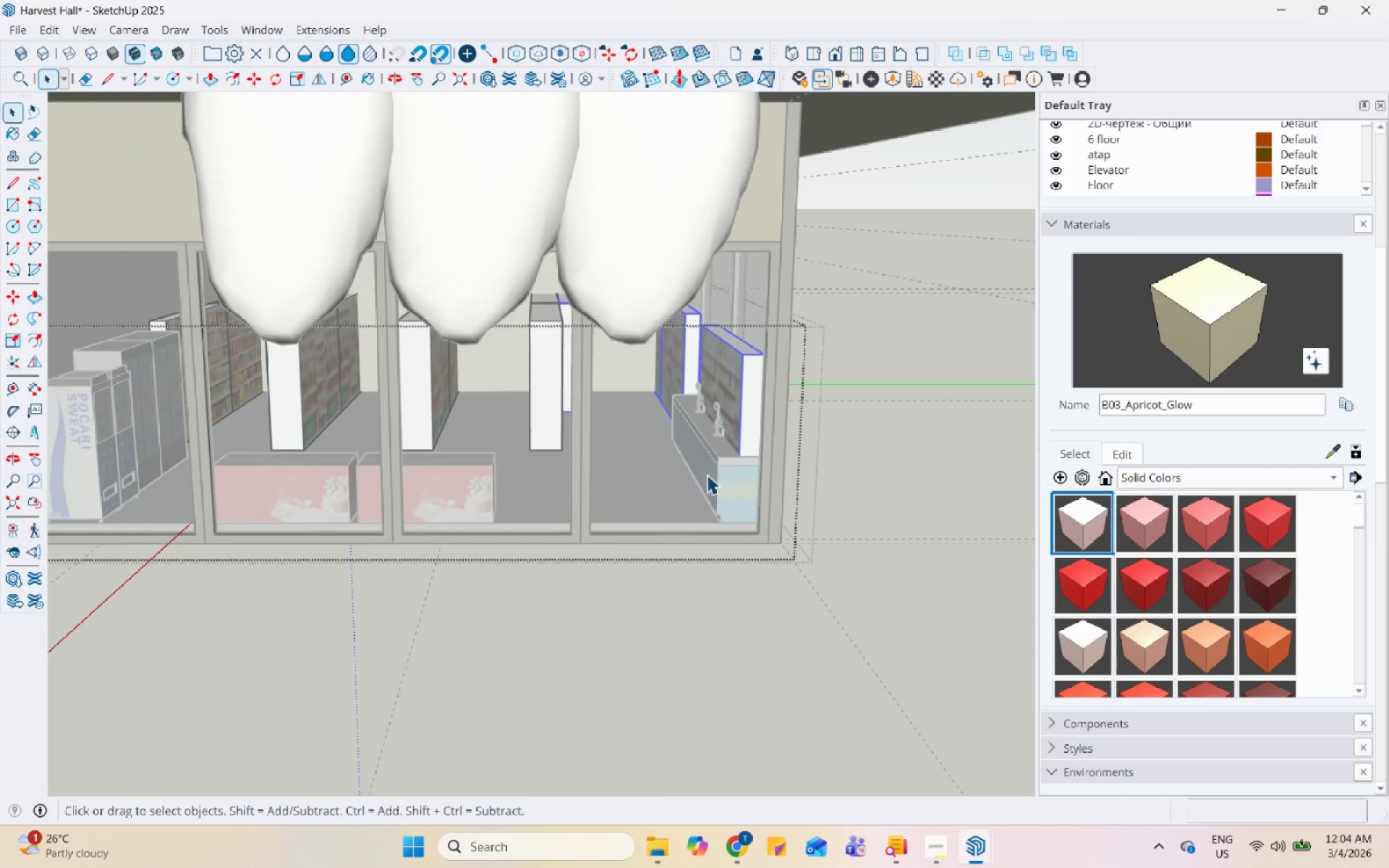 
key(Escape)
 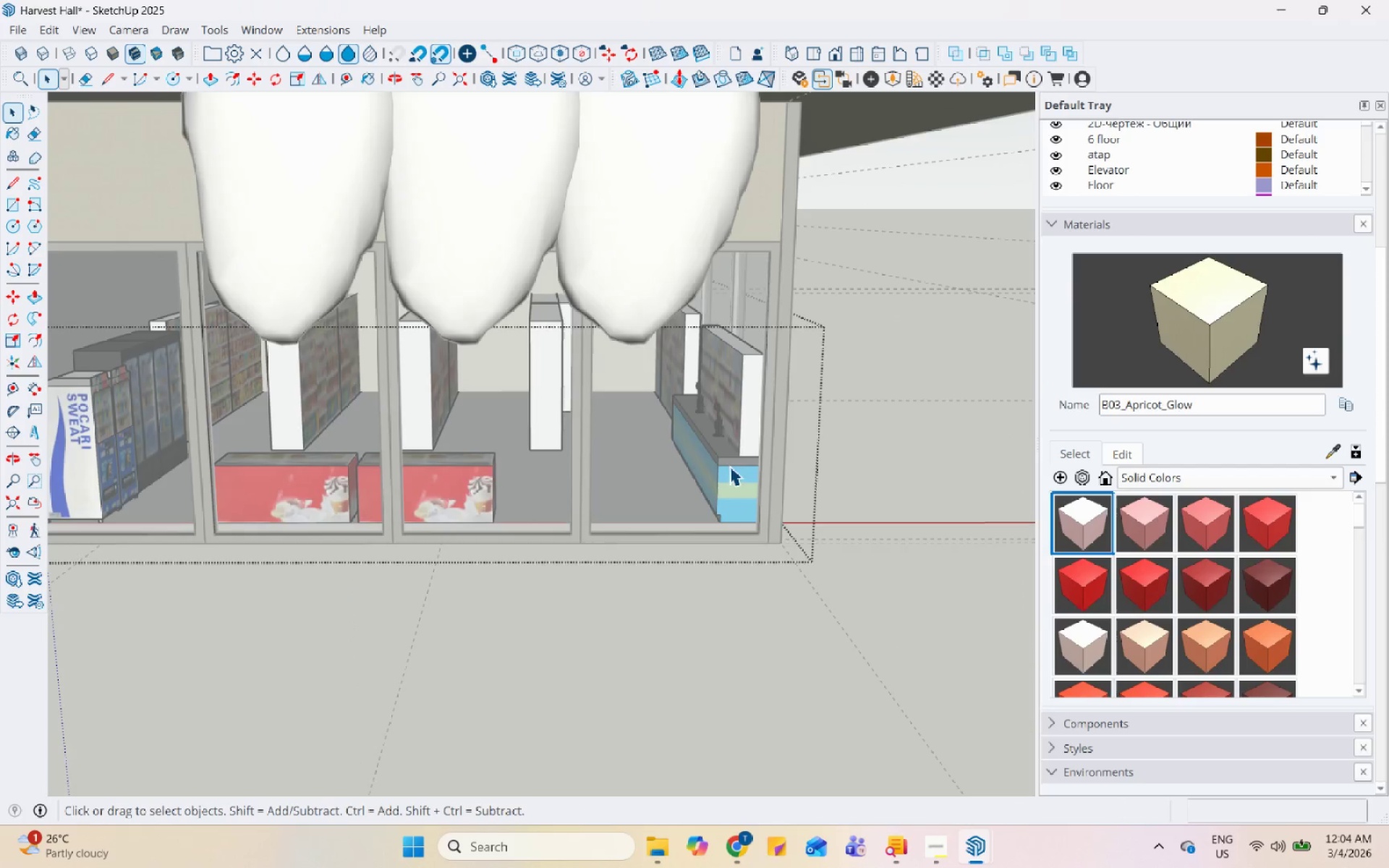 
key(Escape)
 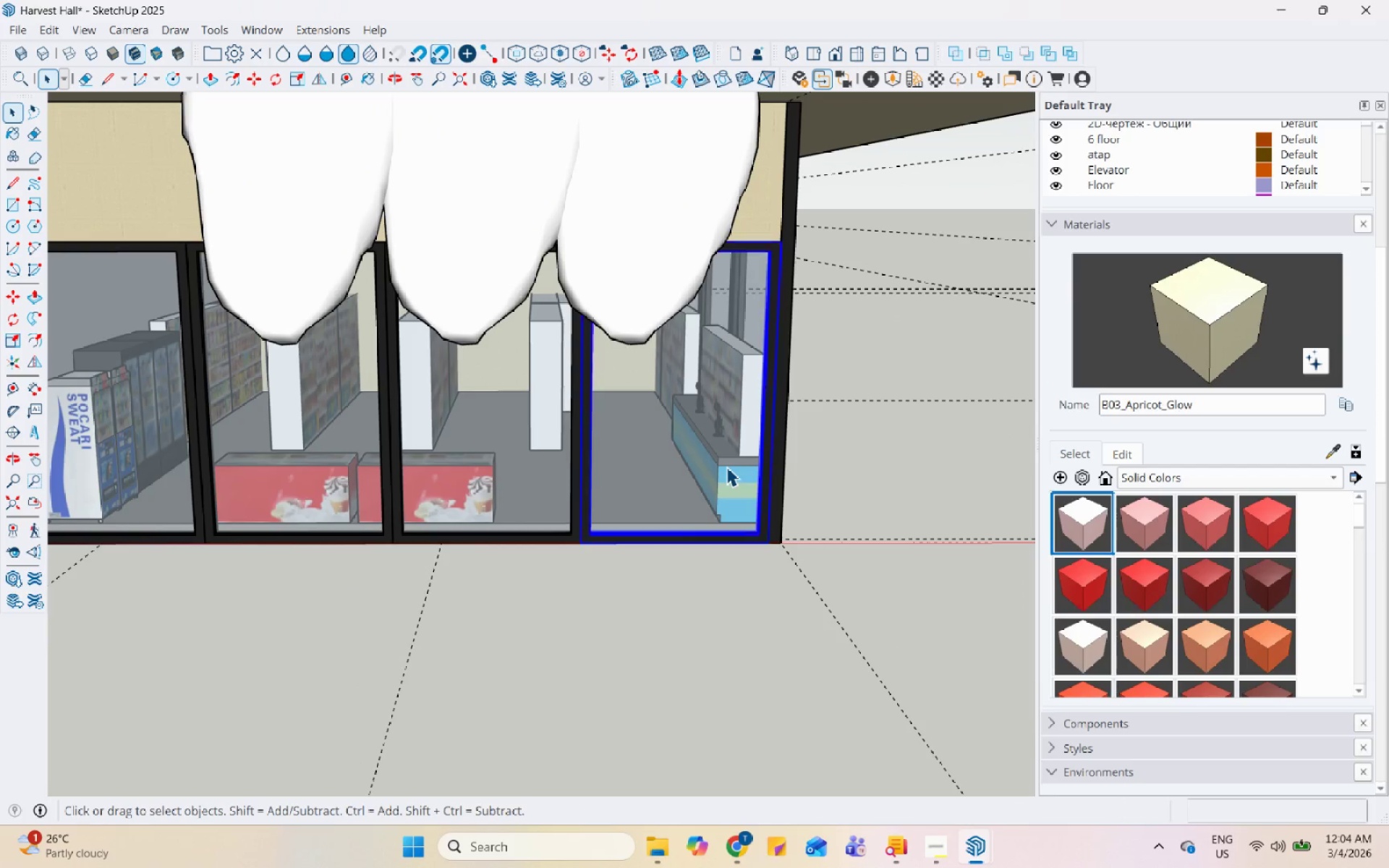 
double_click([726, 467])
 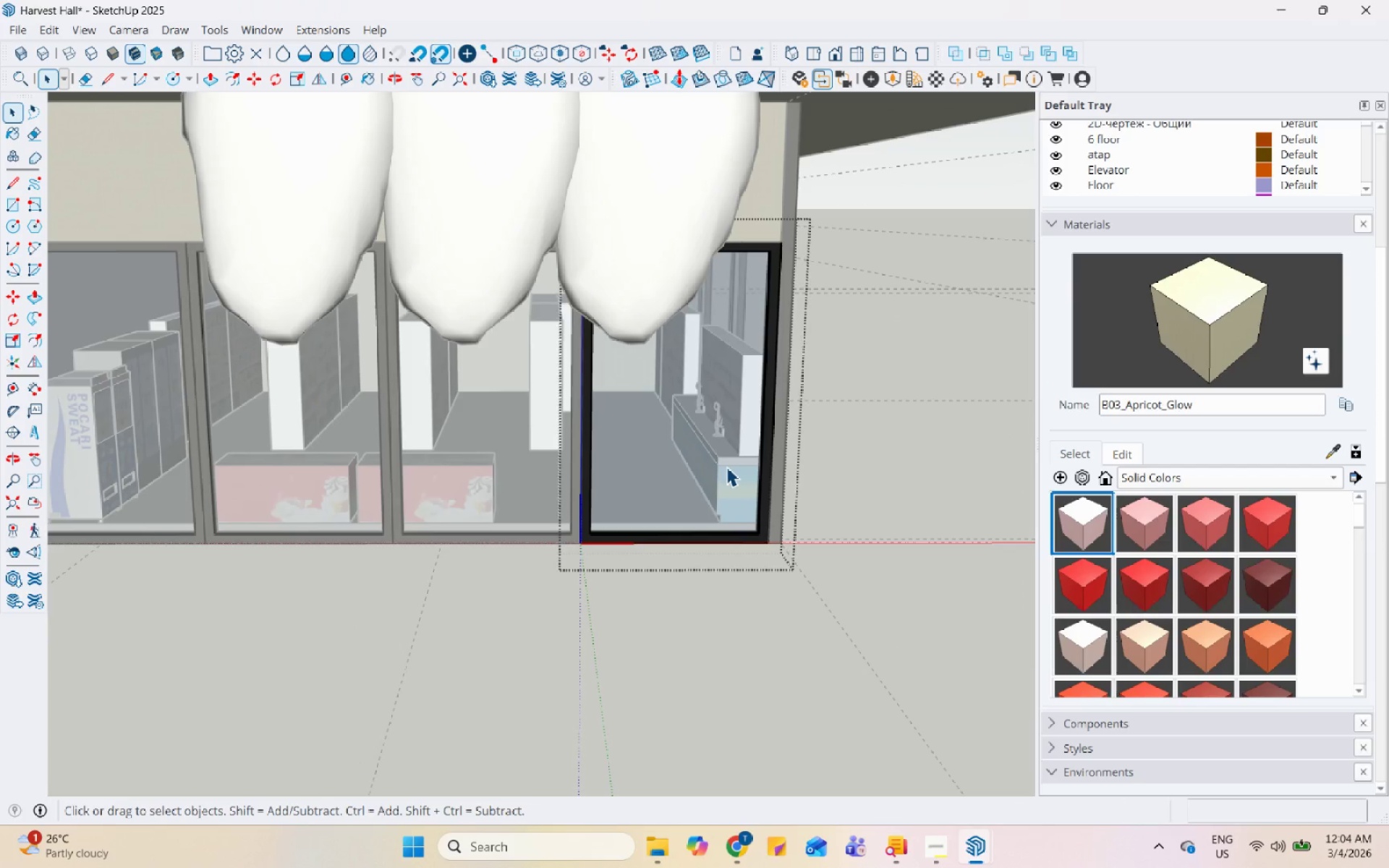 
triple_click([726, 467])
 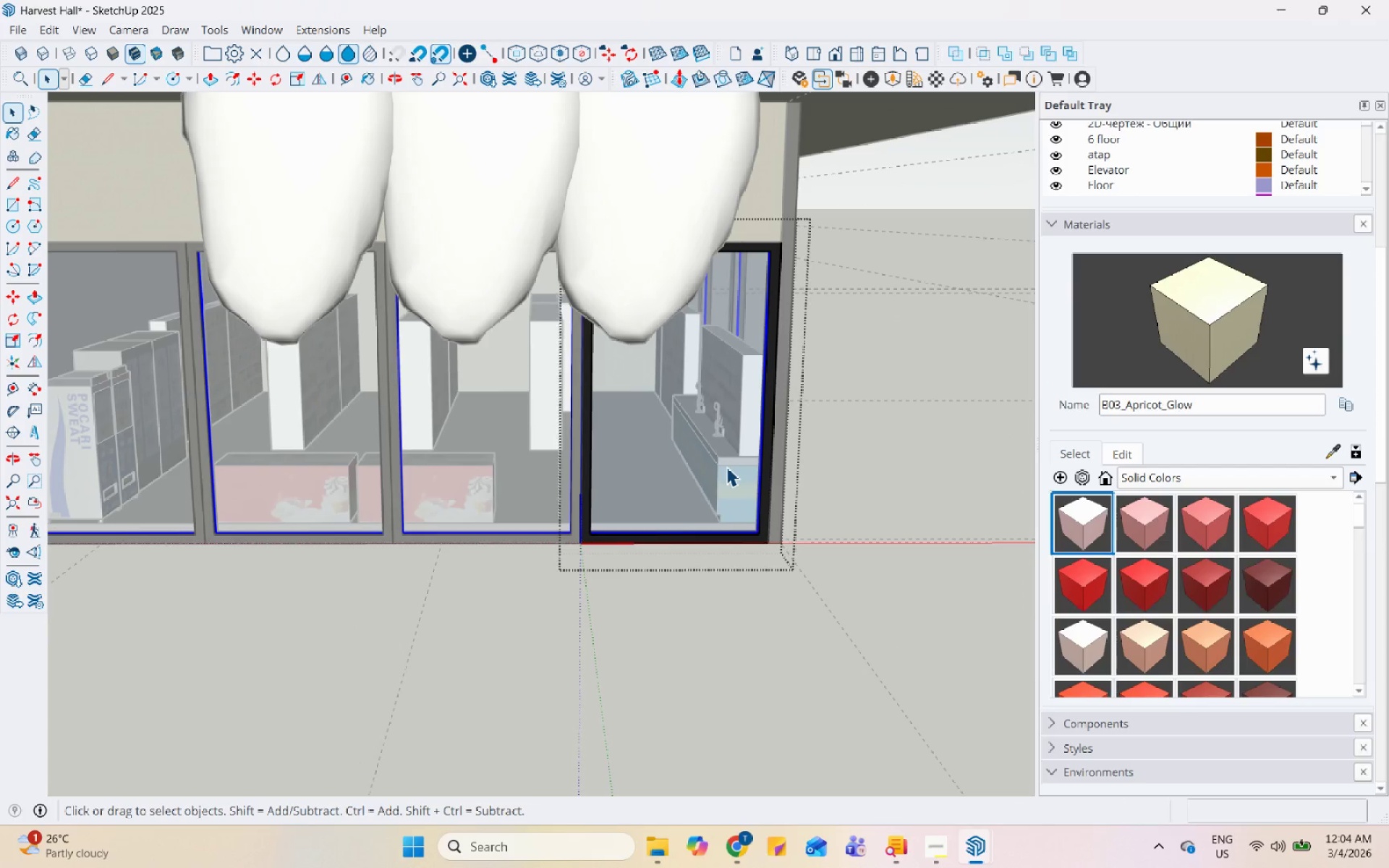 
key(Escape)
 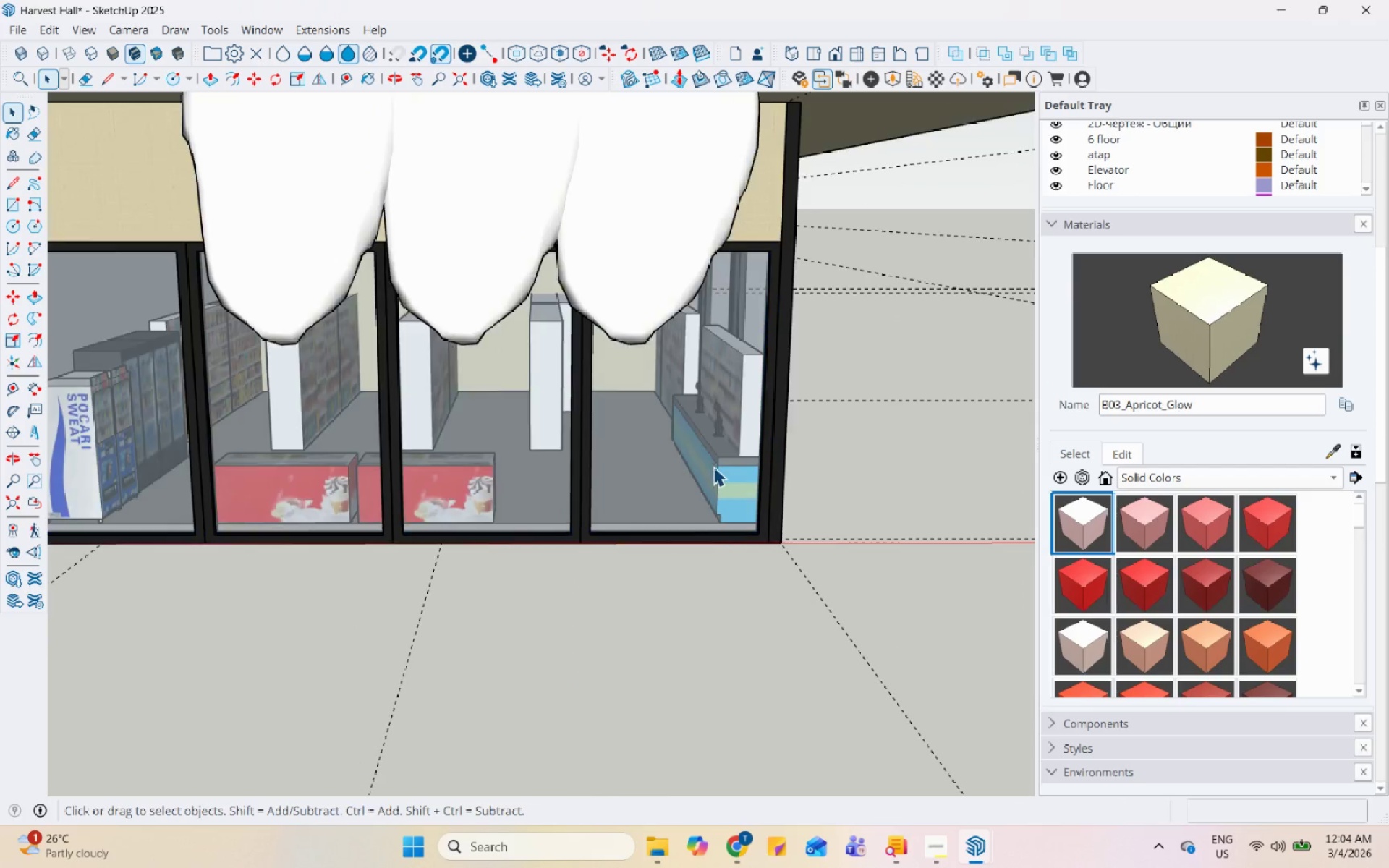 
scroll: coordinate [581, 394], scroll_direction: up, amount: 14.0
 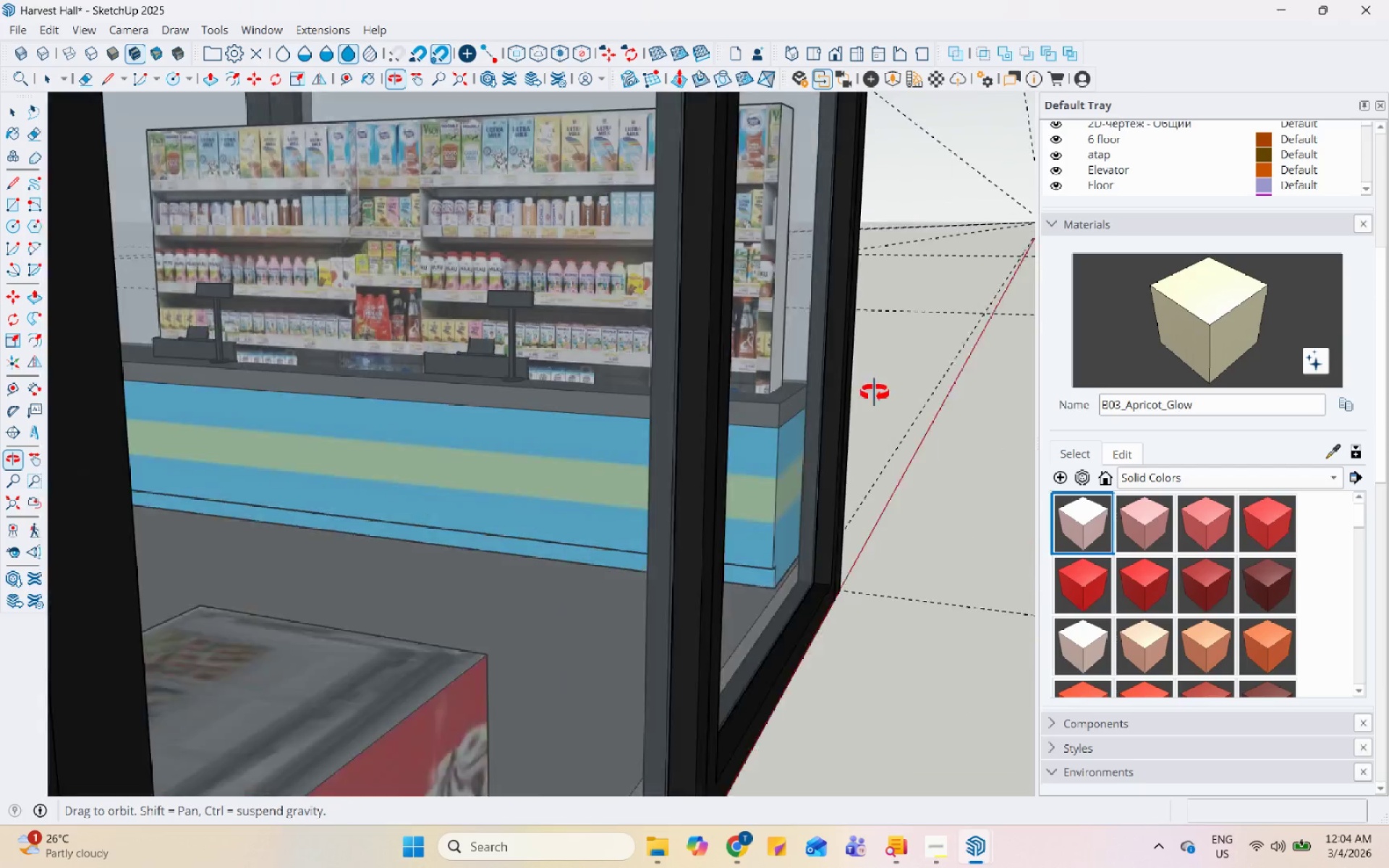 
key(Escape)
 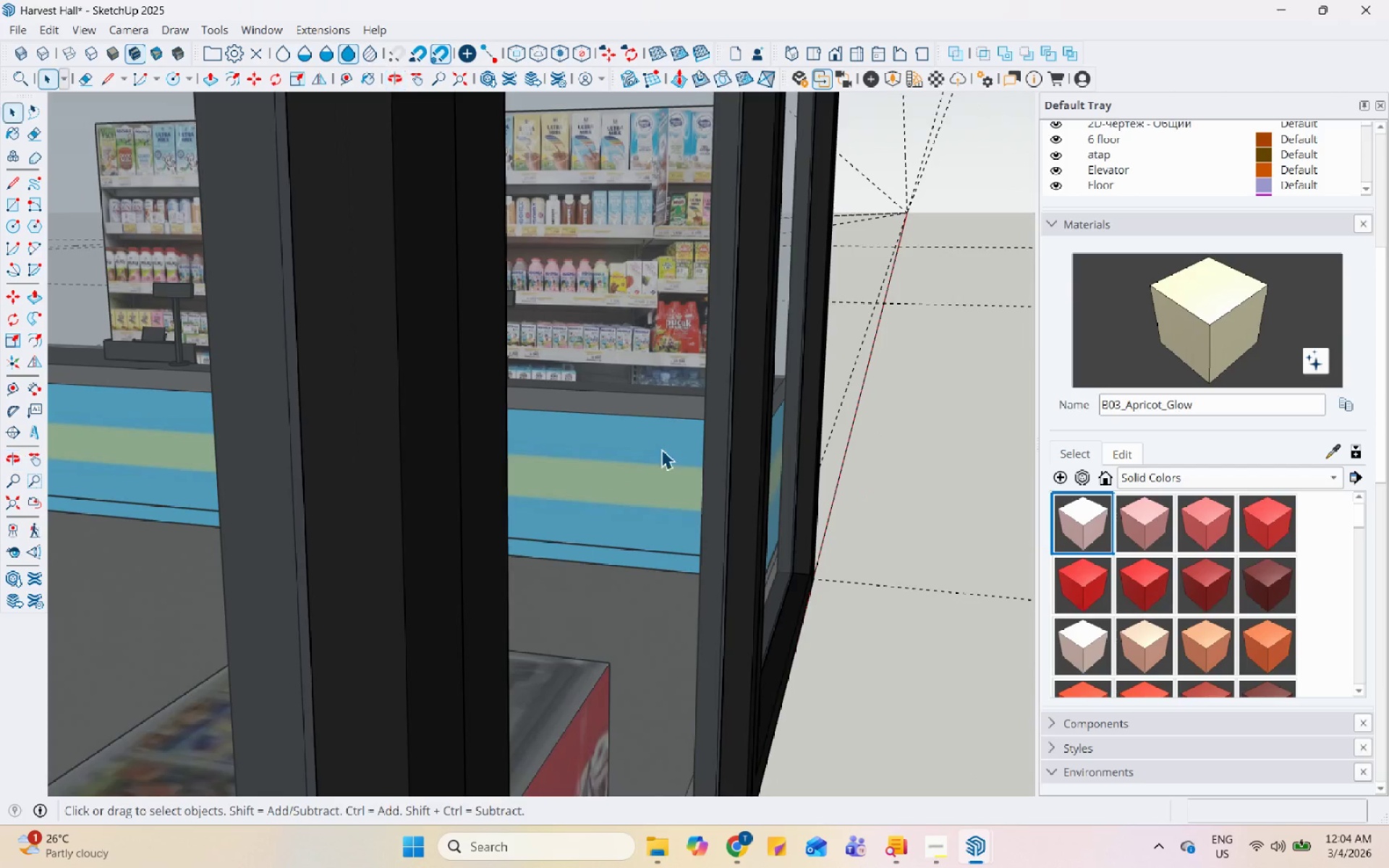 
key(Escape)
 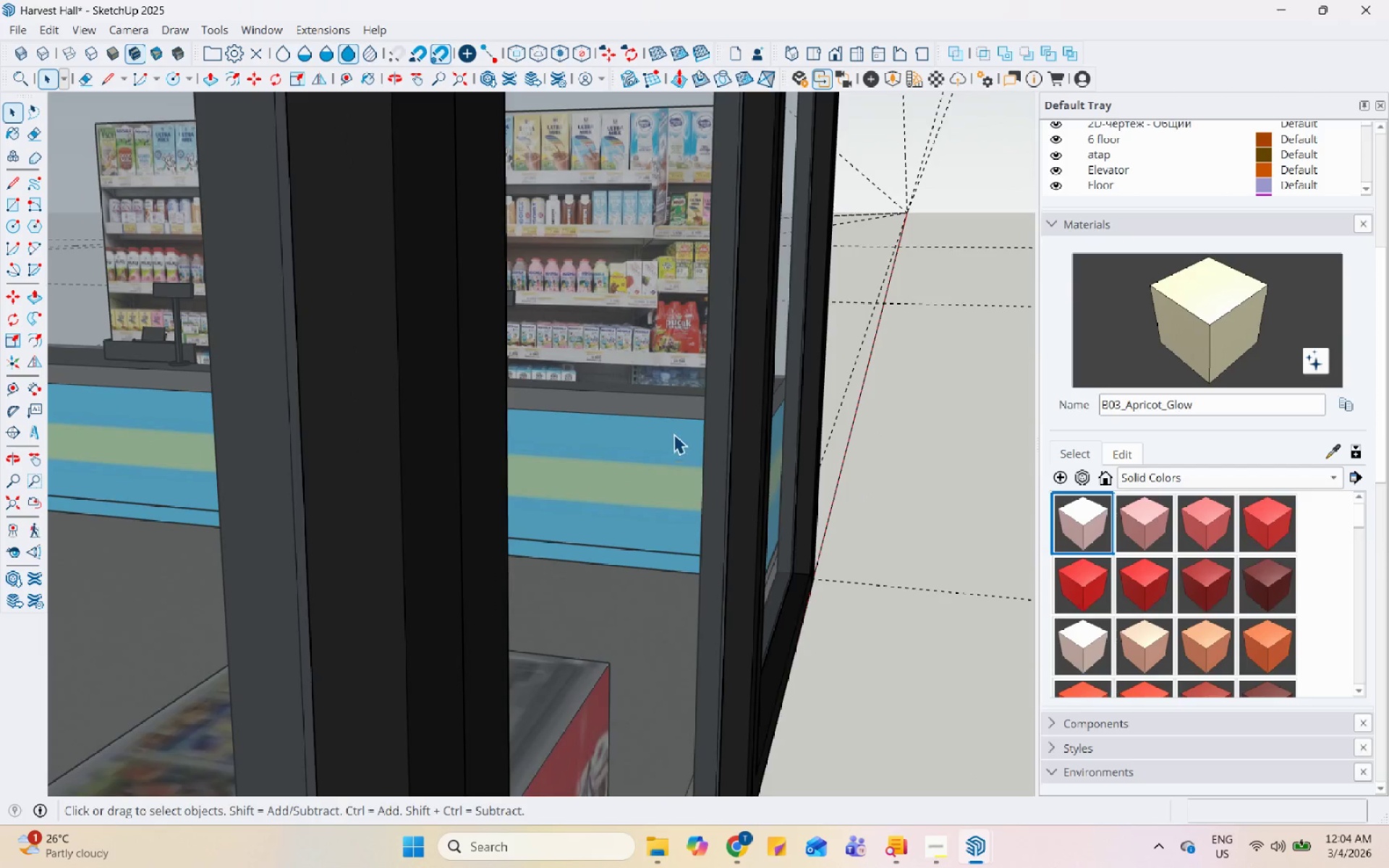 
key(Escape)
 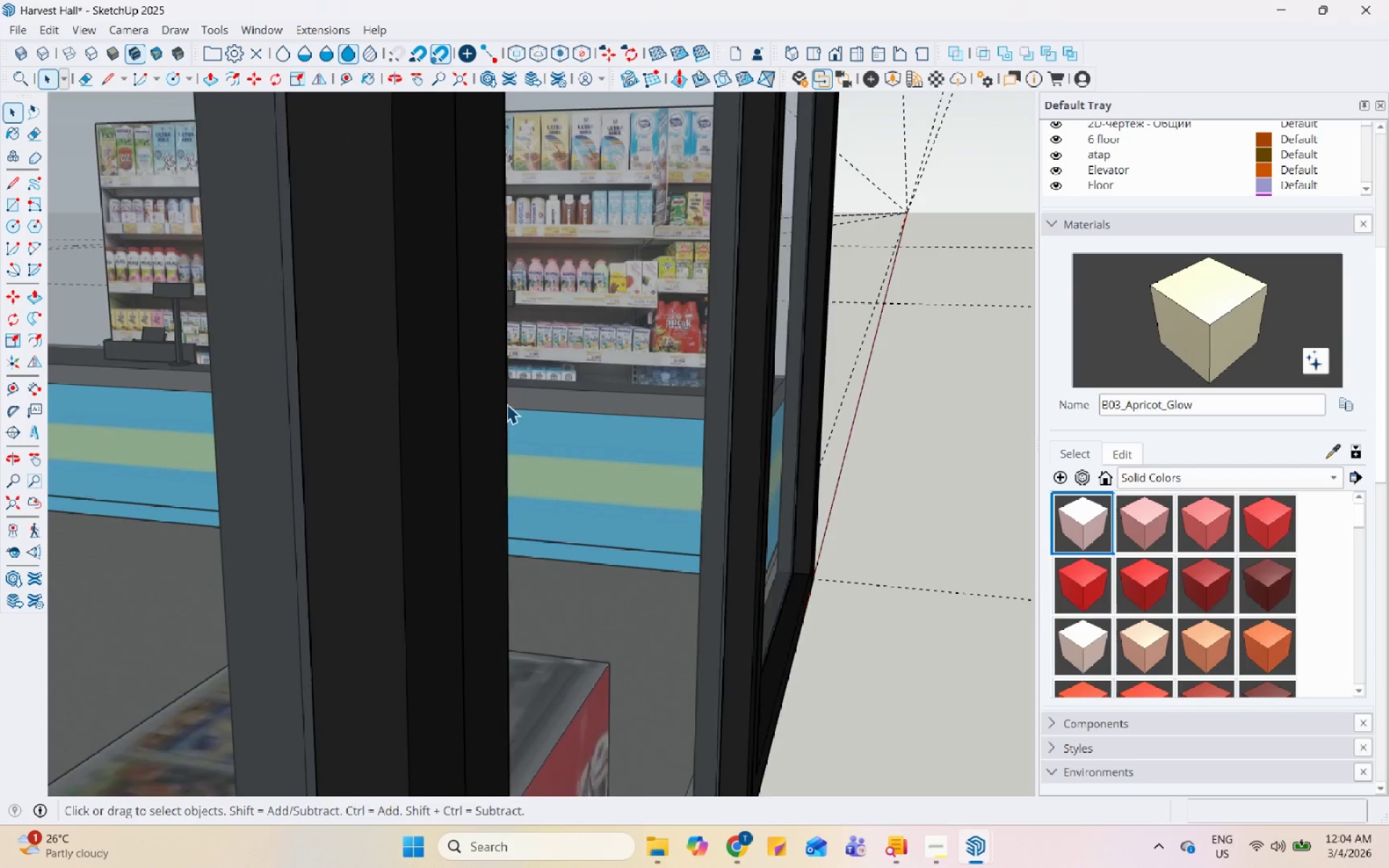 
scroll: coordinate [142, 349], scroll_direction: up, amount: 18.0
 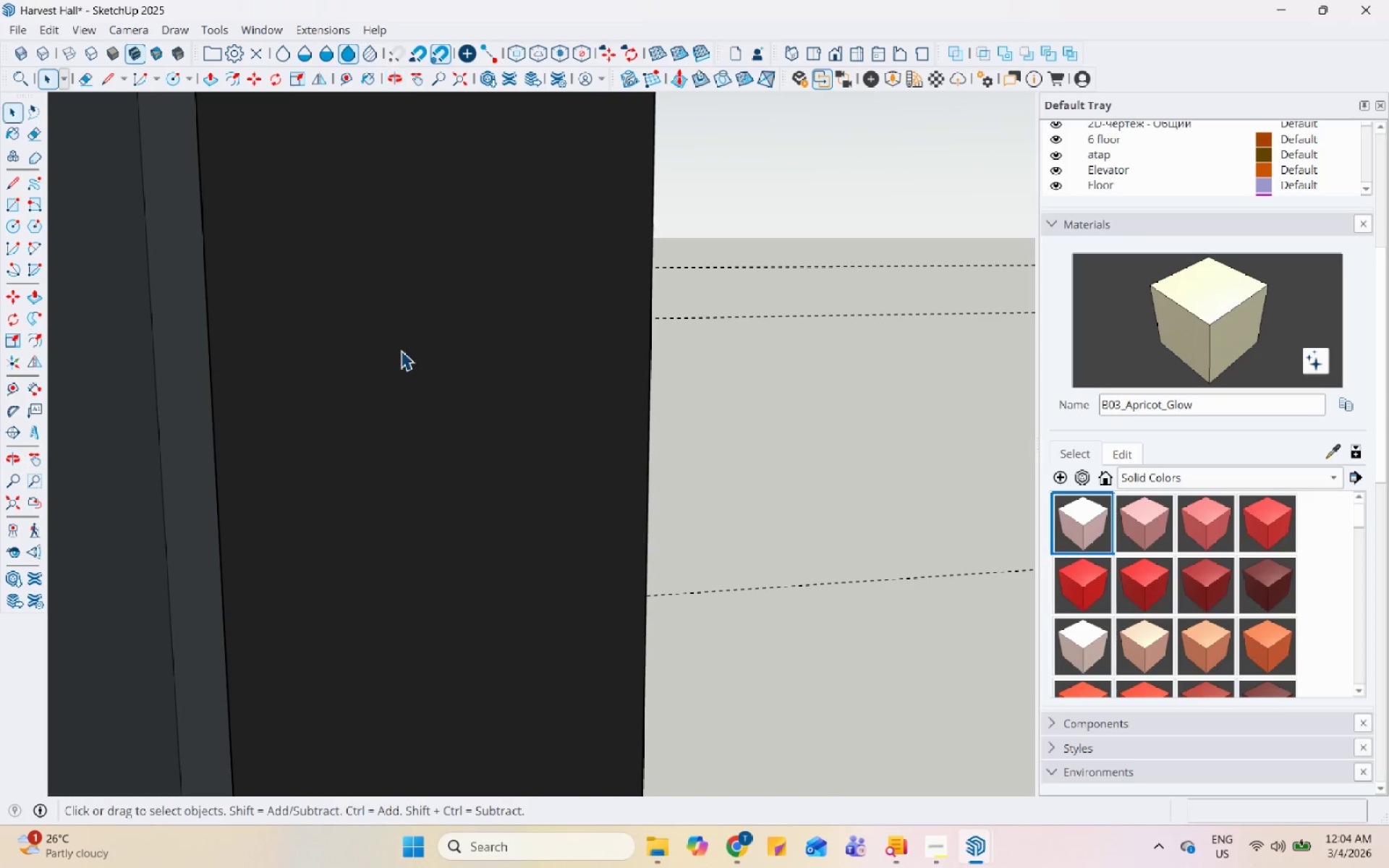 
key(H)
 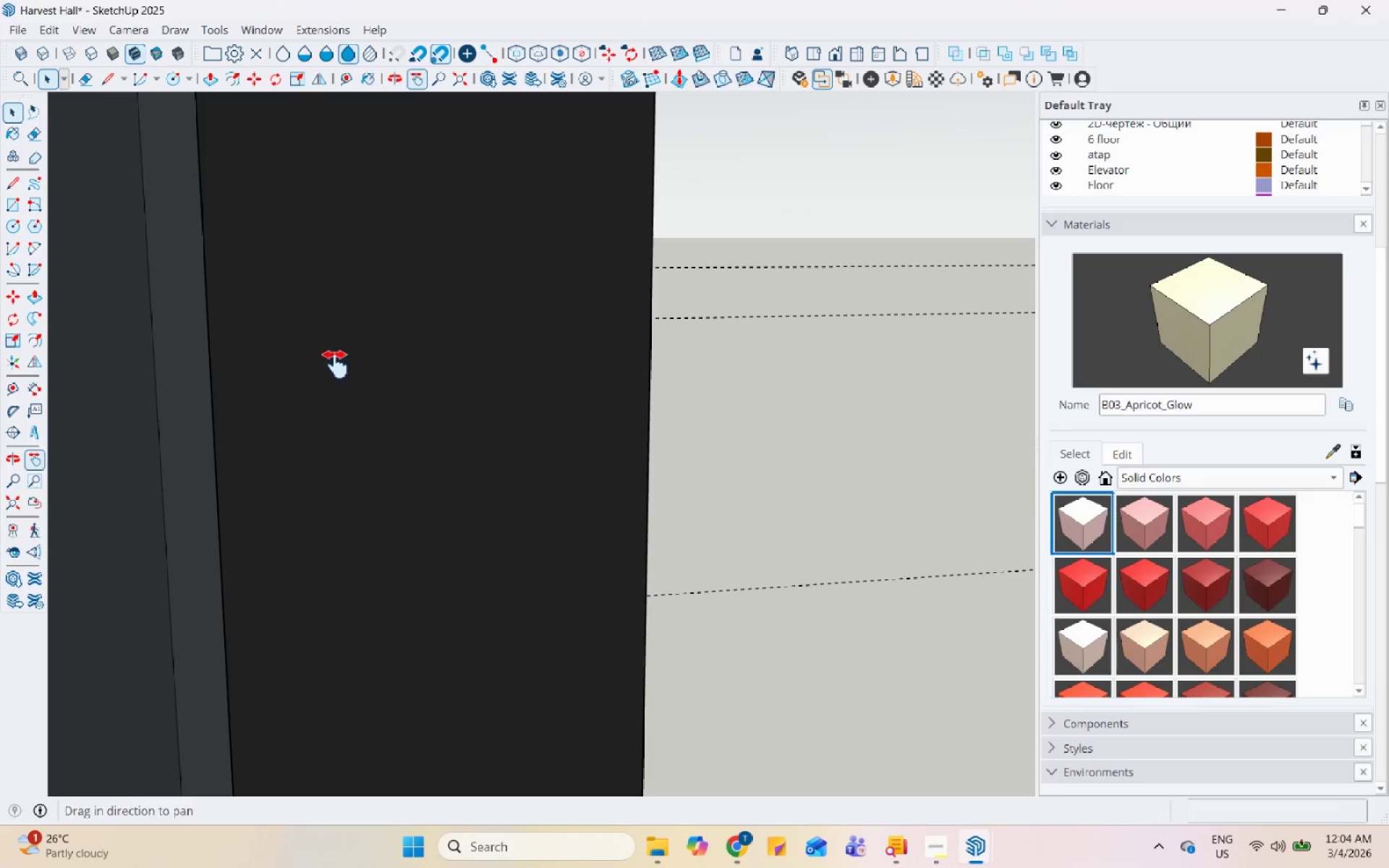 
left_click_drag(start_coordinate=[332, 362], to_coordinate=[943, 364])
 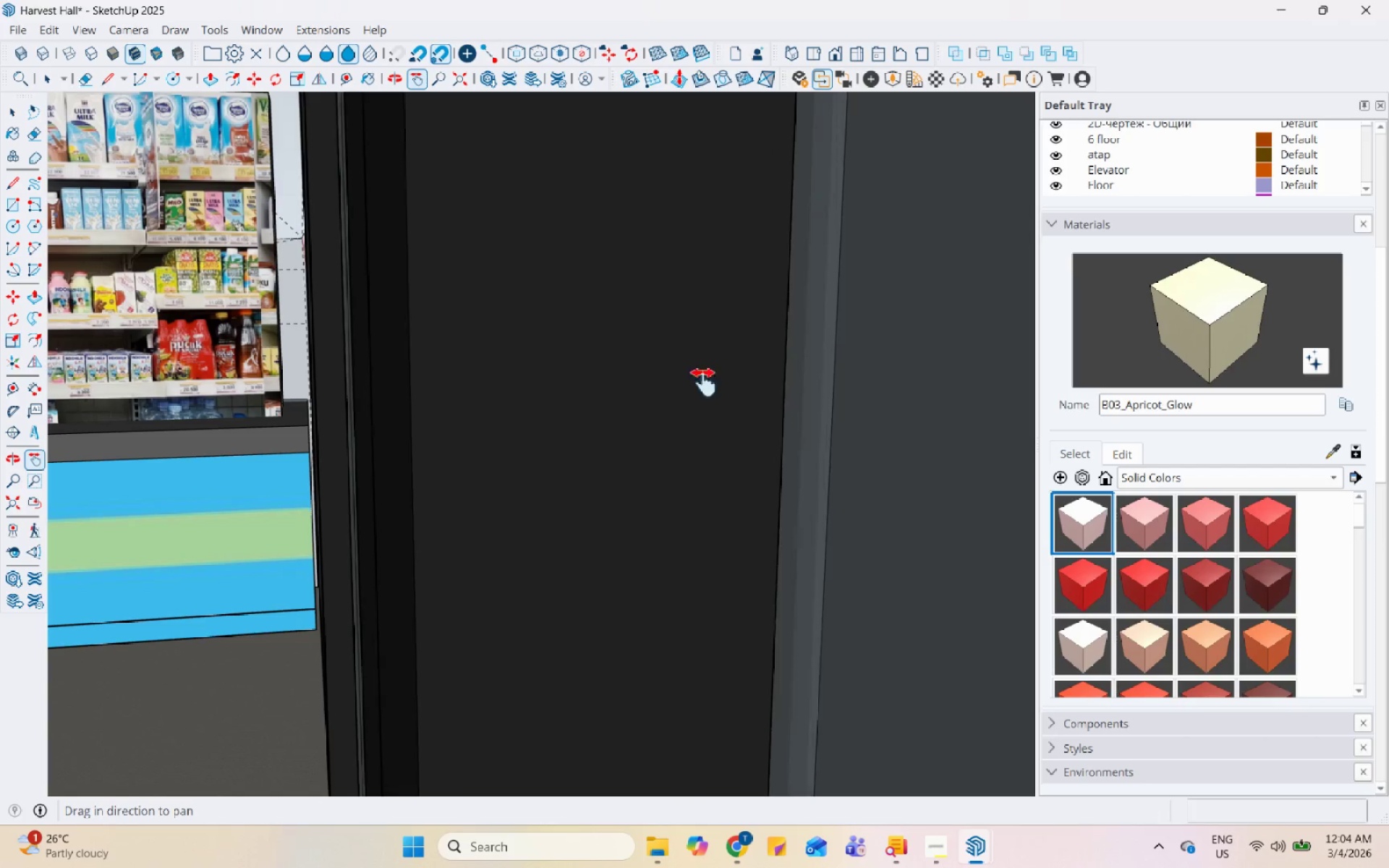 
left_click_drag(start_coordinate=[655, 383], to_coordinate=[953, 379])
 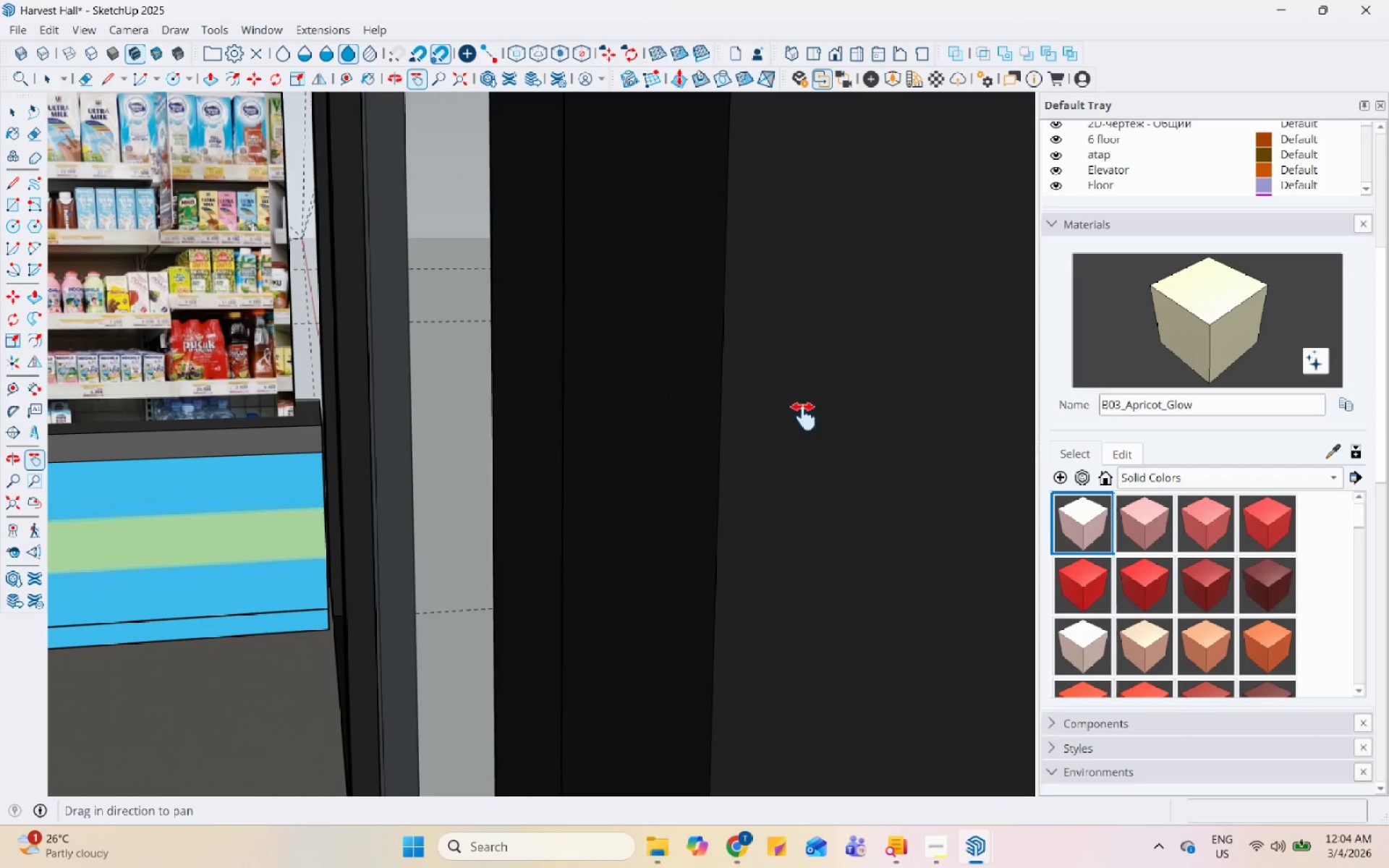 
key(Space)
 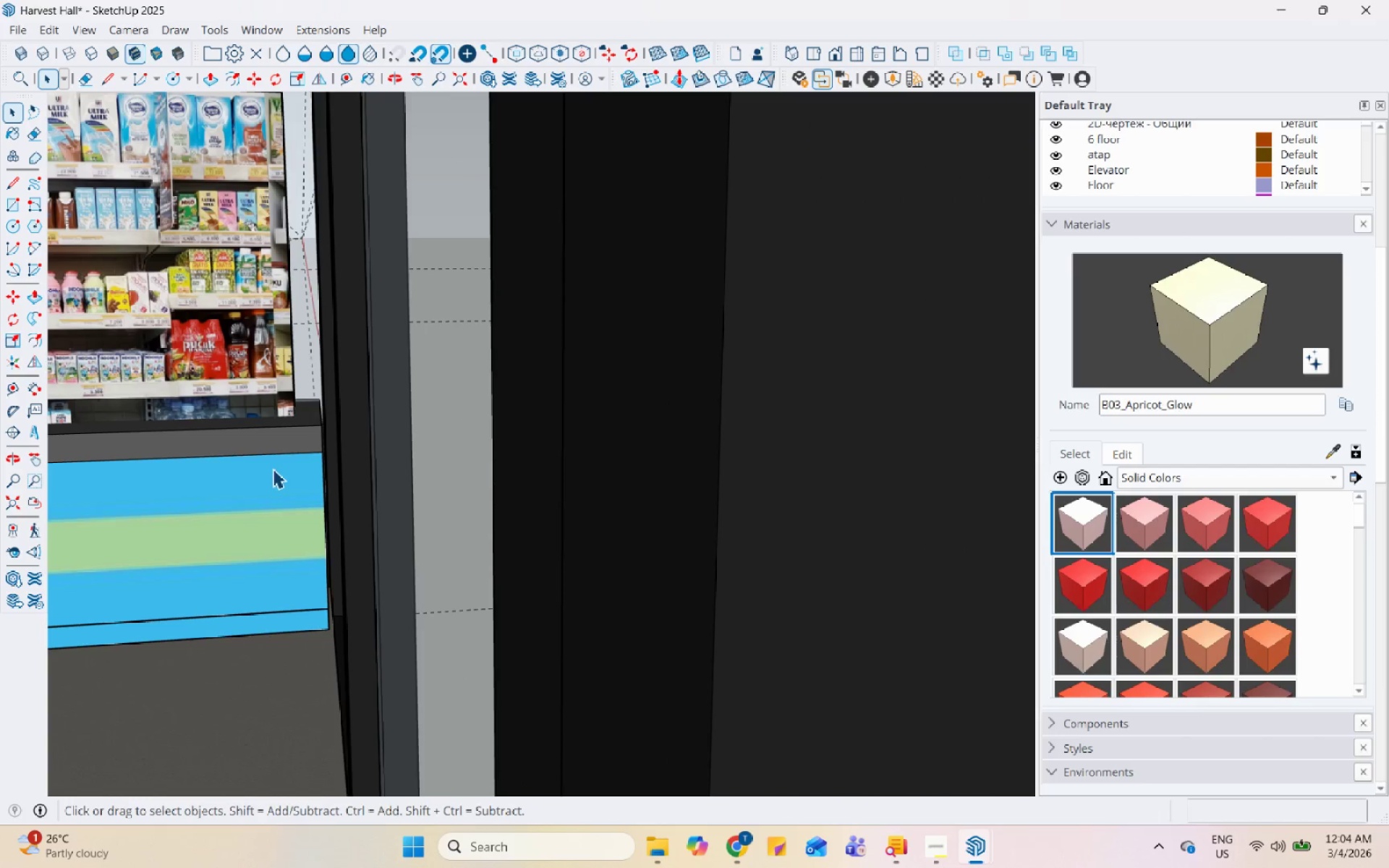 
double_click([273, 469])
 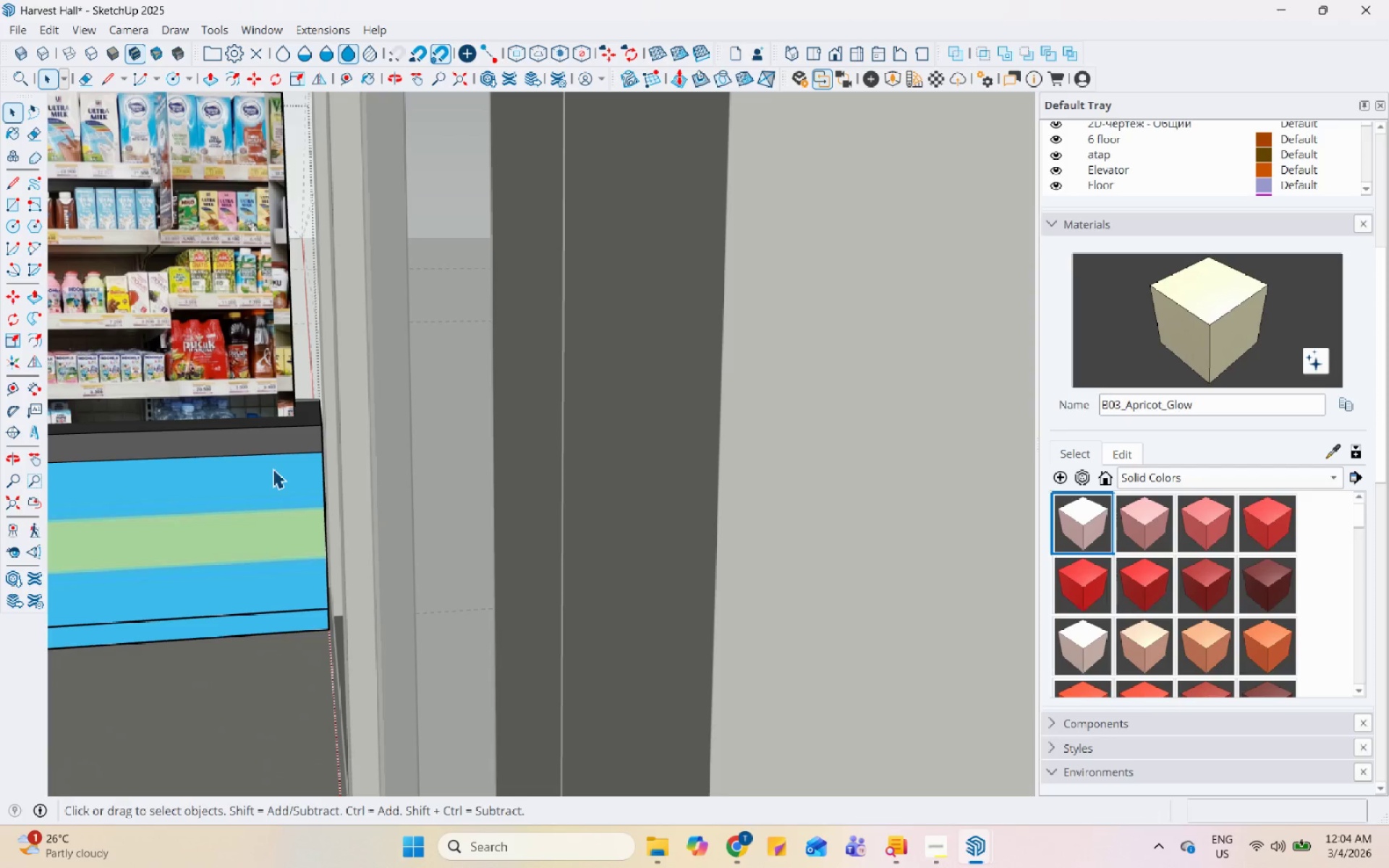 
triple_click([272, 469])
 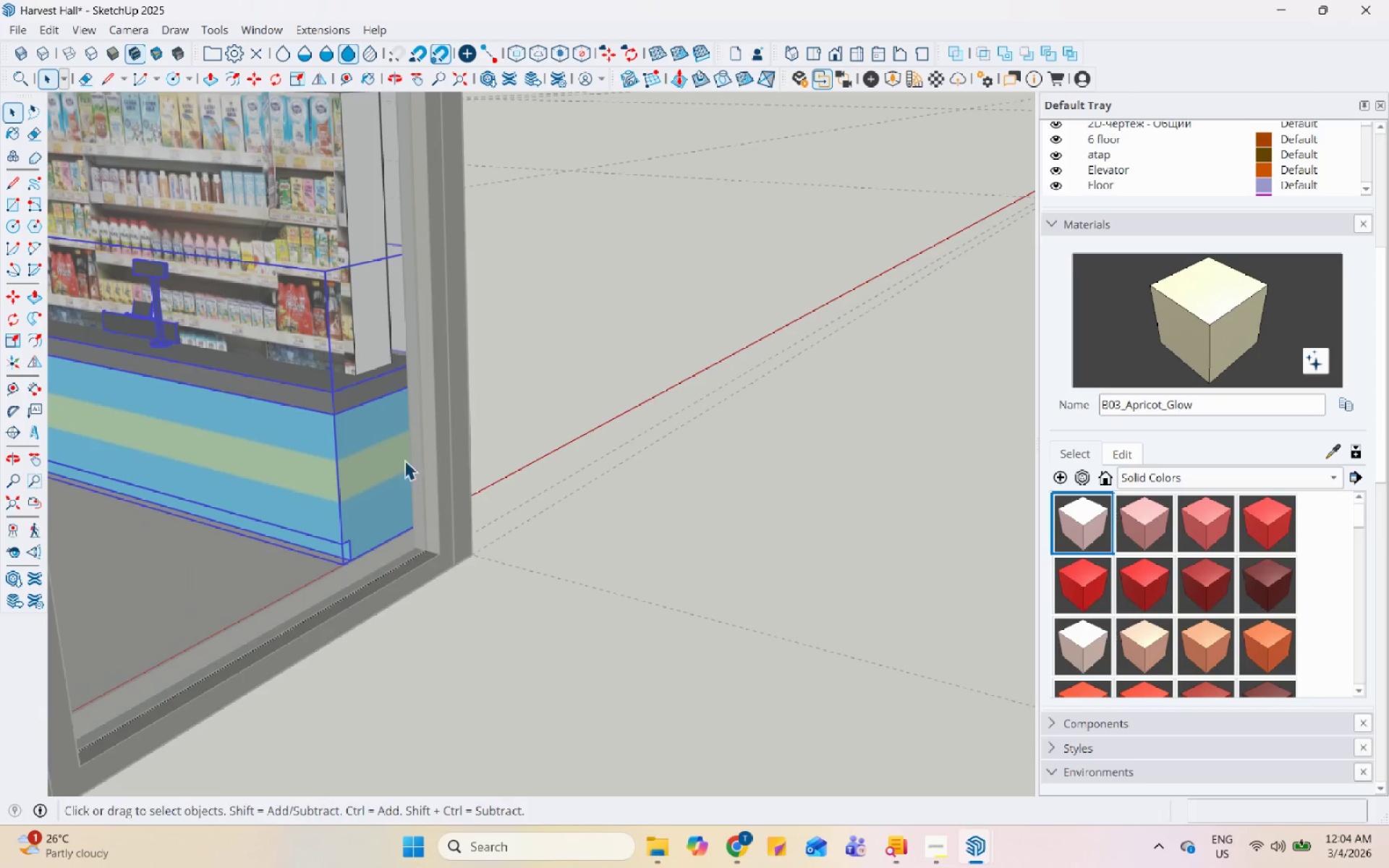 
scroll: coordinate [576, 435], scroll_direction: down, amount: 14.0
 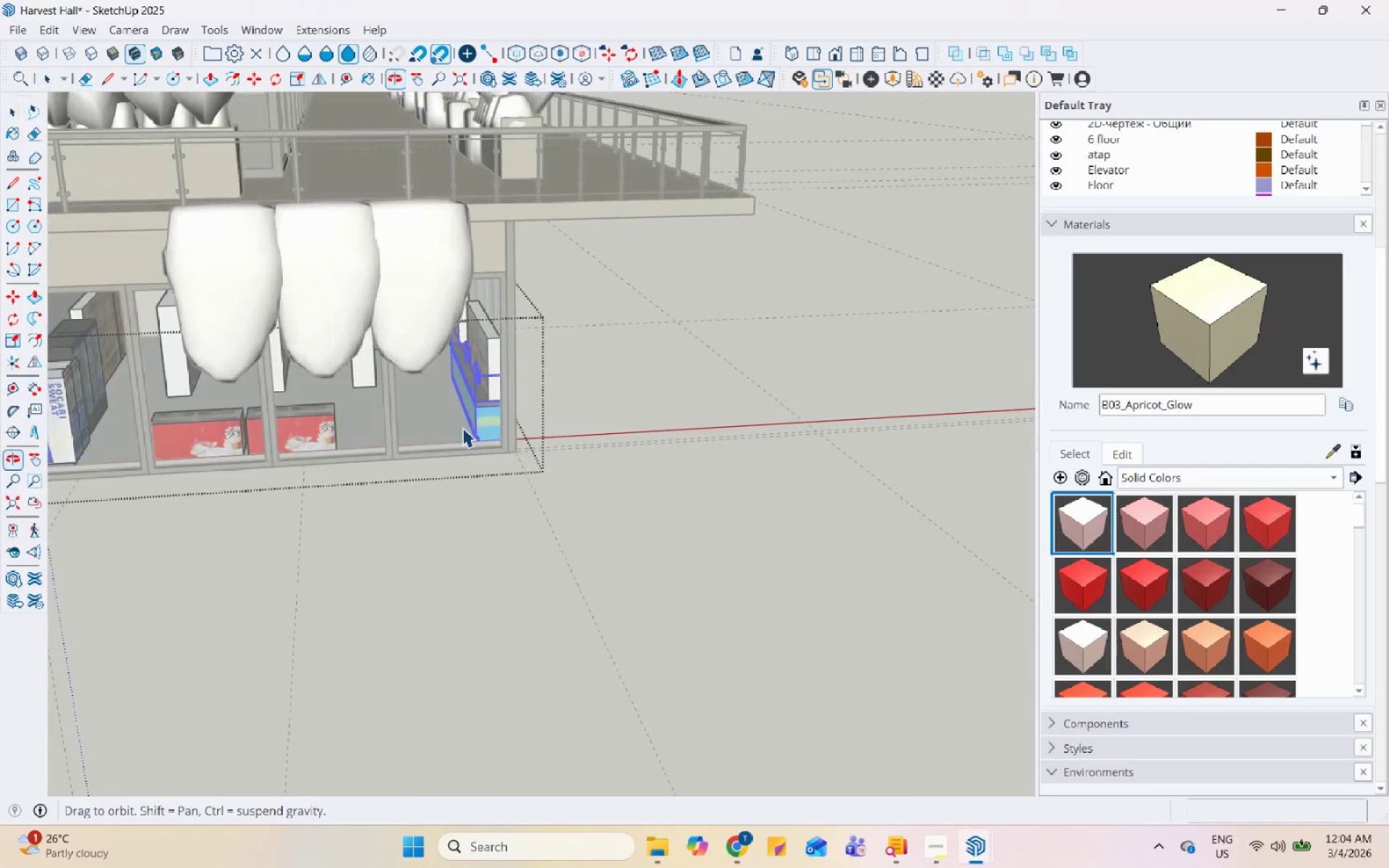 
key(M)
 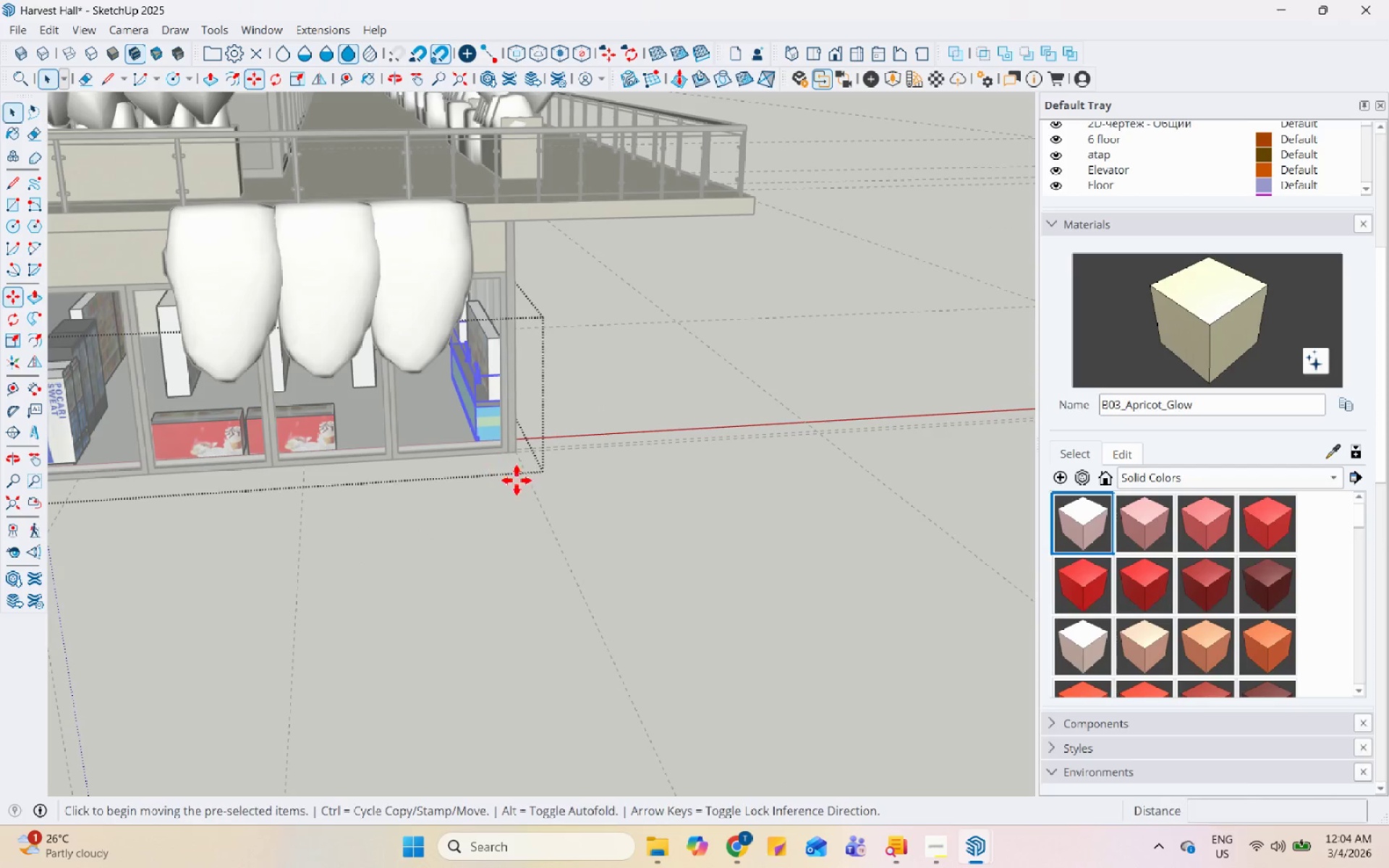 
left_click_drag(start_coordinate=[528, 482], to_coordinate=[523, 482])
 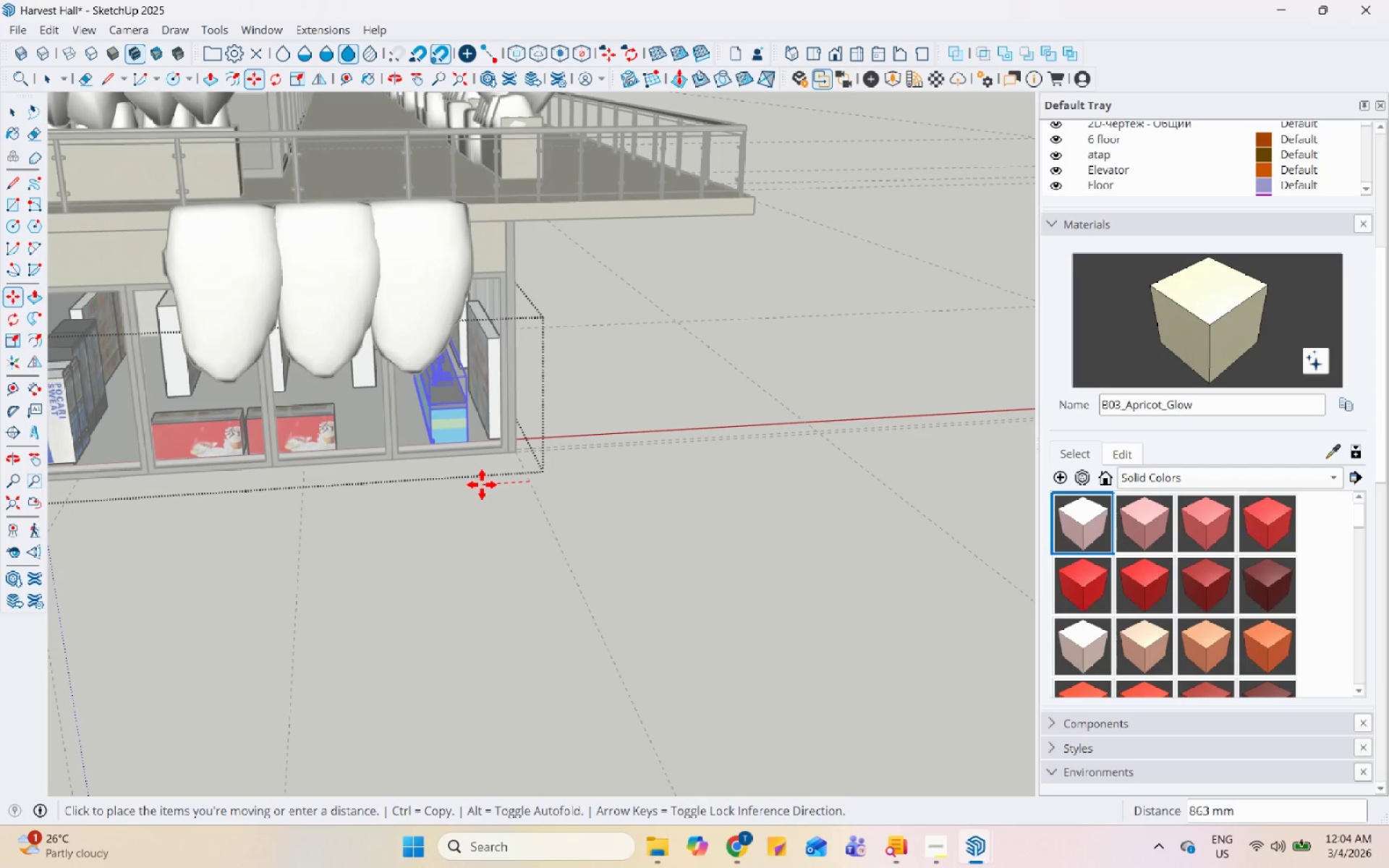 
left_click([482, 485])
 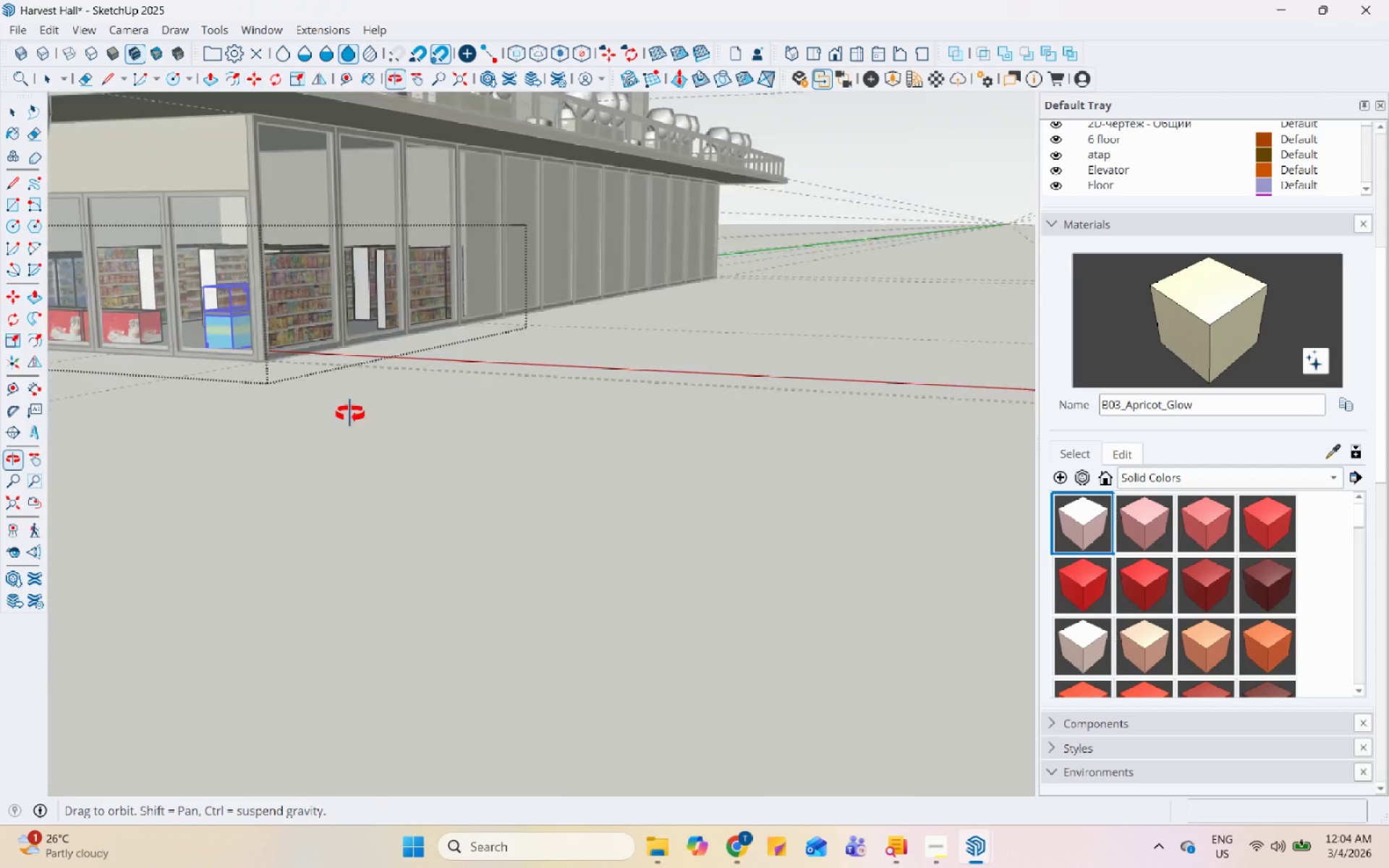 
key(Space)
 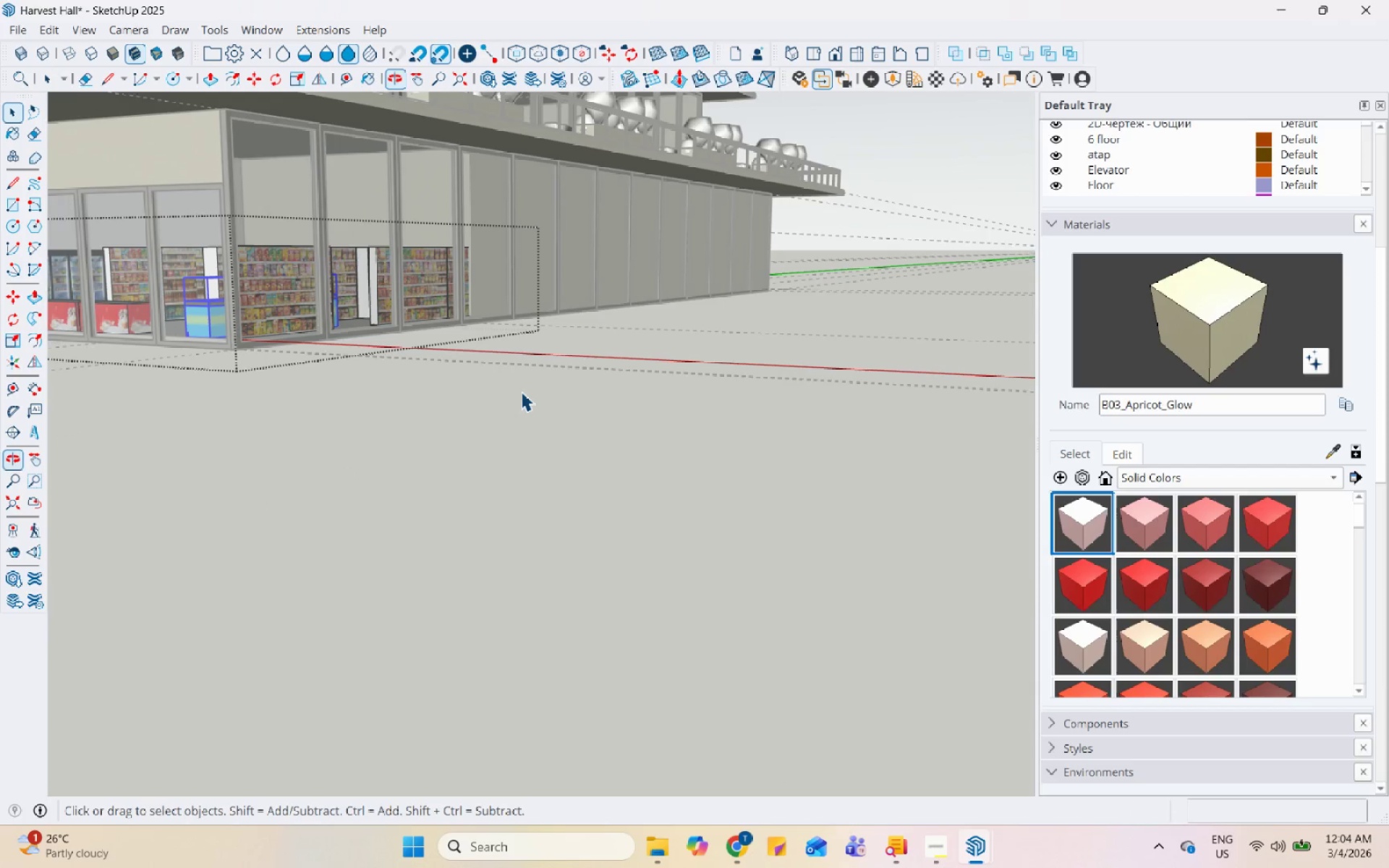 
left_click([529, 391])
 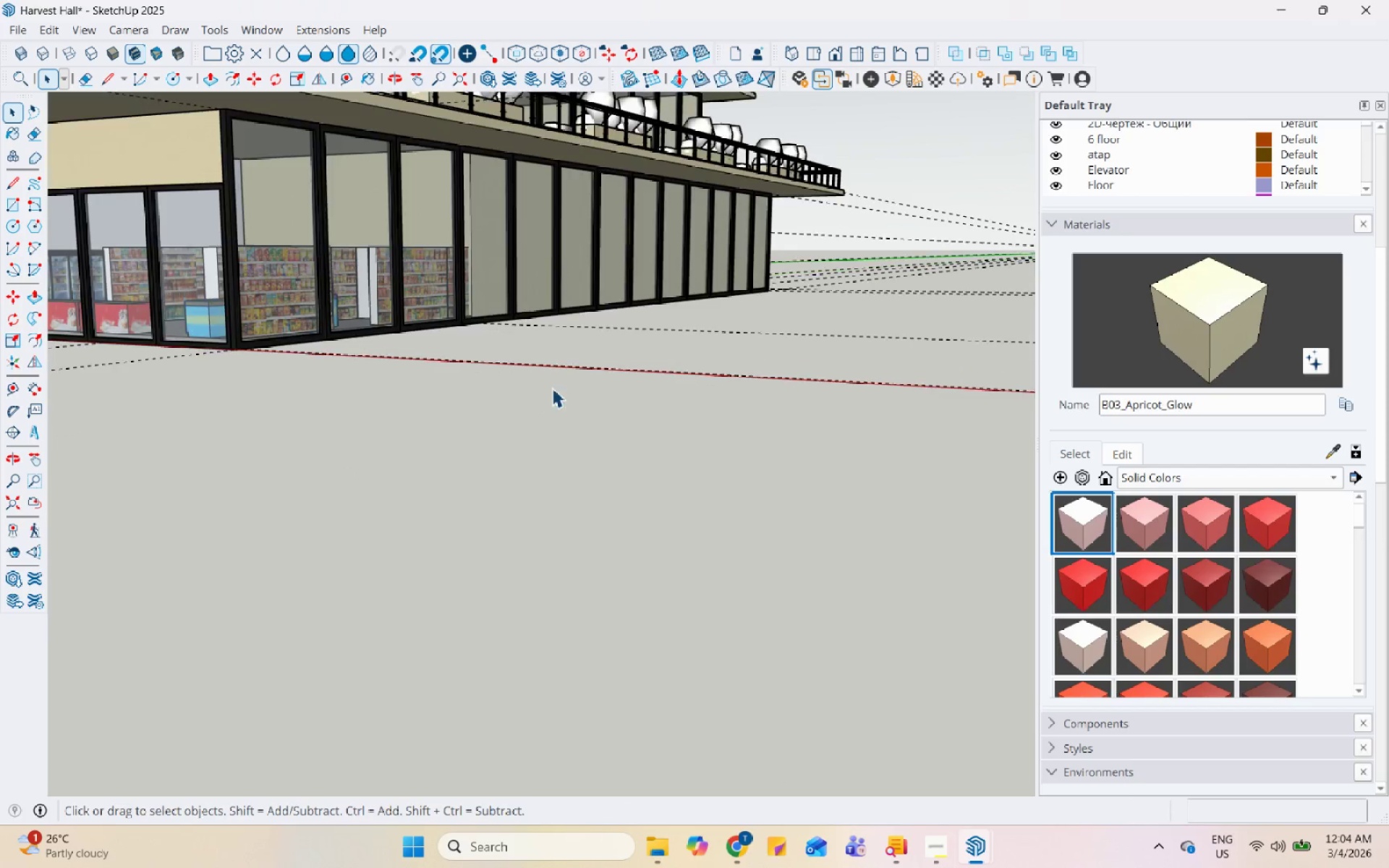 
scroll: coordinate [515, 231], scroll_direction: up, amount: 2.0
 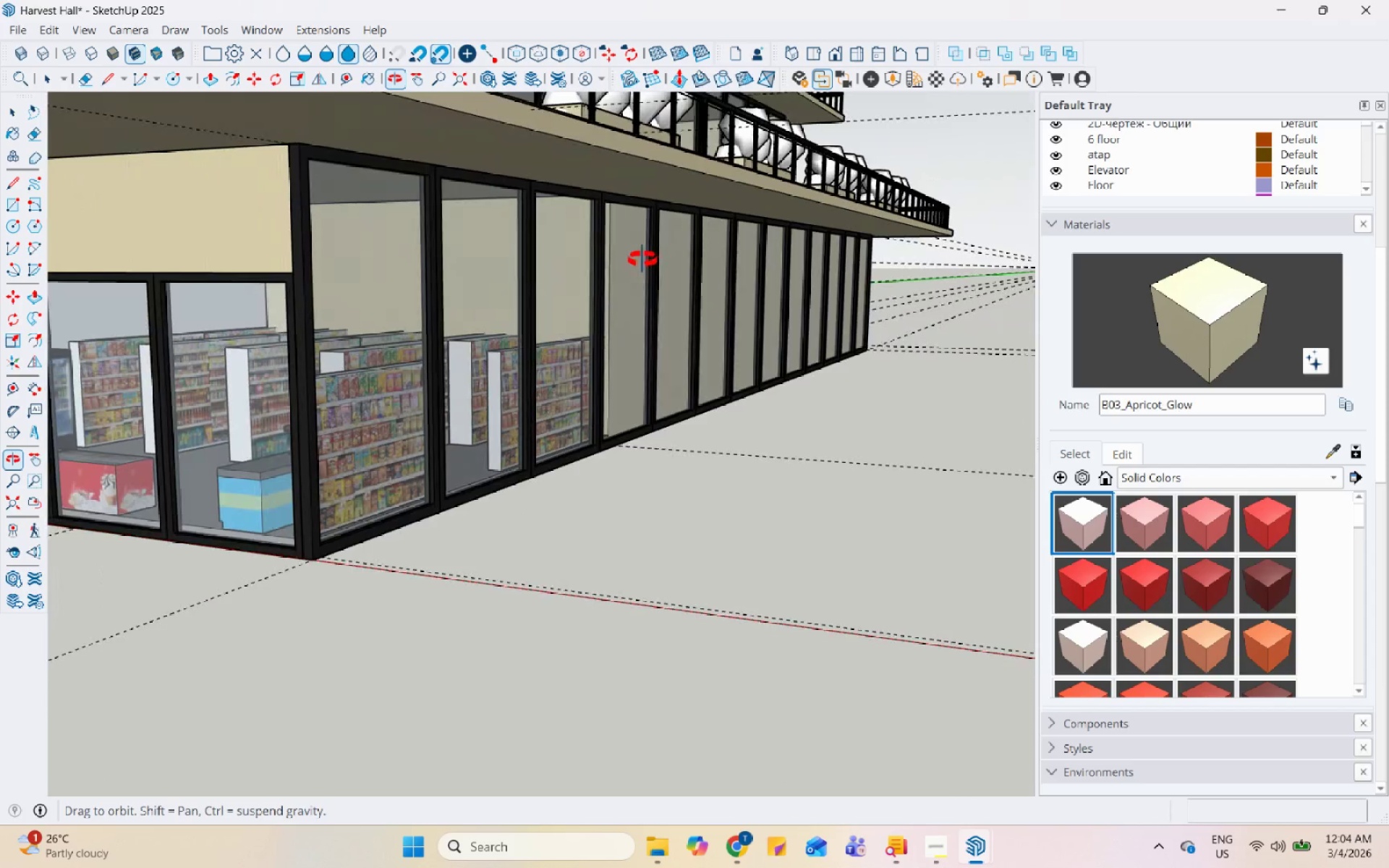 
scroll: coordinate [540, 423], scroll_direction: down, amount: 11.0
 